 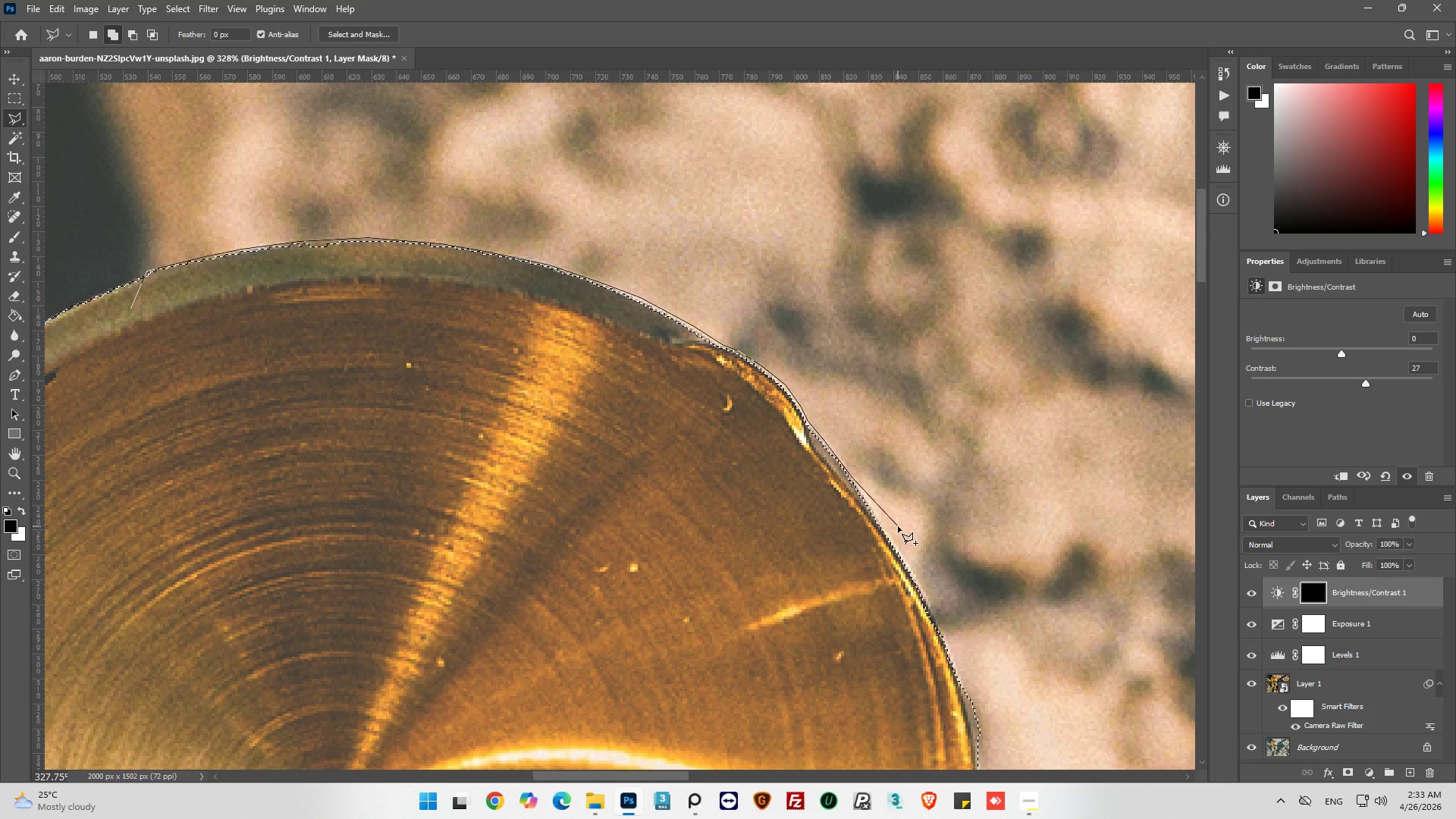 
left_click([883, 526])
 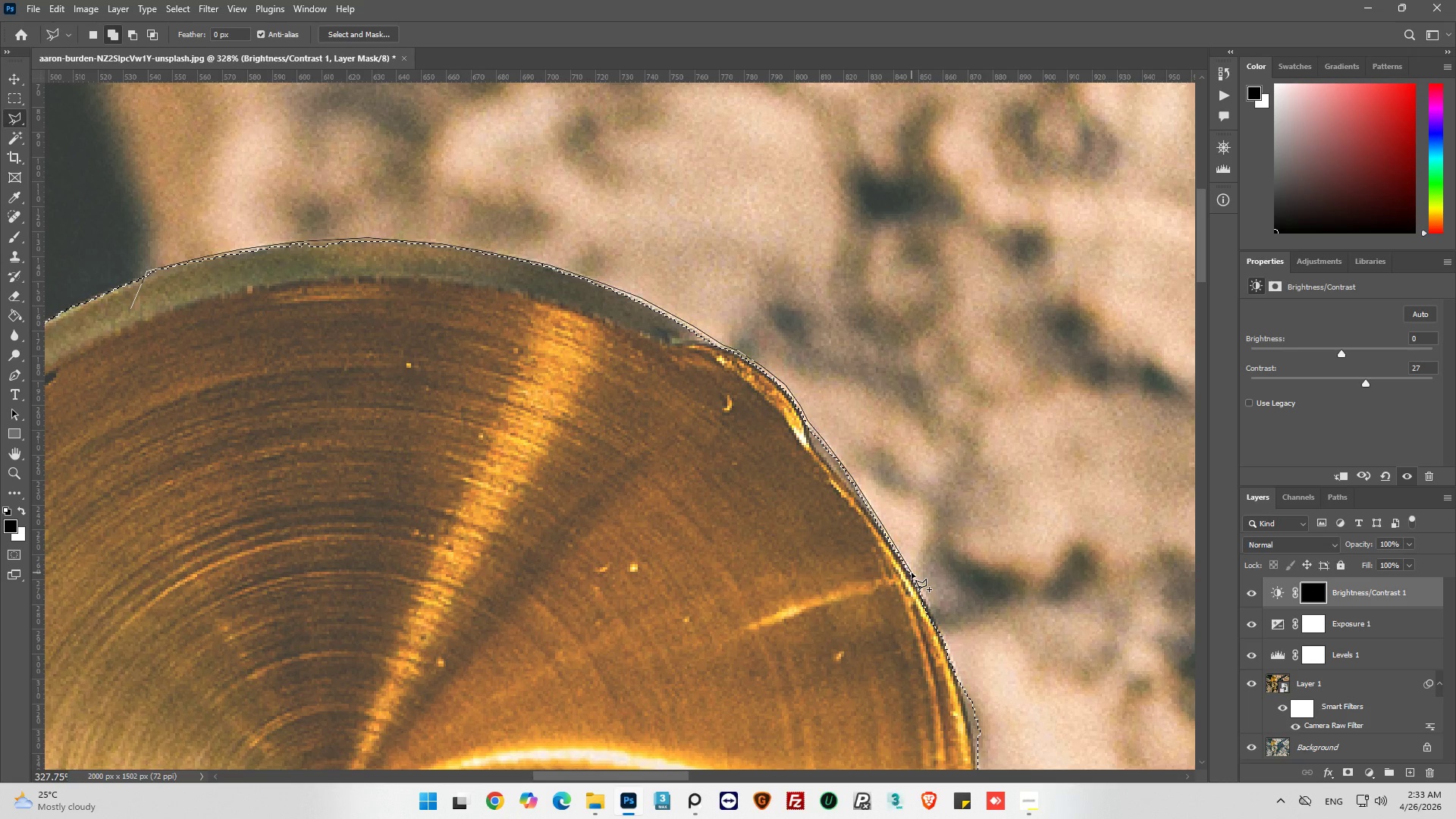 
left_click([913, 573])
 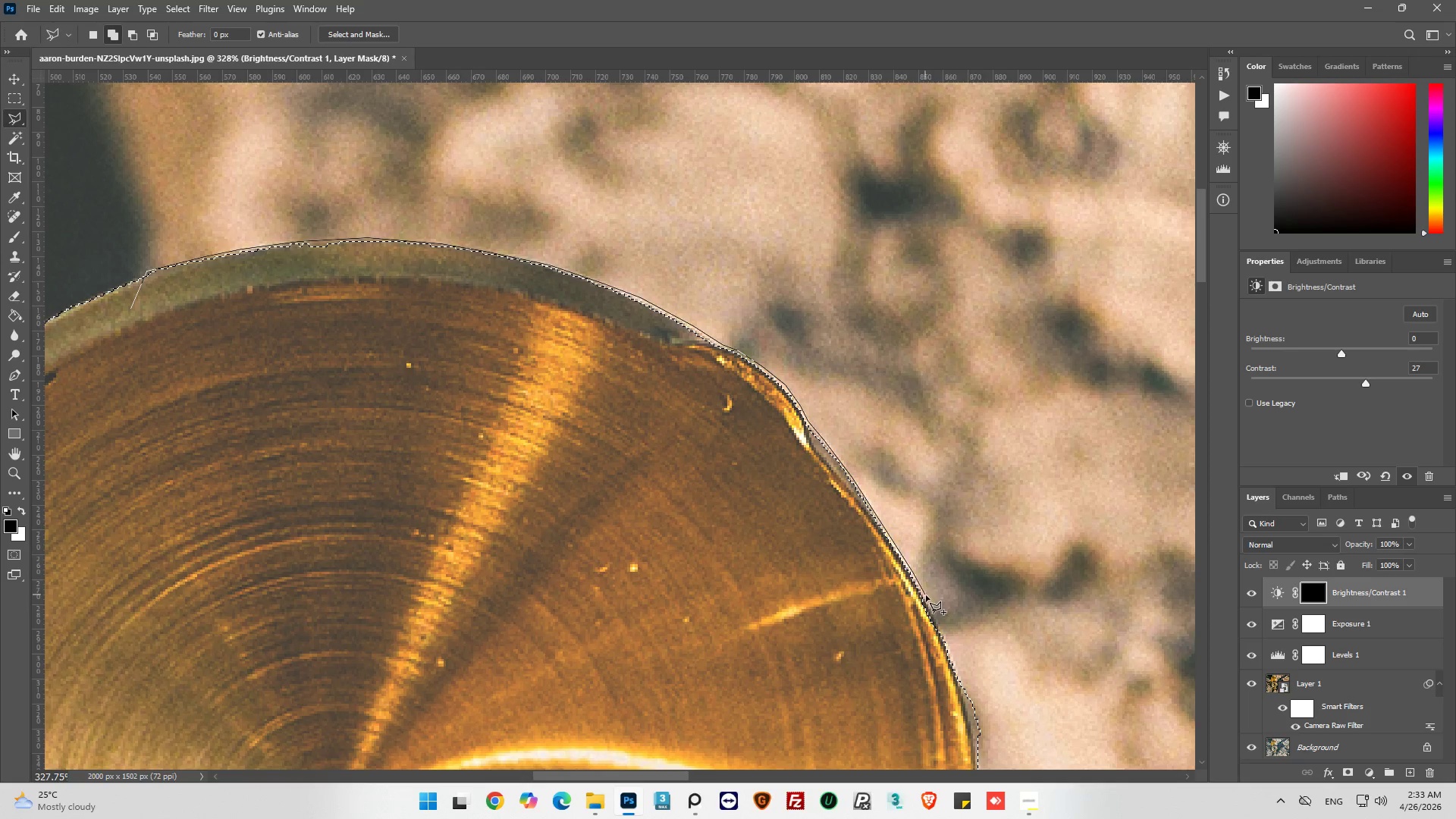 
left_click([926, 595])
 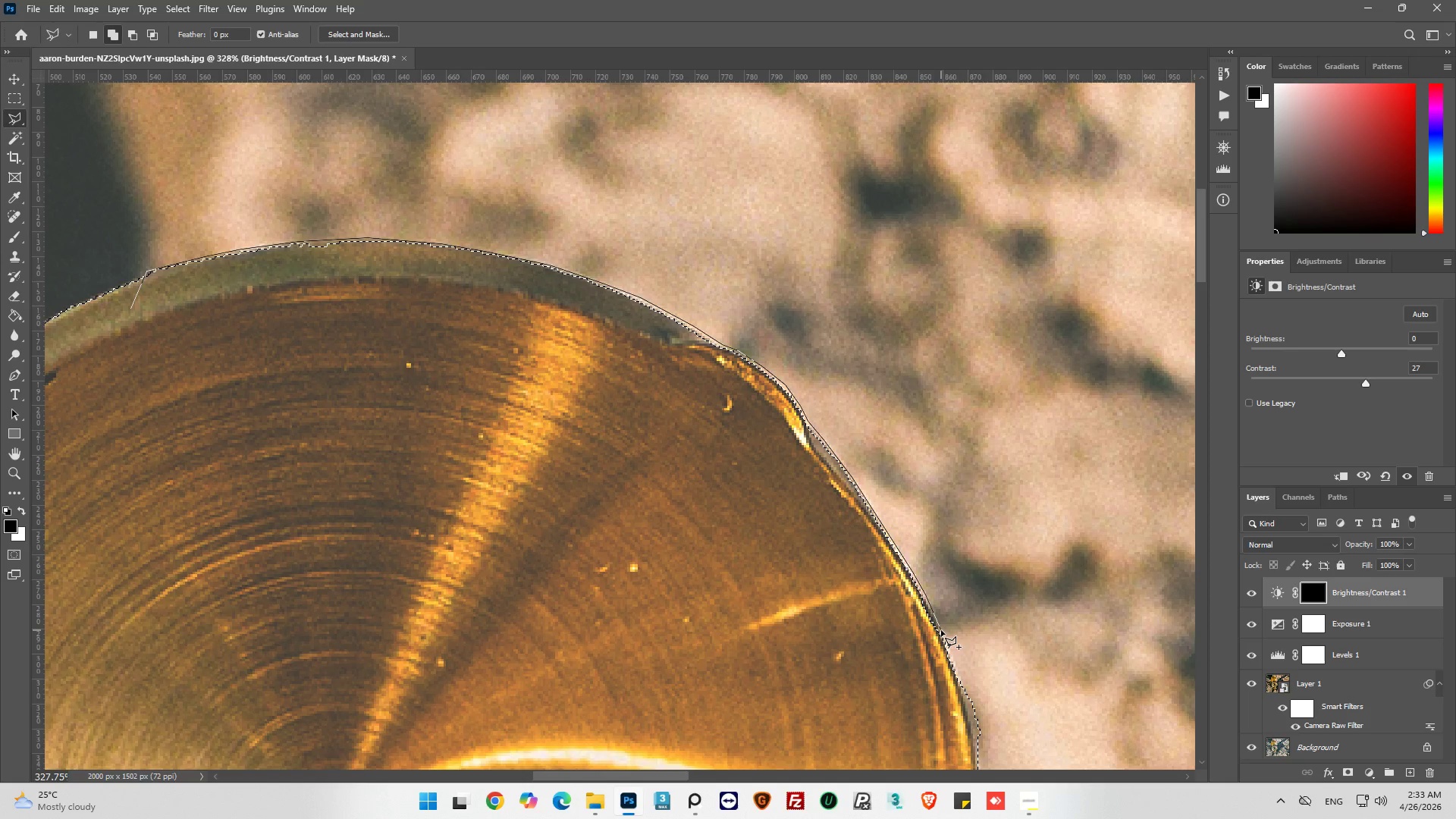 
left_click([941, 630])
 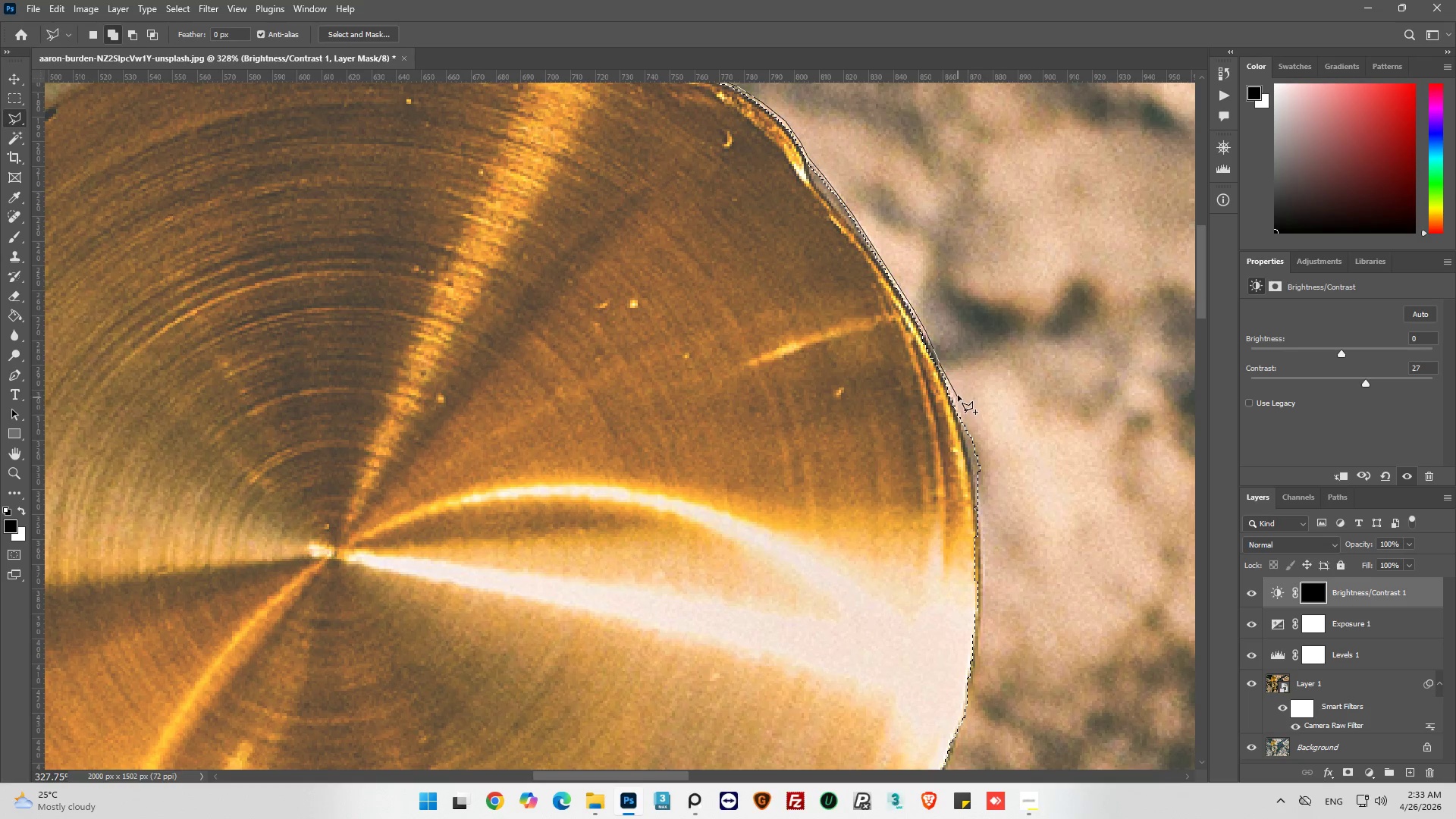 
left_click([952, 391])
 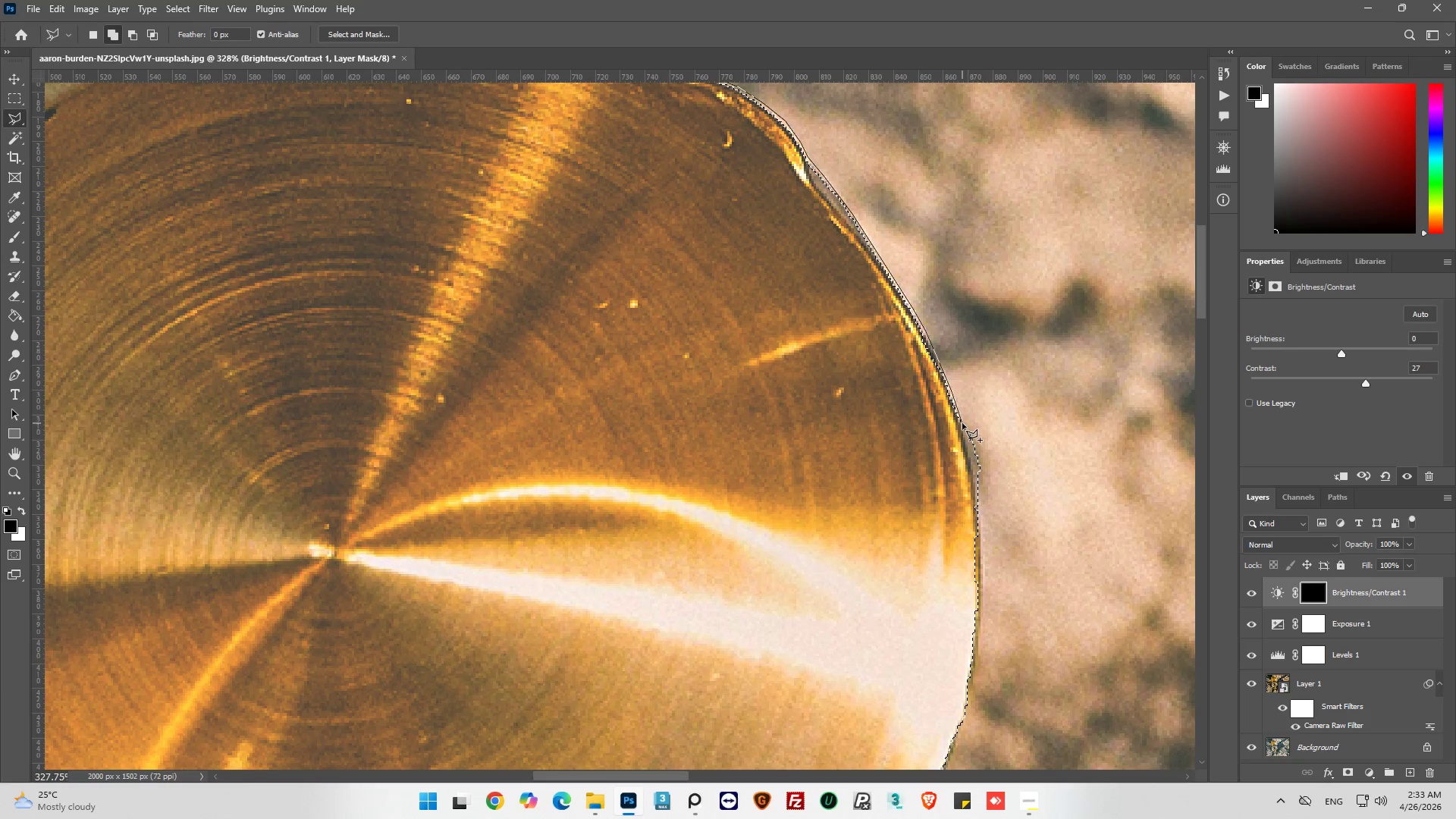 
left_click([962, 423])
 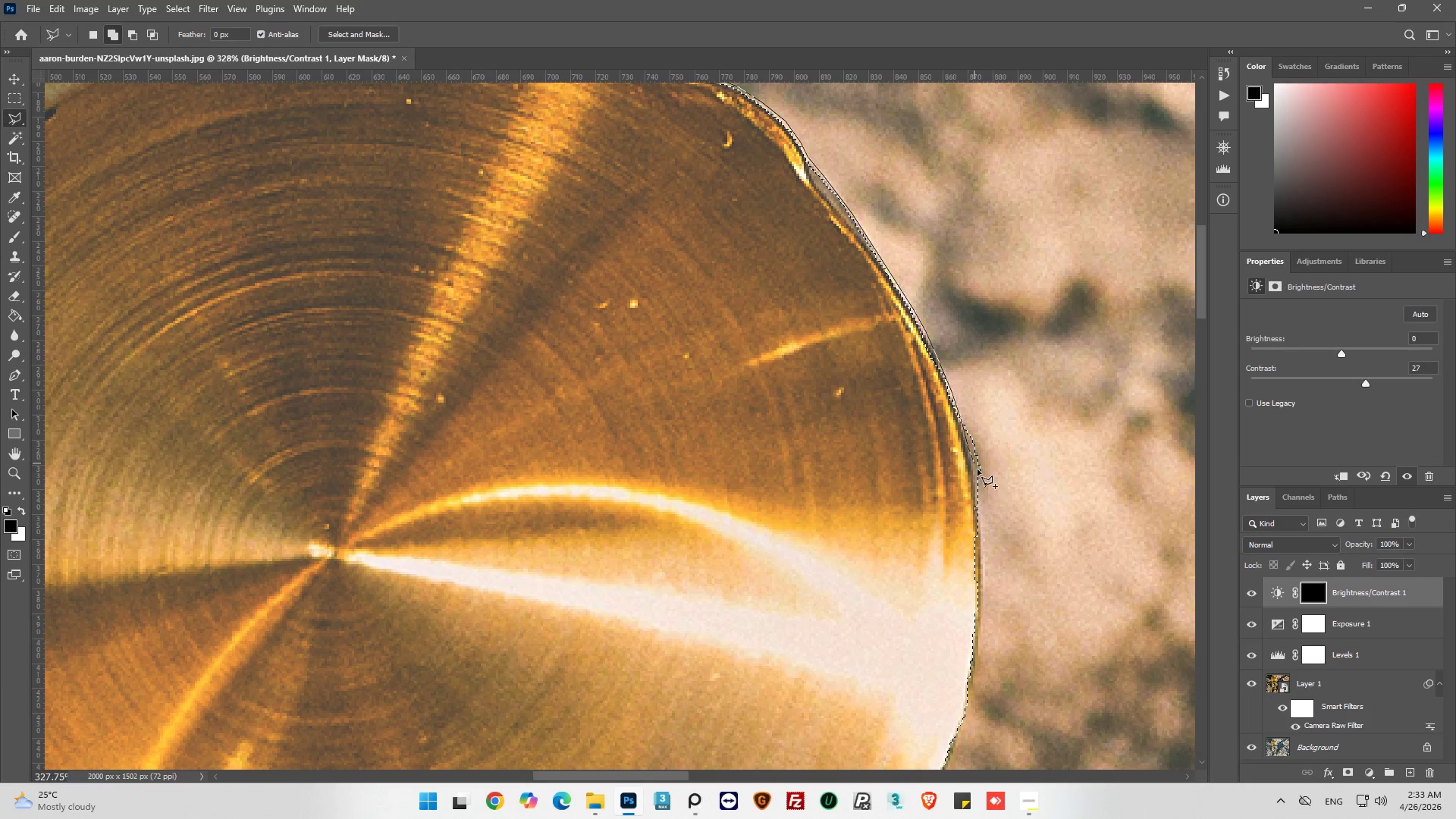 
left_click([979, 480])
 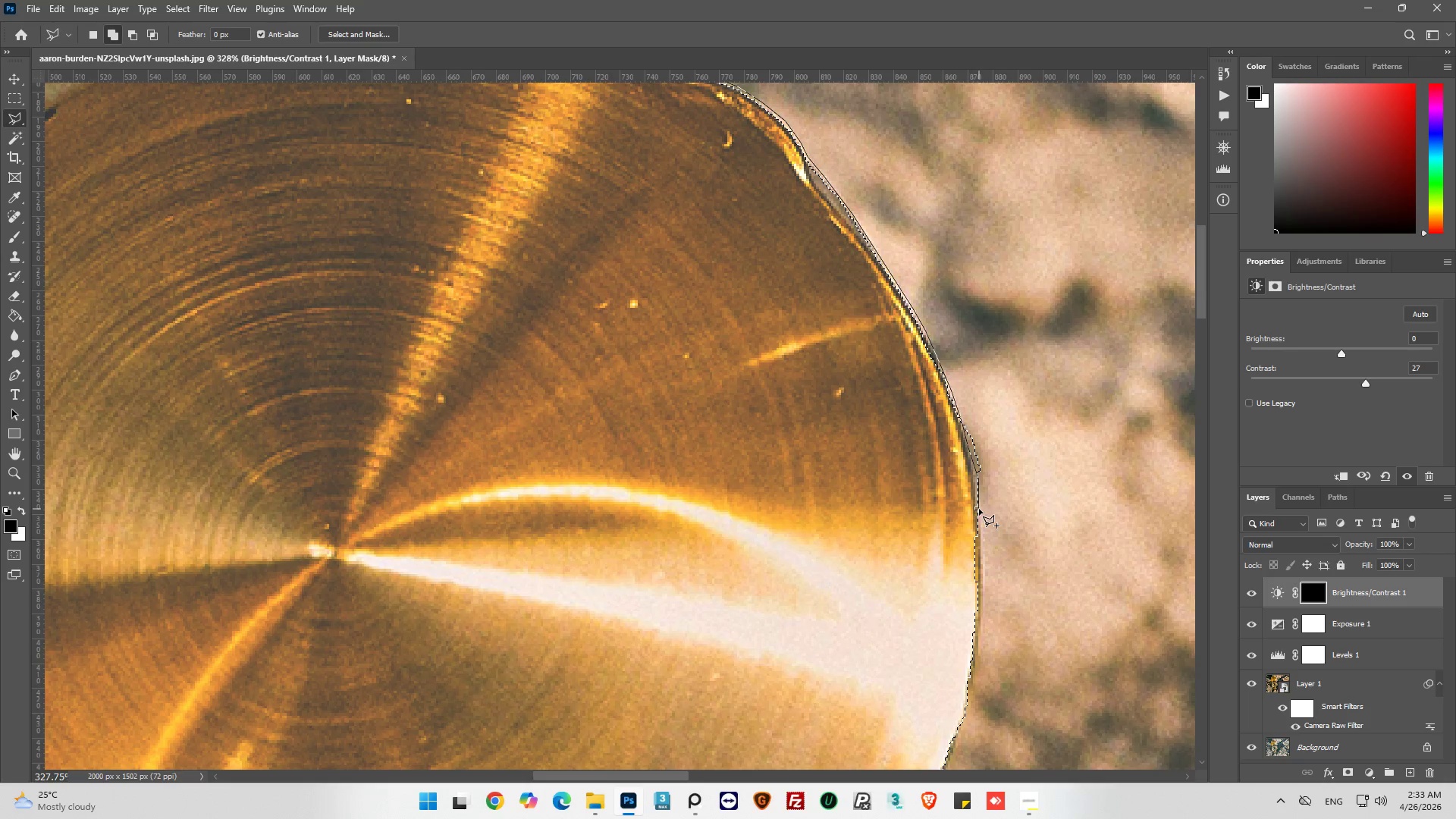 
left_click([980, 512])
 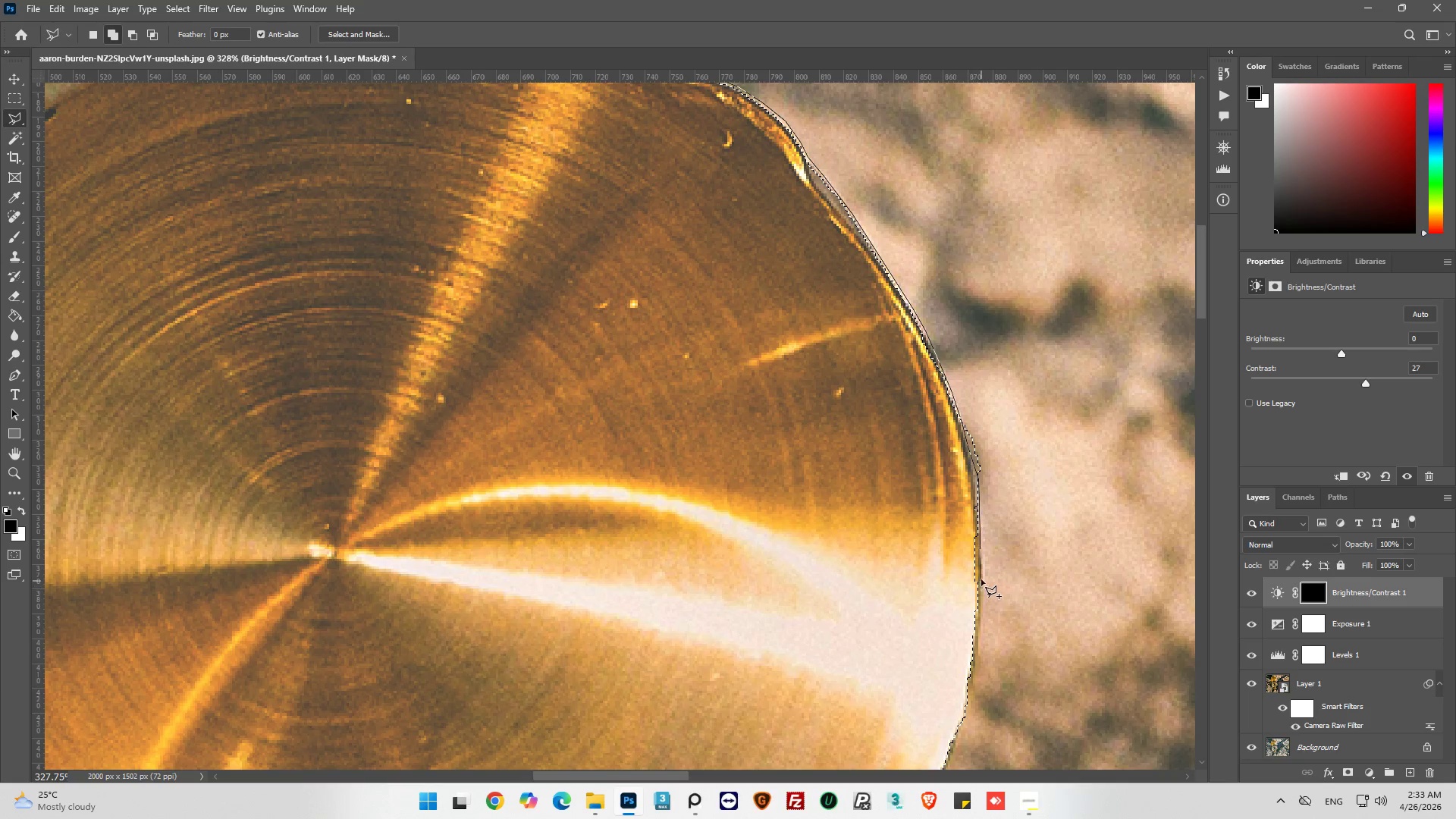 
left_click([982, 578])
 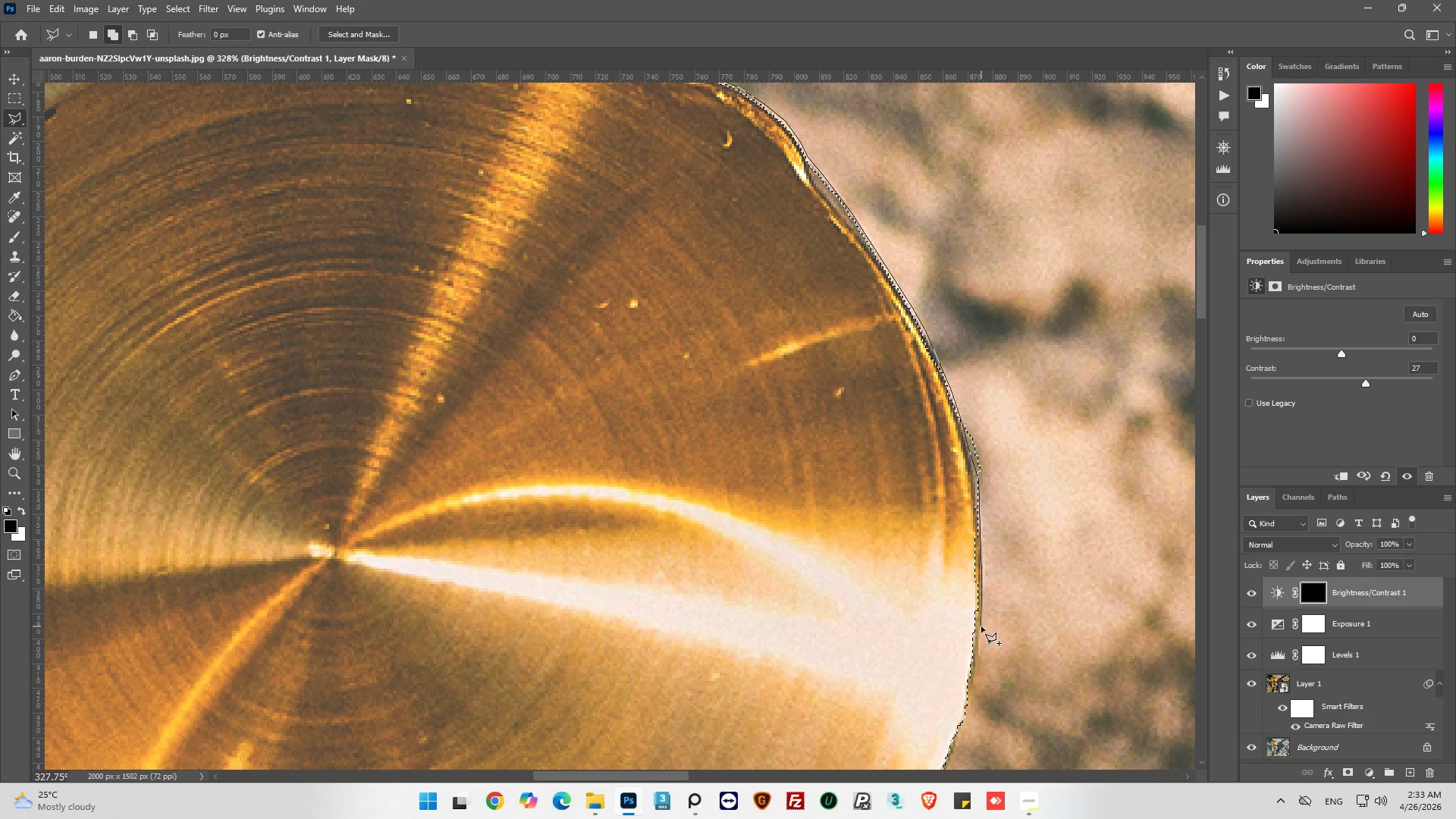 
left_click([981, 626])
 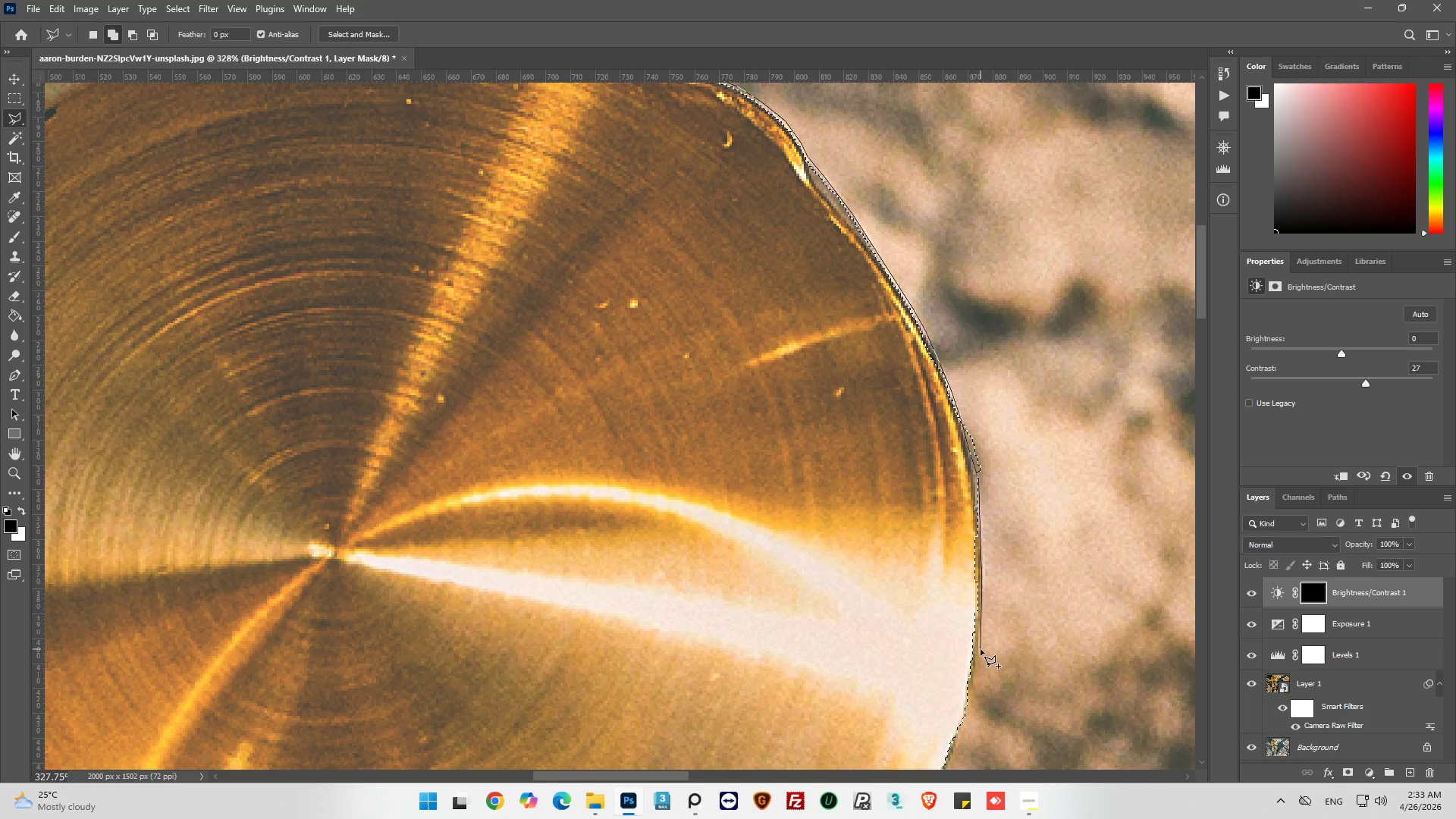 
left_click([981, 649])
 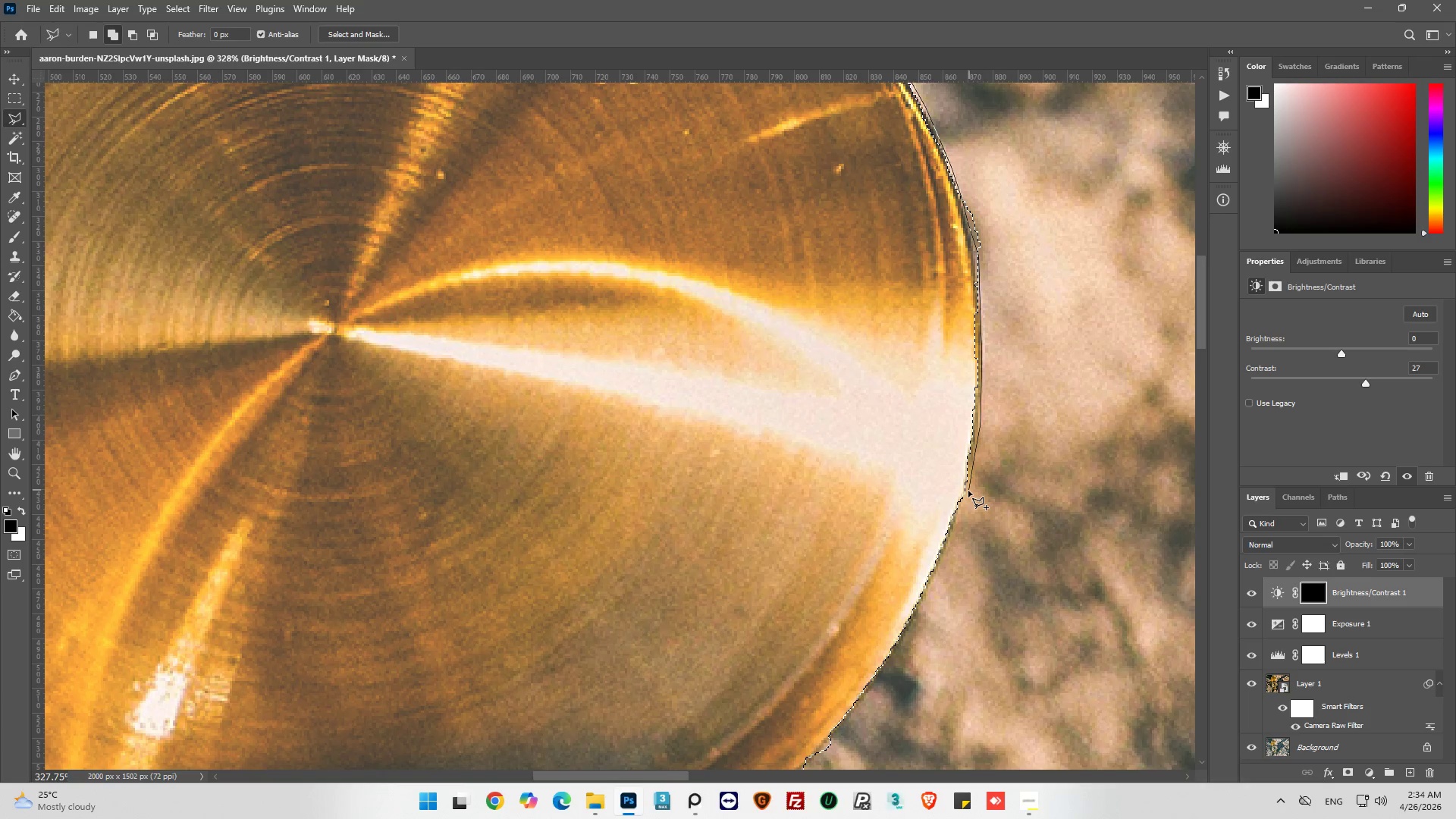 
wait(6.59)
 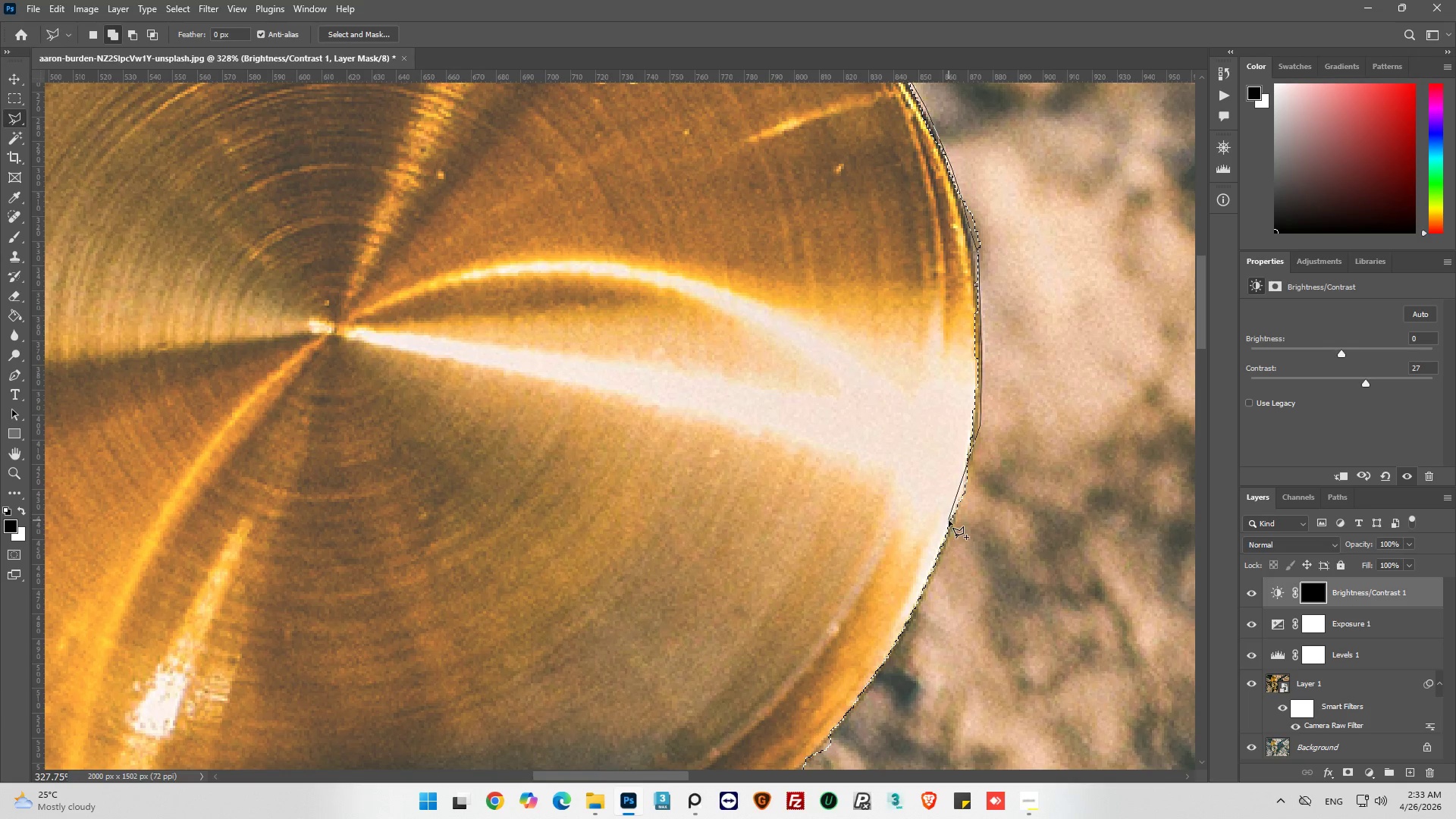 
left_click([965, 492])
 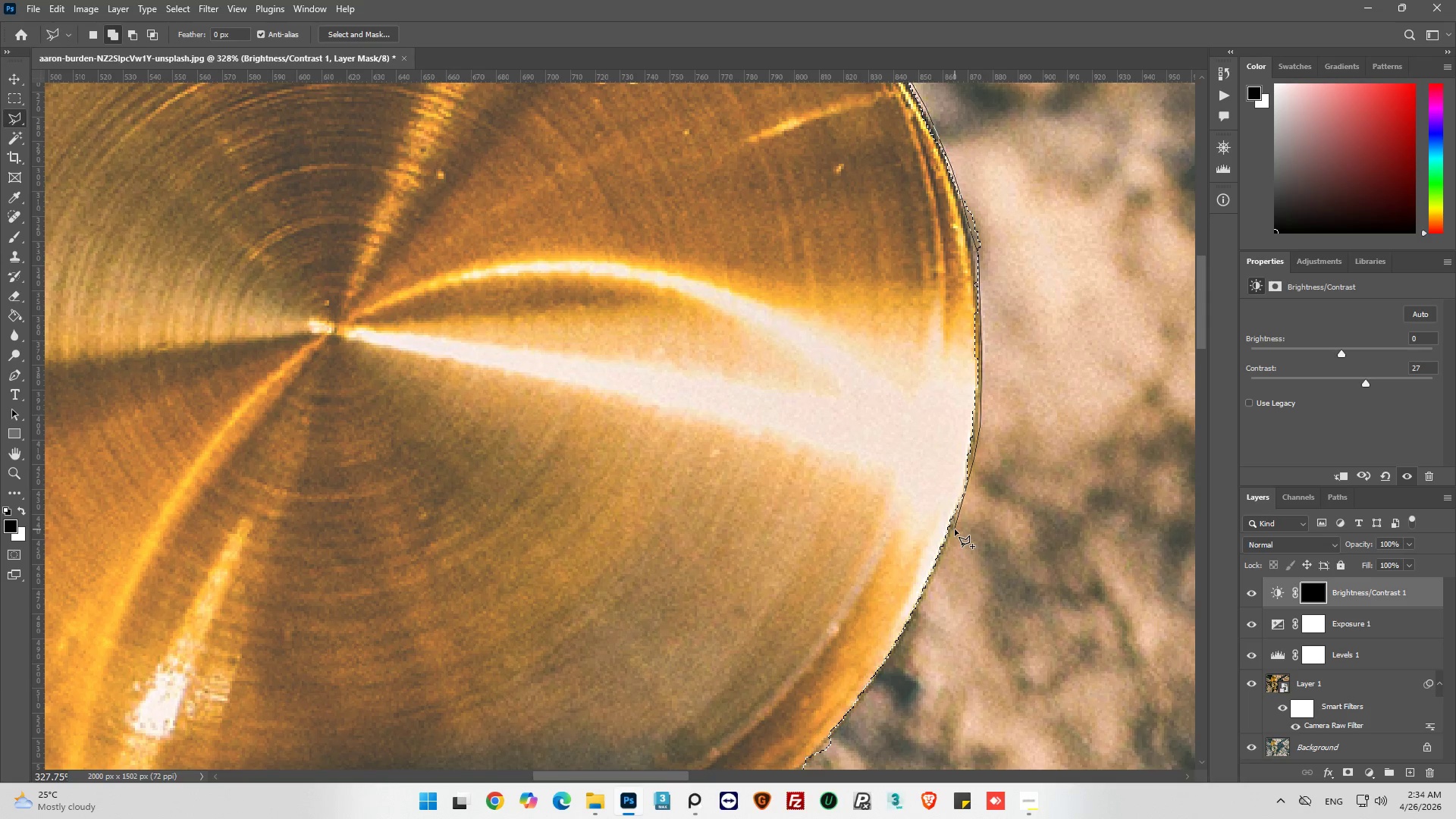 
left_click([955, 527])
 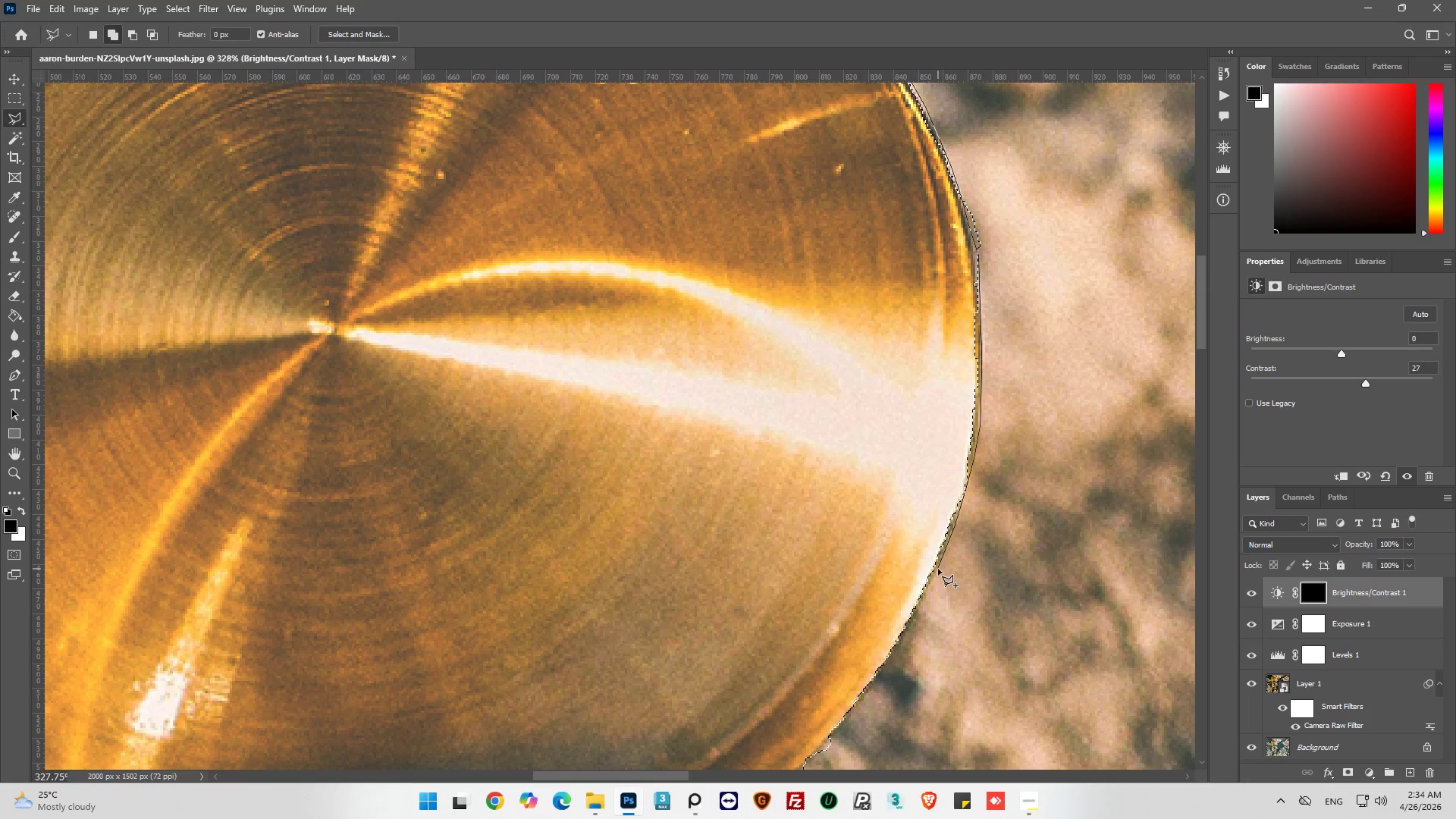 
left_click([937, 568])
 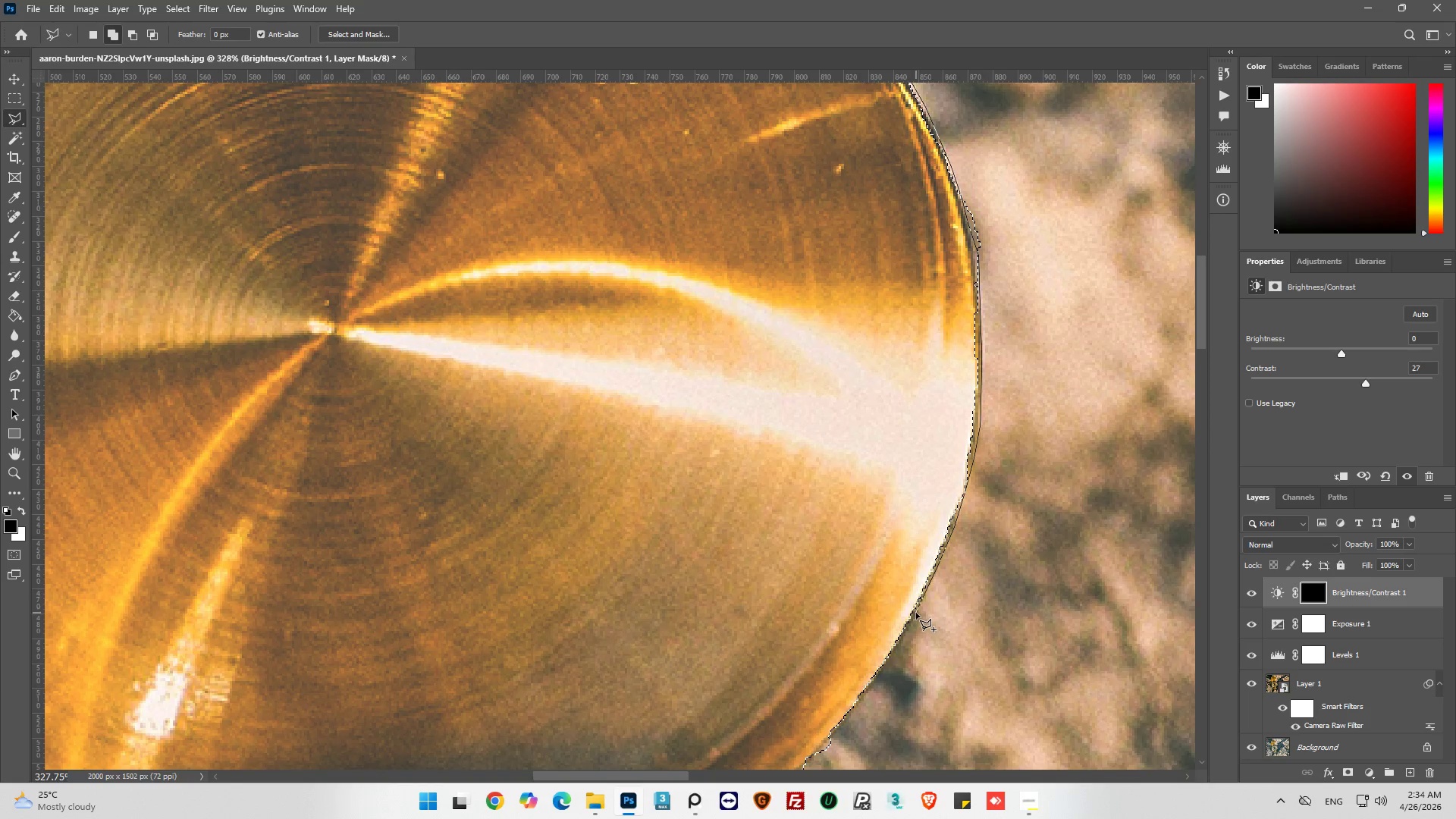 
left_click([918, 613])
 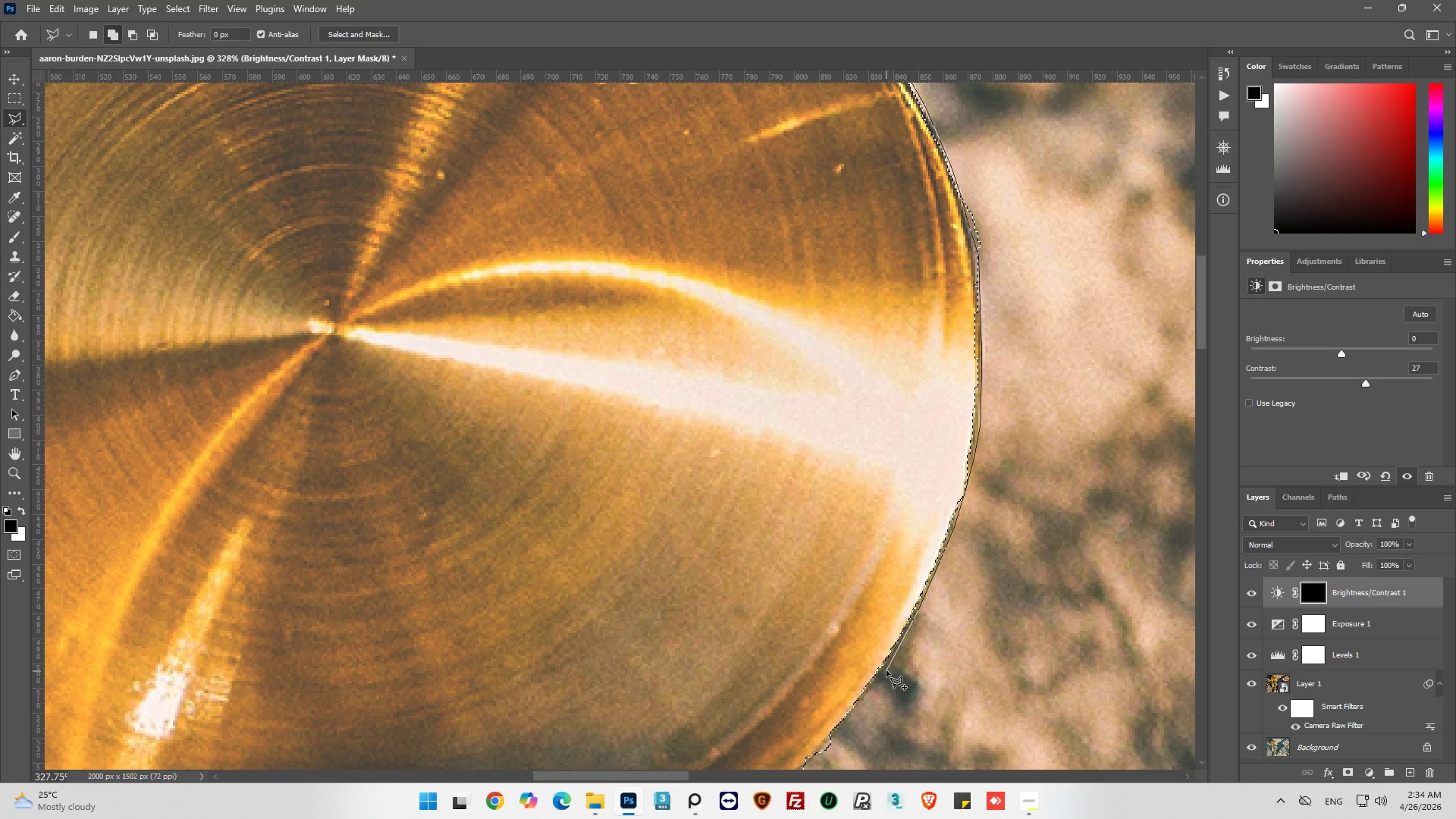 
left_click([885, 668])
 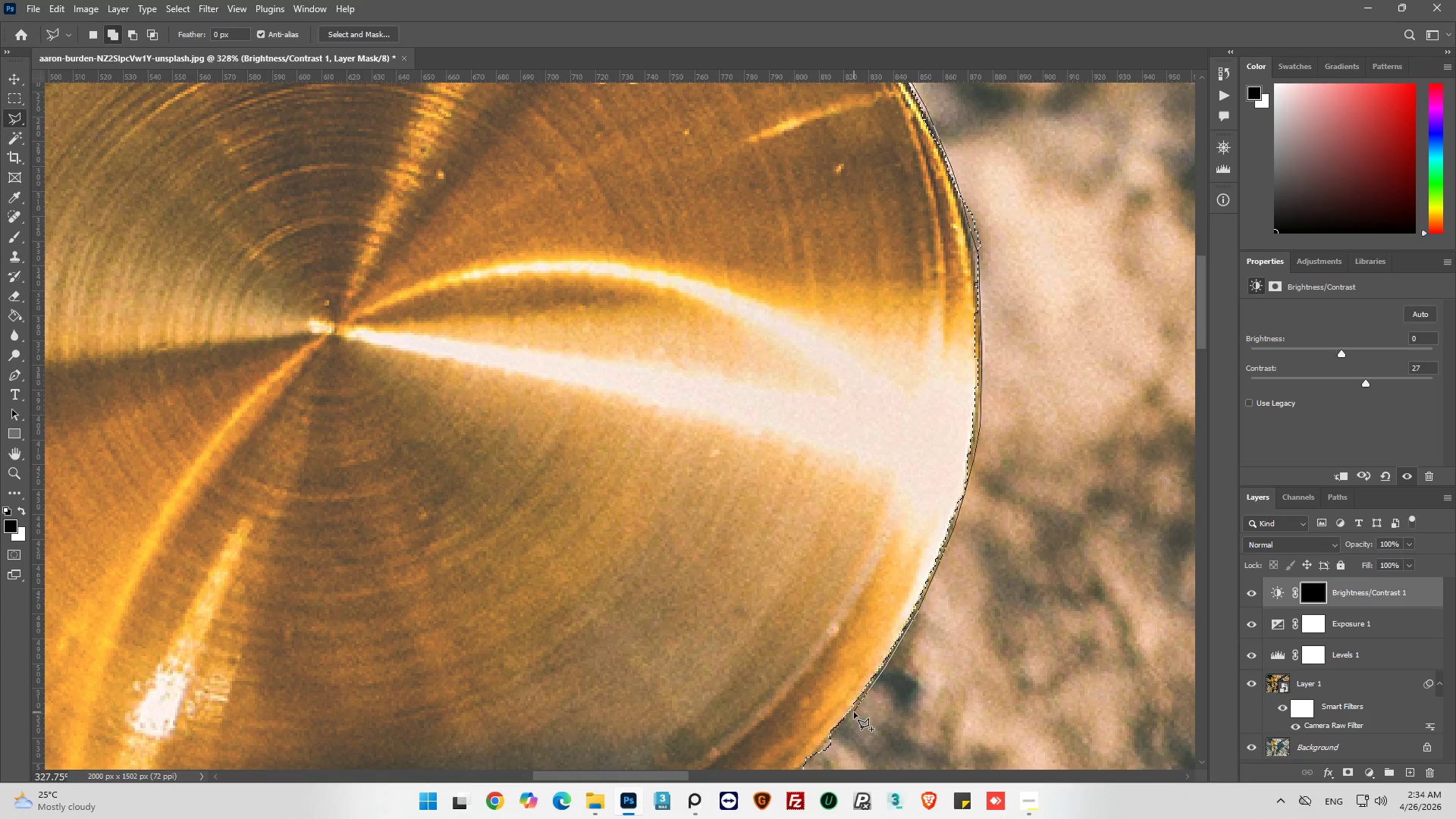 
left_click([855, 709])
 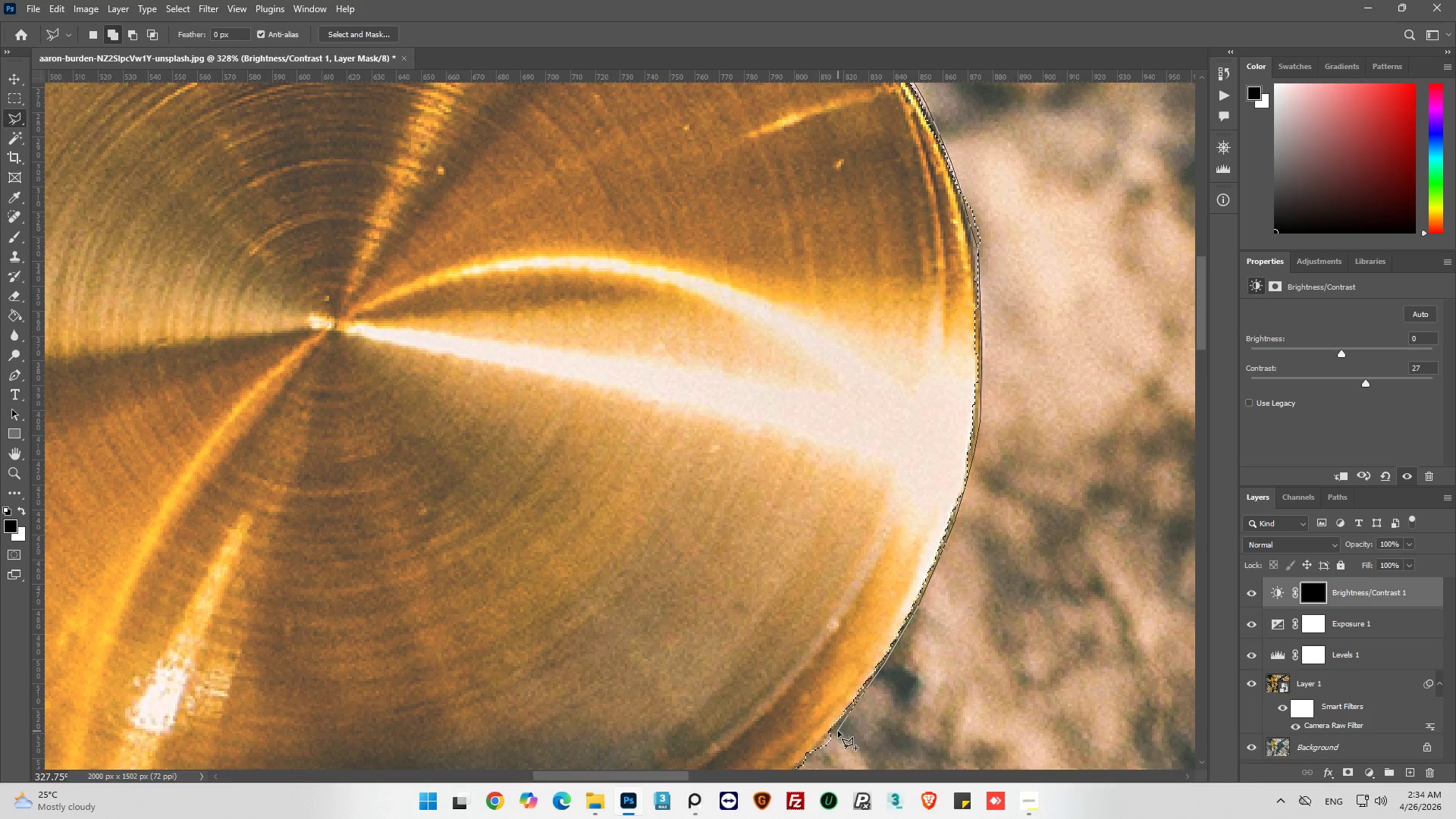 
left_click([836, 729])
 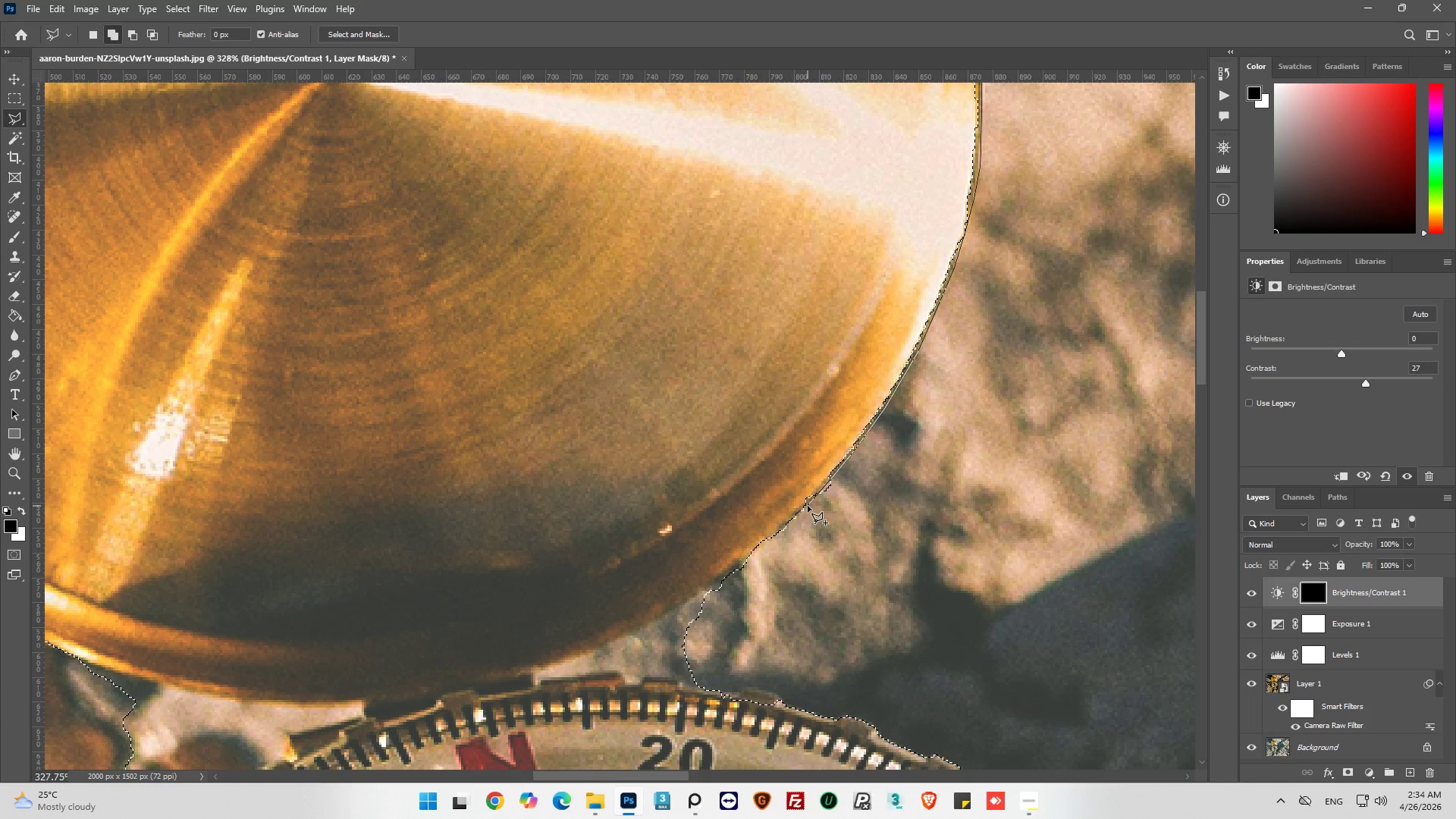 
left_click([808, 505])
 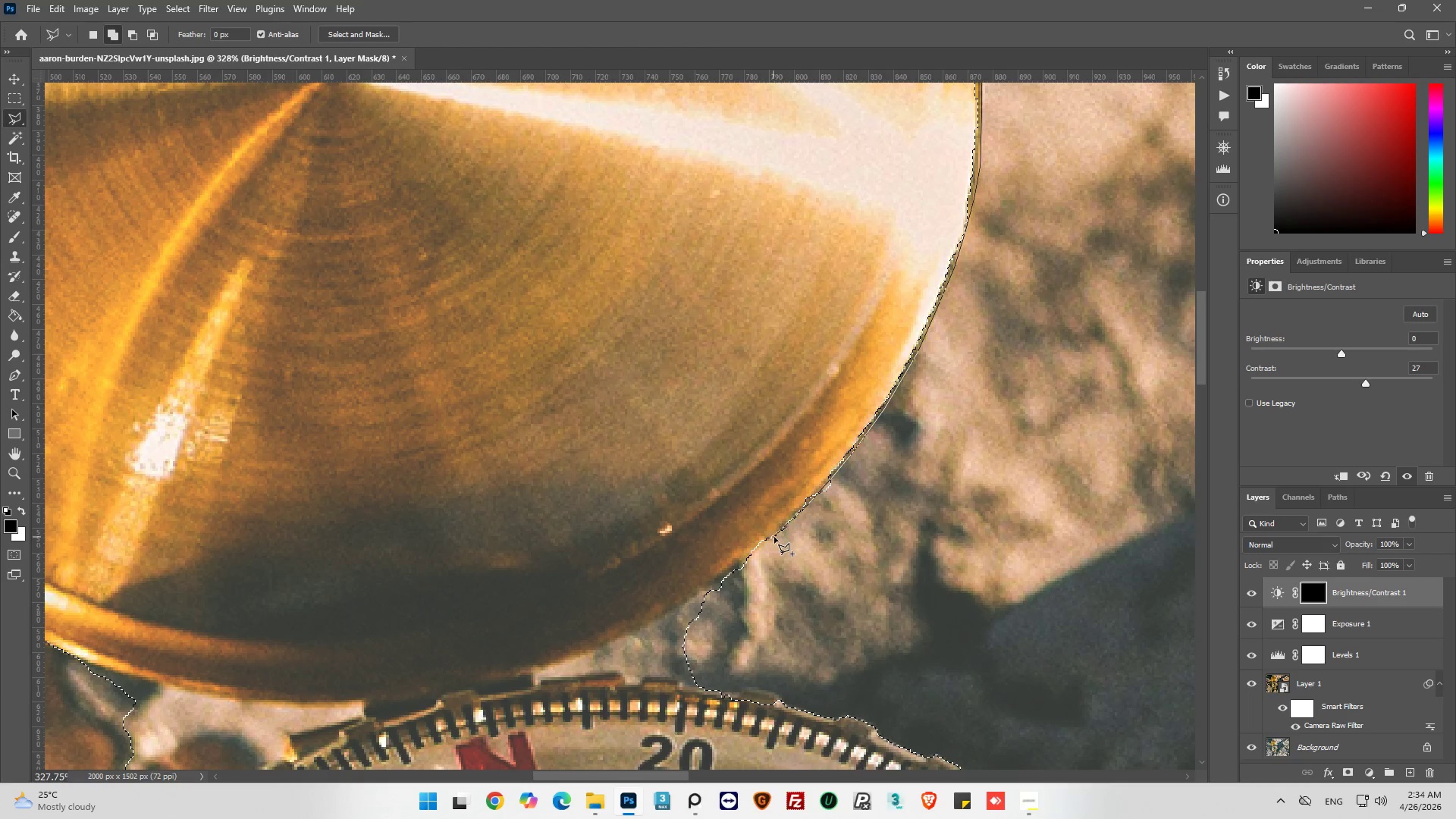 
left_click([778, 535])
 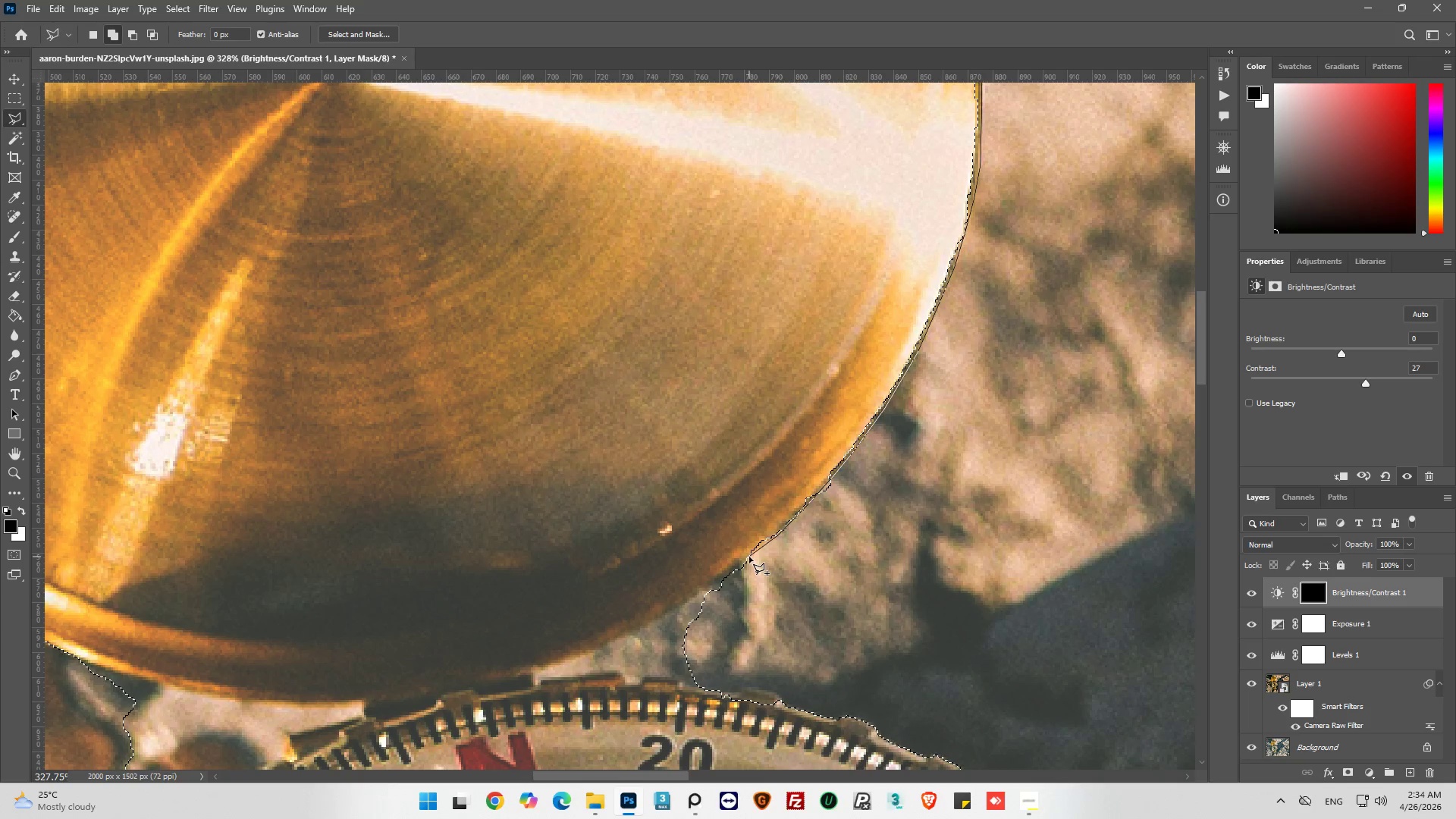 
left_click([748, 557])
 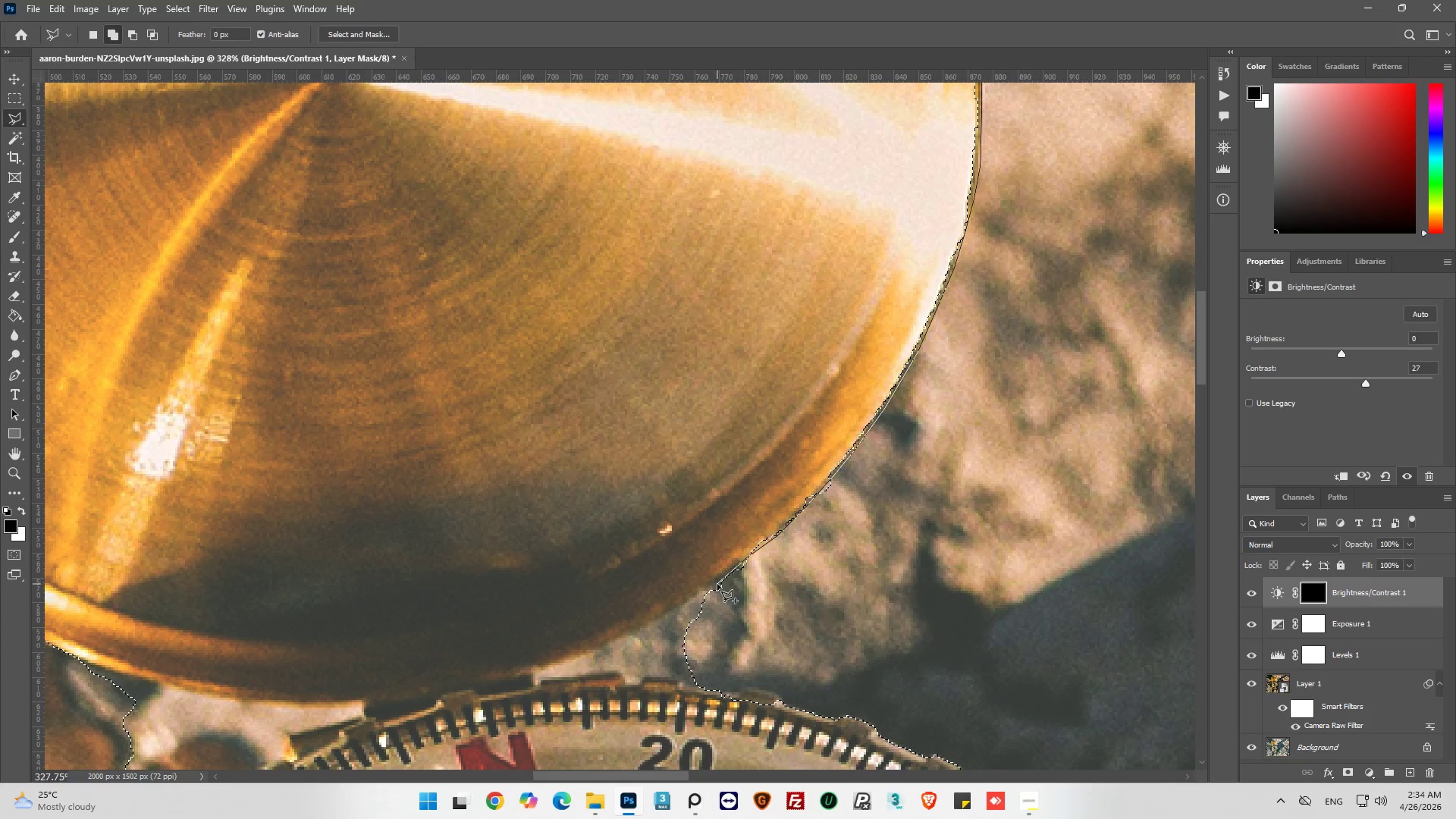 
left_click([717, 584])
 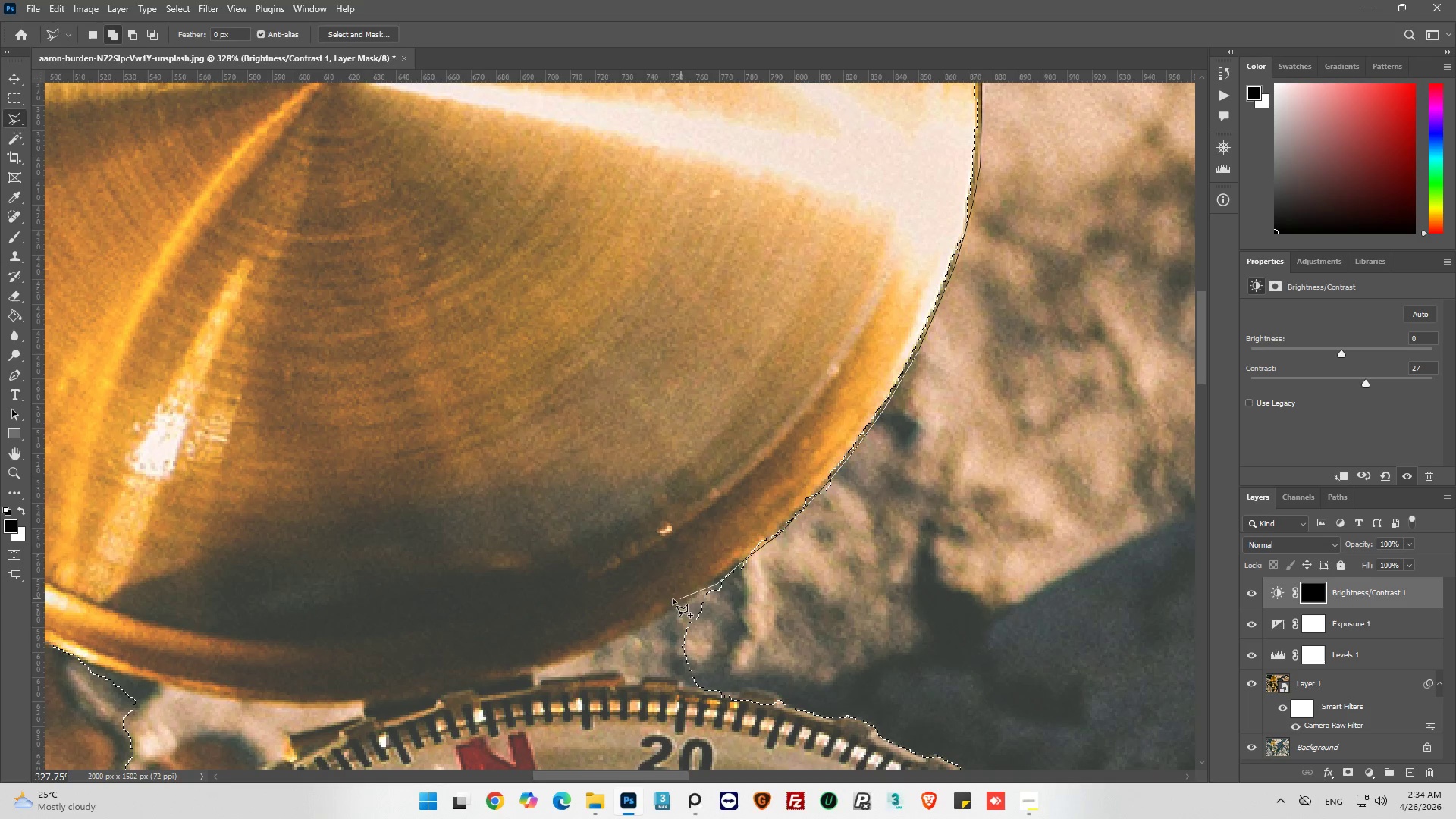 
left_click_drag(start_coordinate=[646, 576], to_coordinate=[648, 570])
 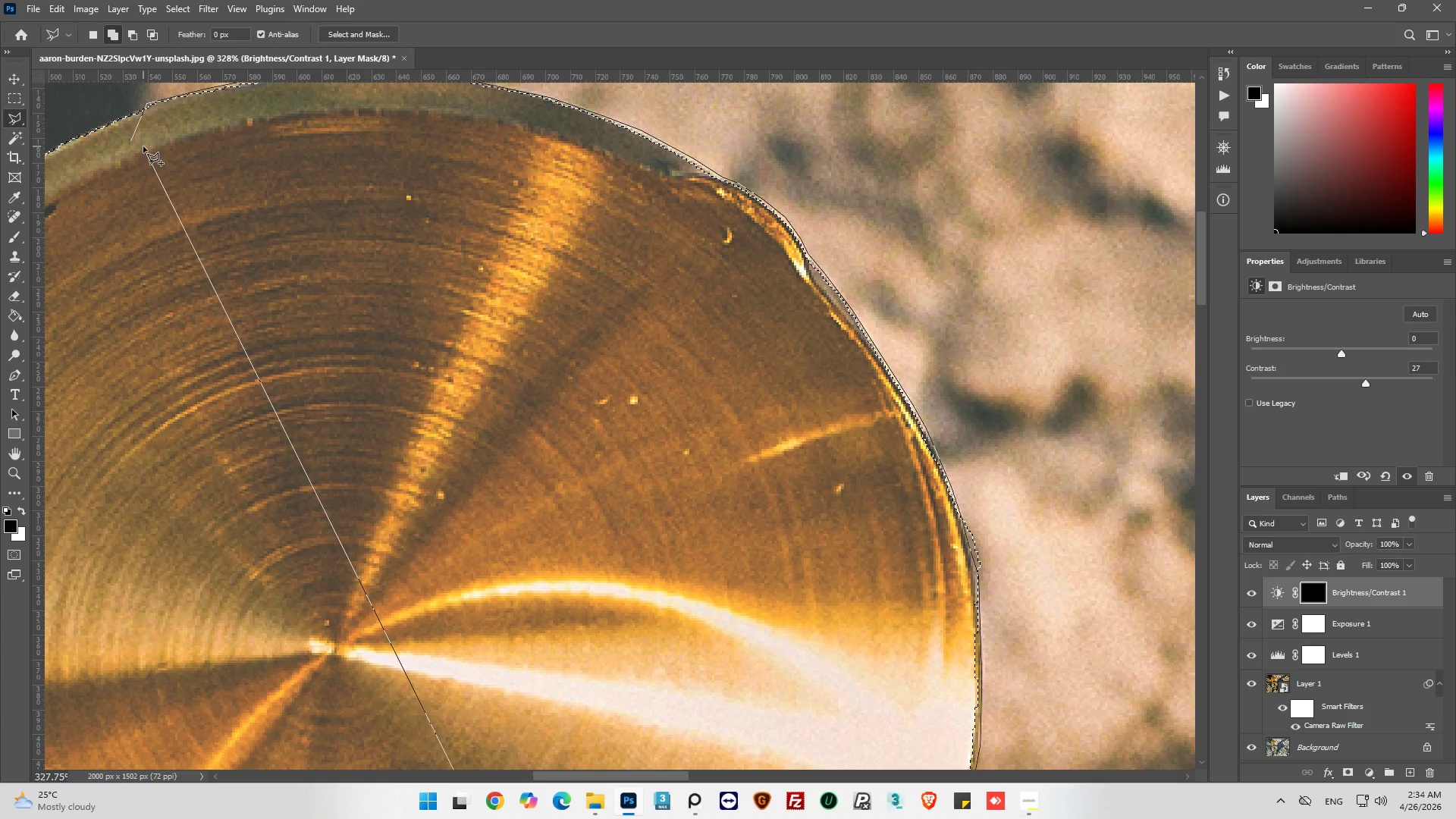 
left_click([130, 141])
 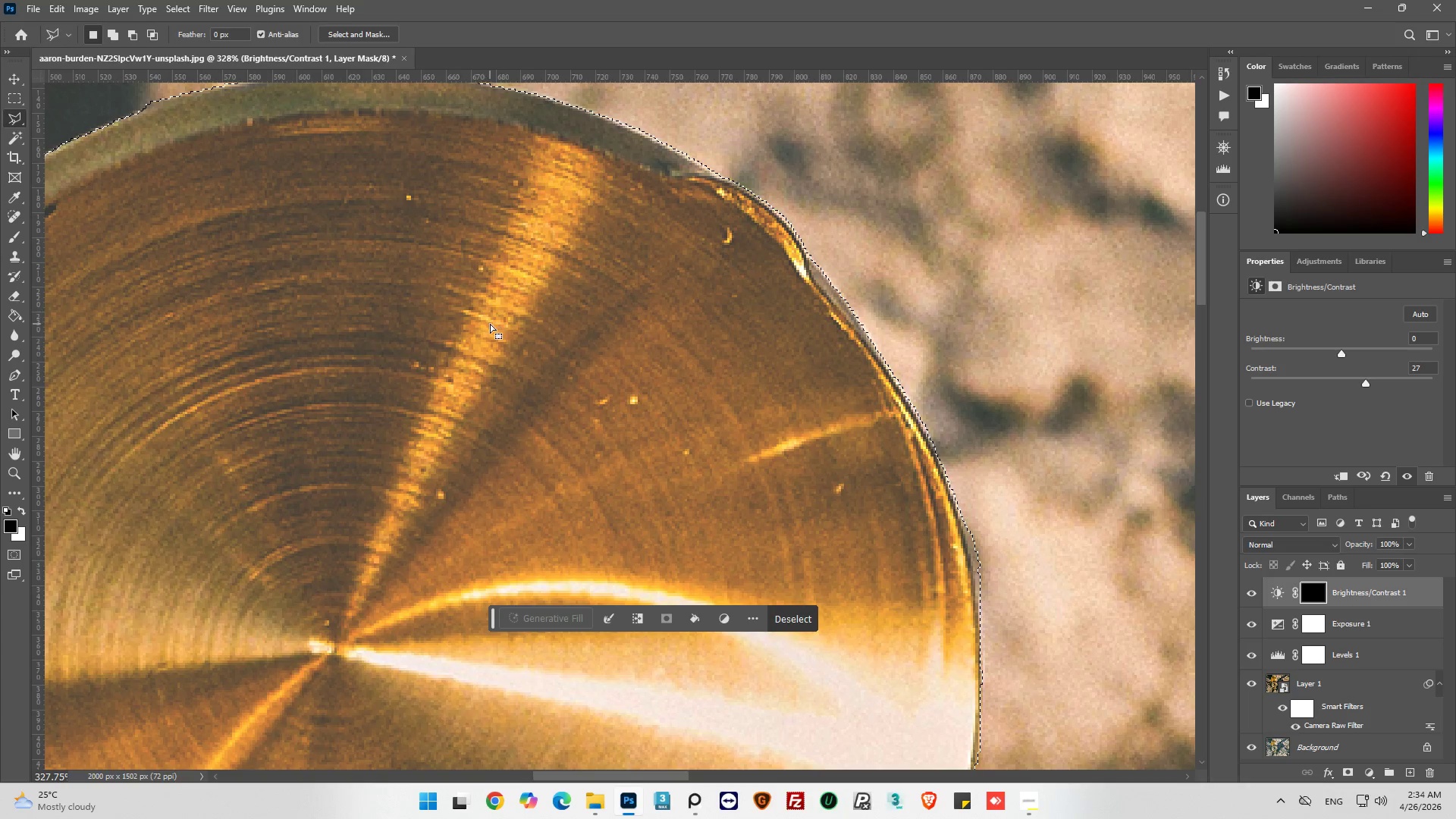 
key(Alt+AltLeft)
 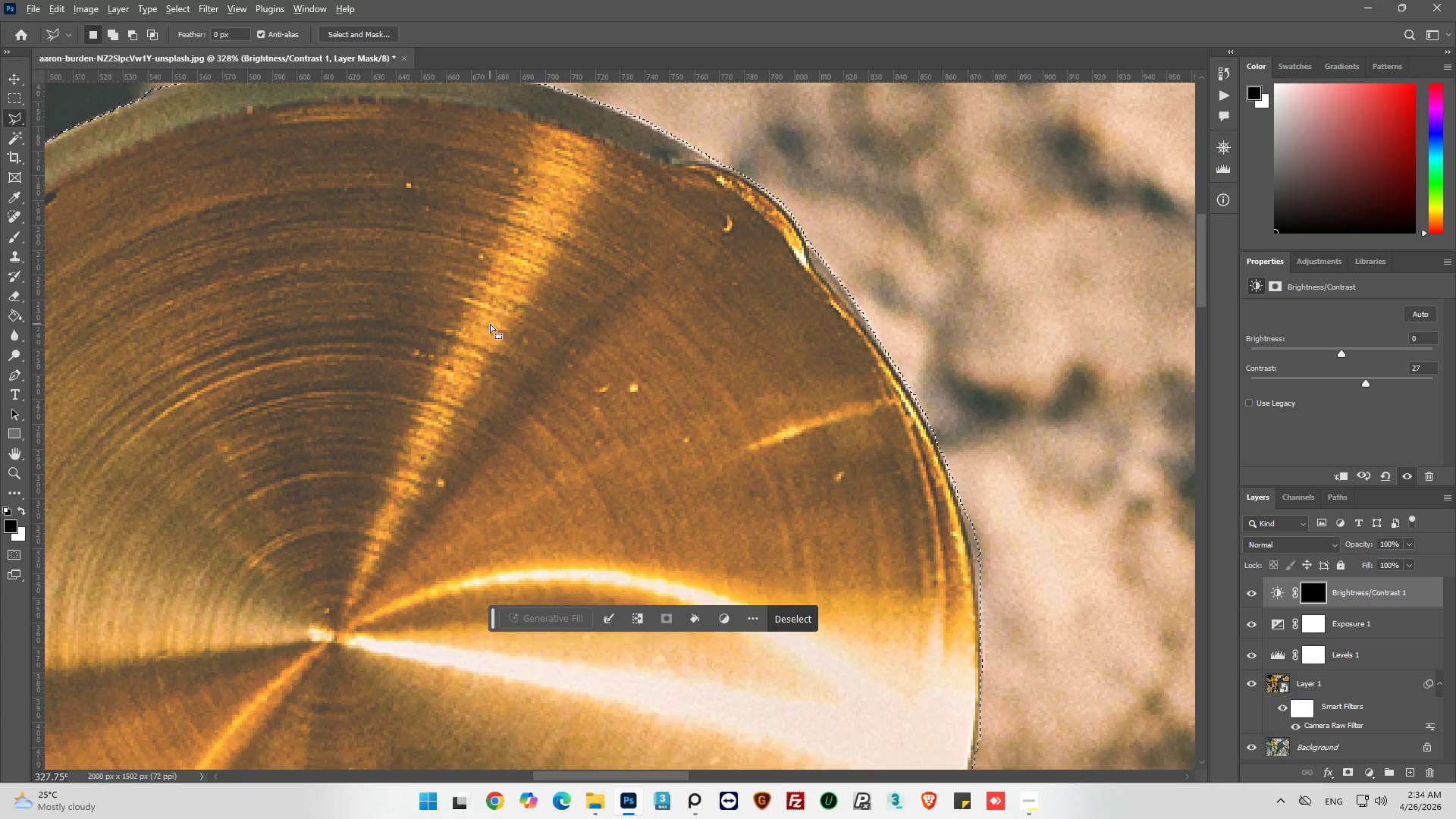 
hold_key(key=AltLeft, duration=0.56)
 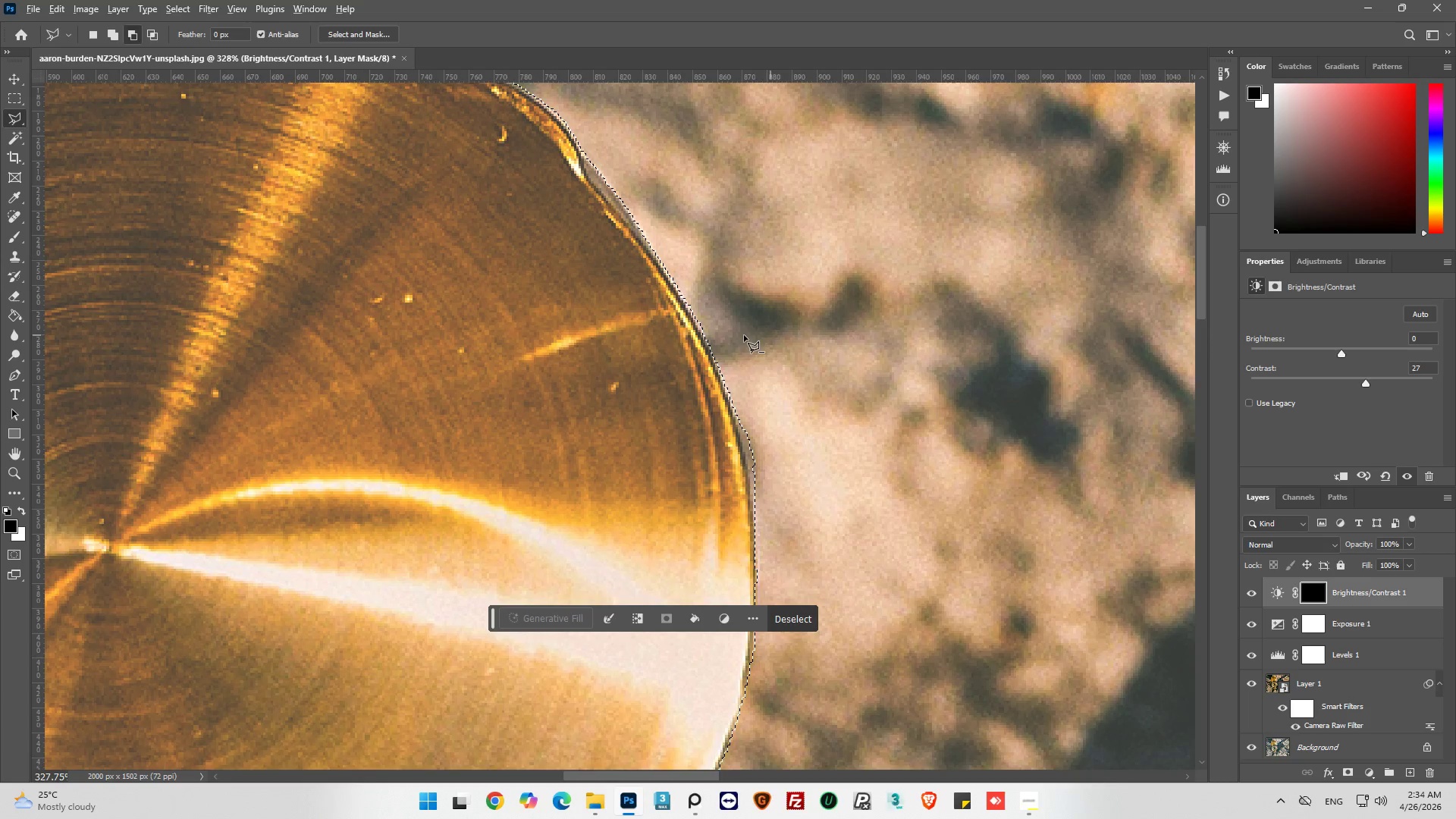 
scroll: coordinate [491, 331], scroll_direction: down, amount: 11.0
 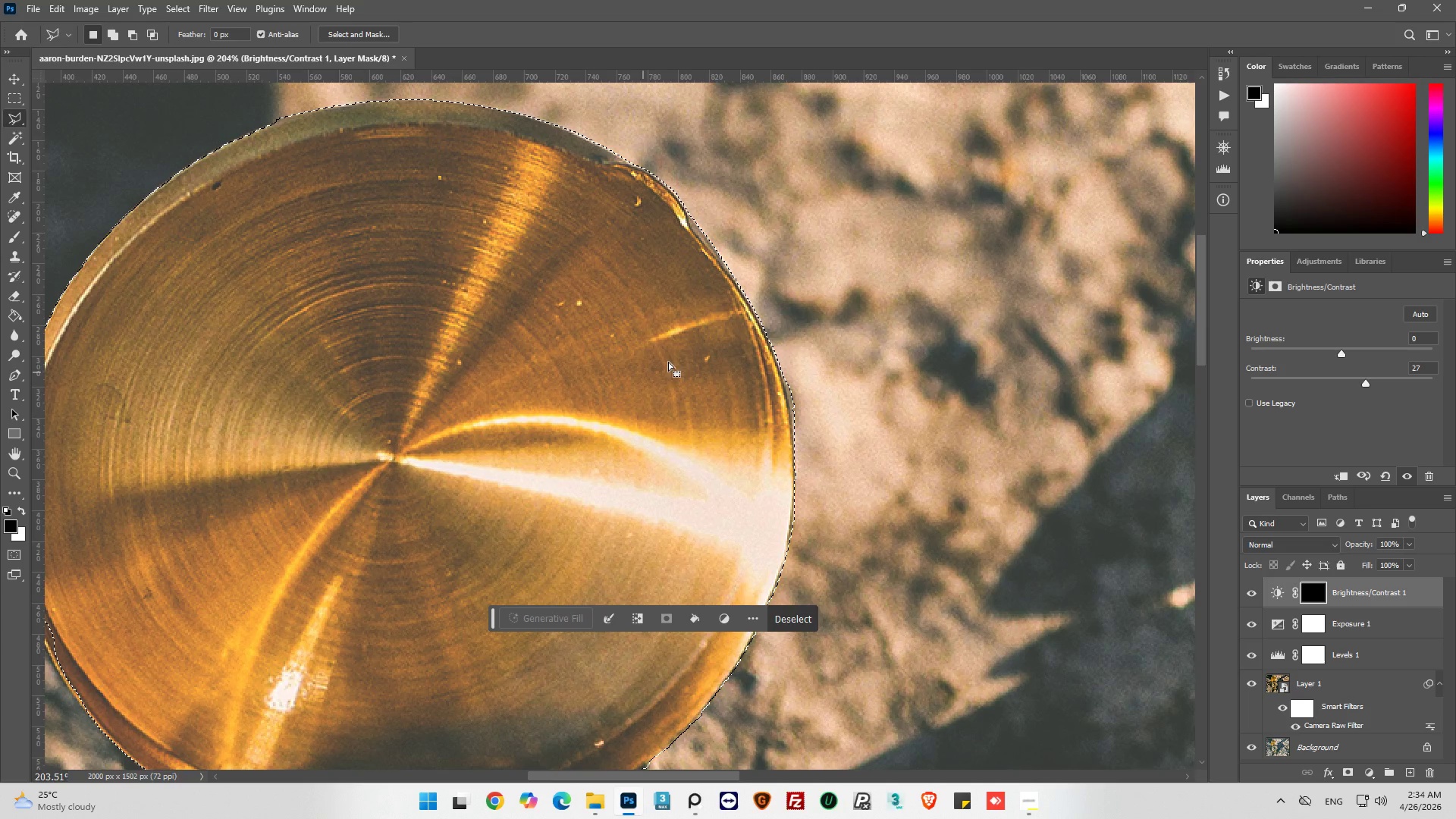 
key(Alt+AltLeft)
 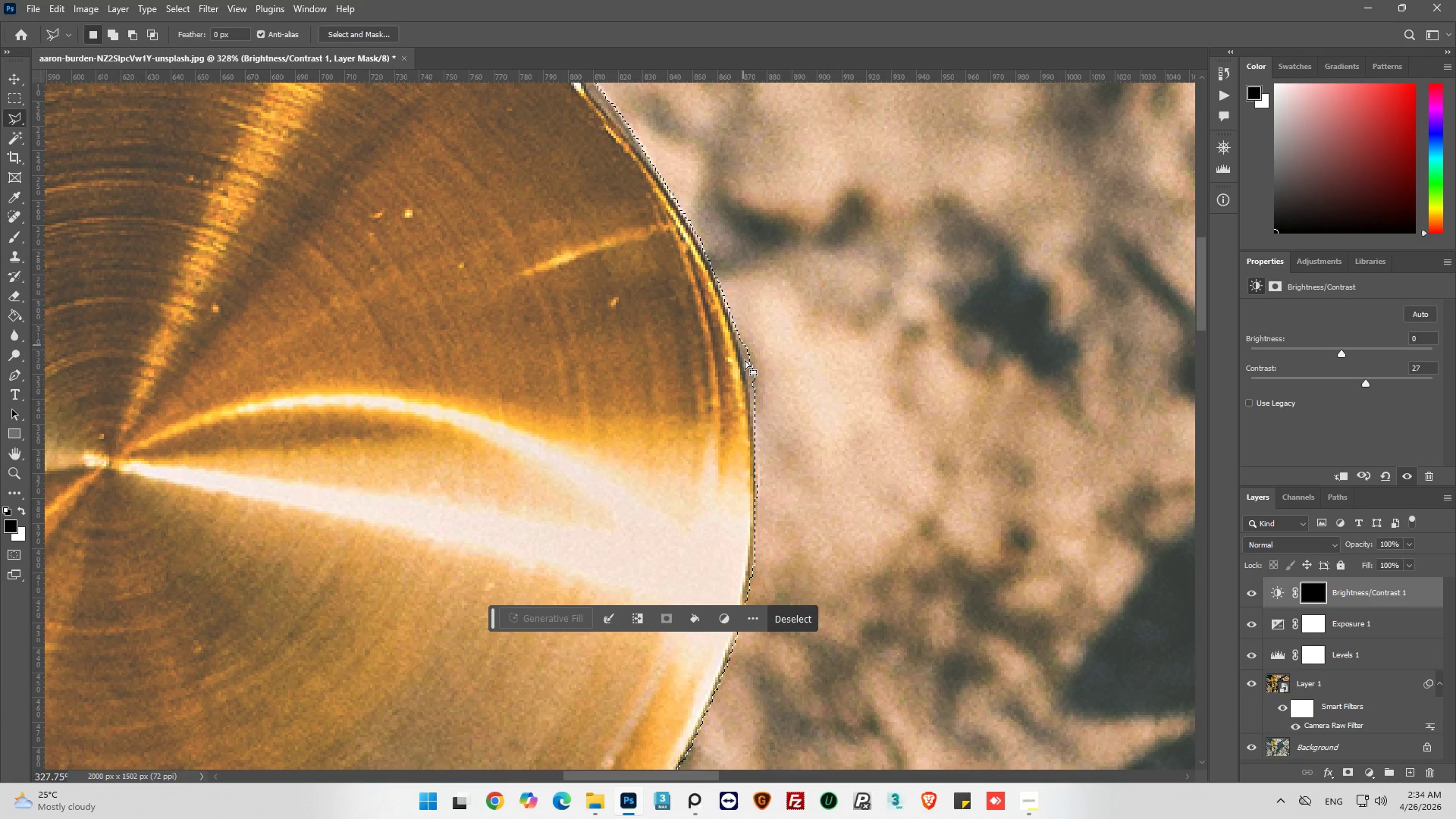 
hold_key(key=AltLeft, duration=1.11)
 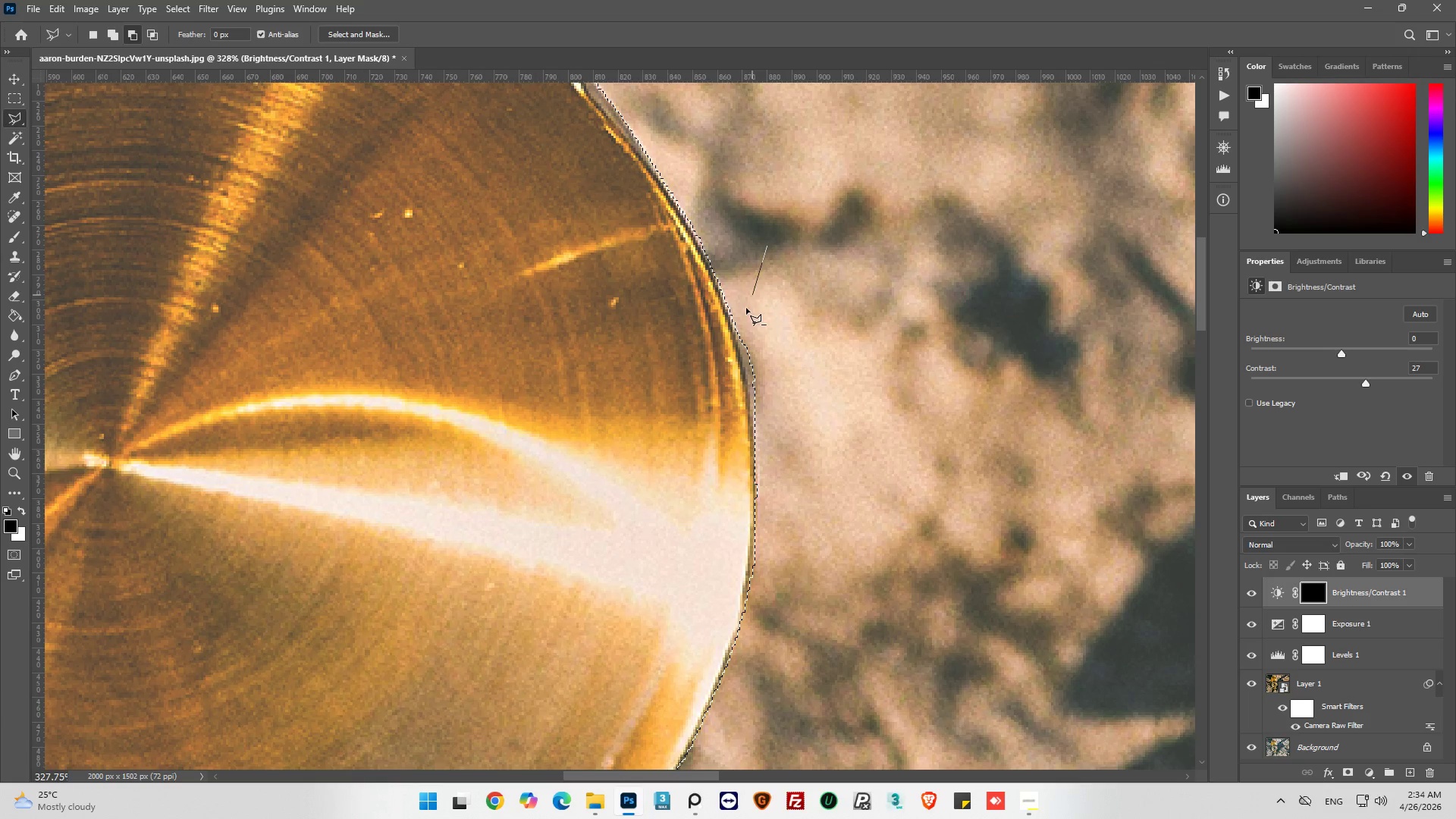 
scroll: coordinate [743, 345], scroll_direction: up, amount: 1.0
 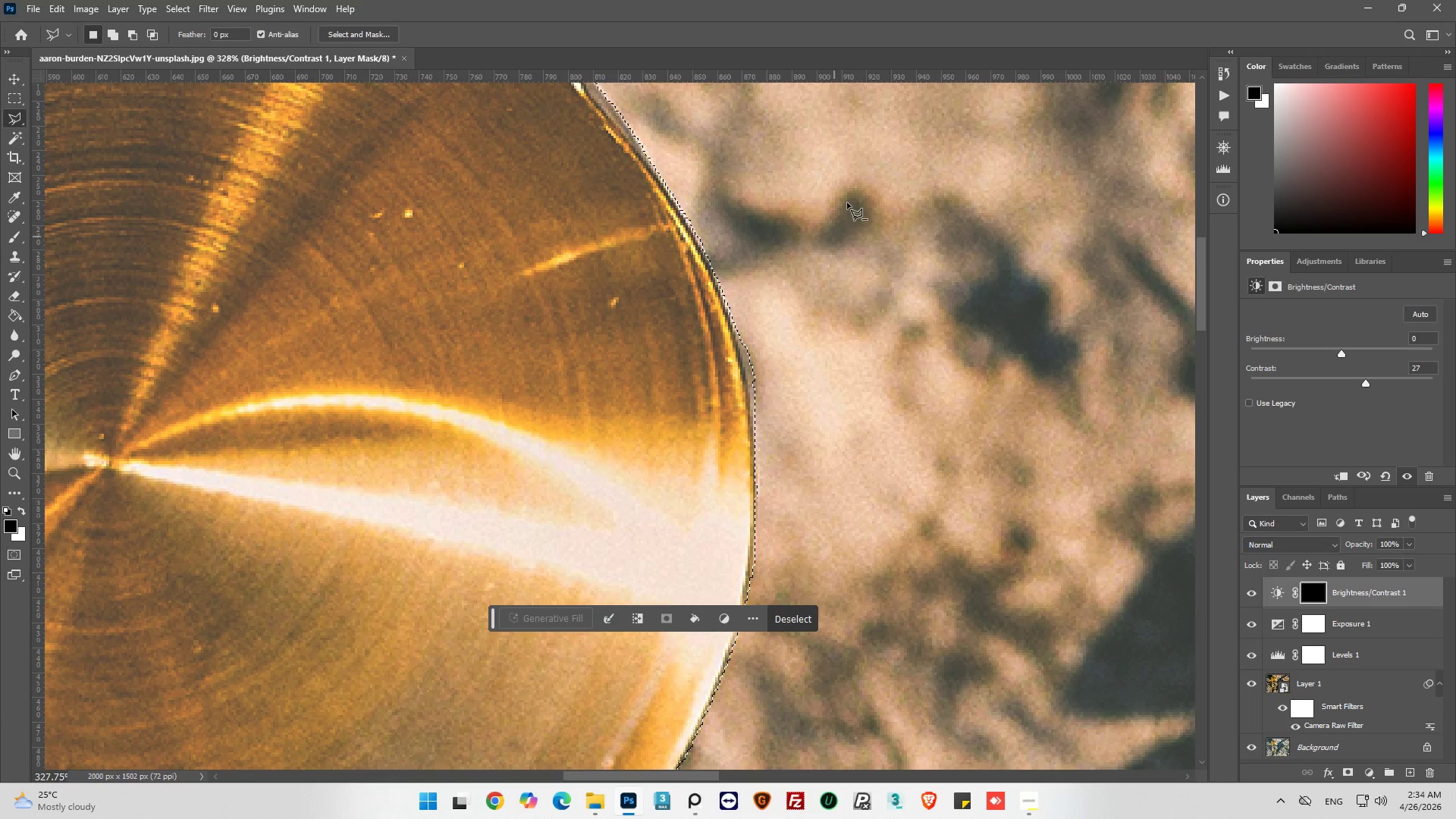 
left_click([767, 246])
 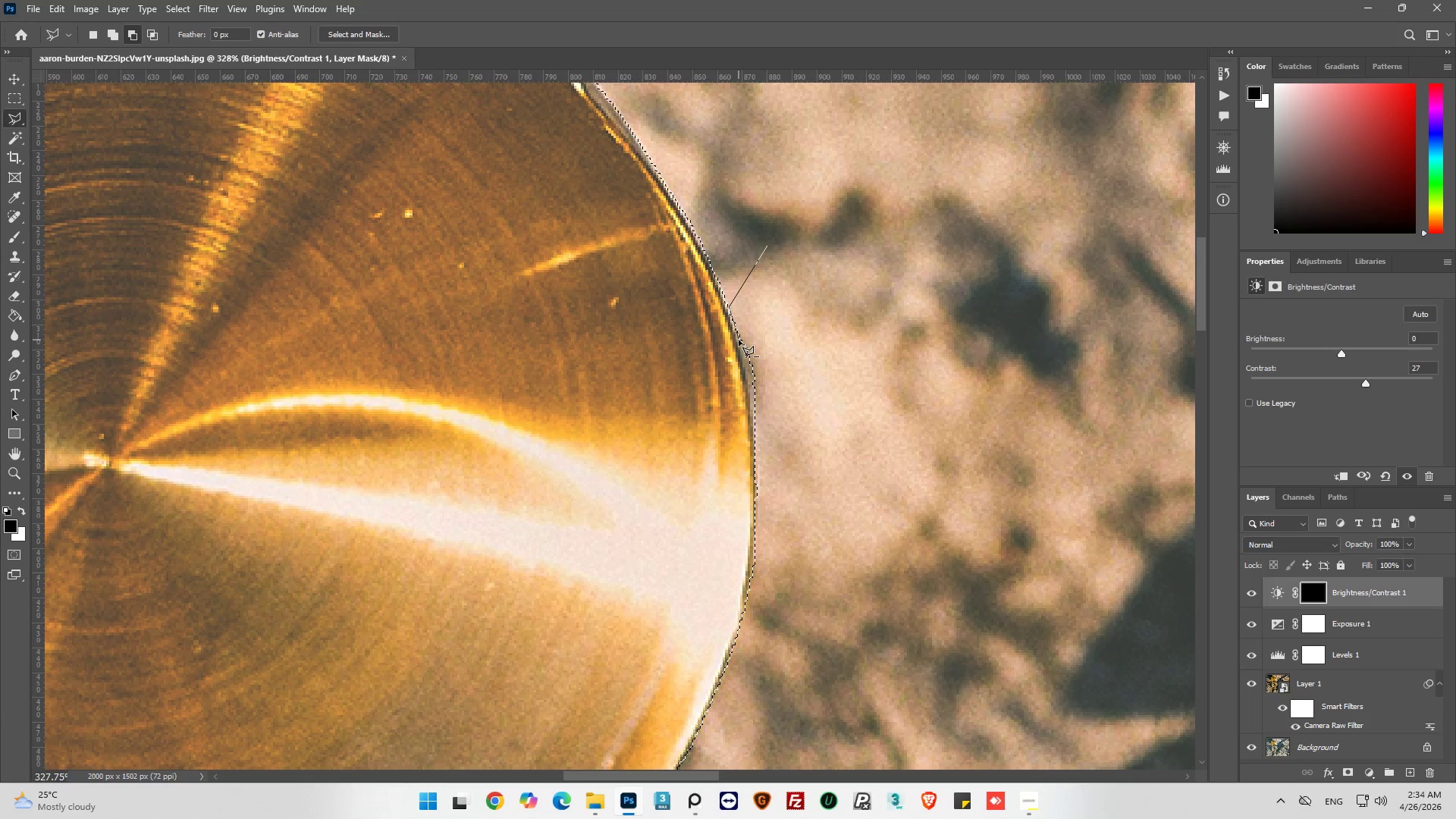 
left_click([739, 342])
 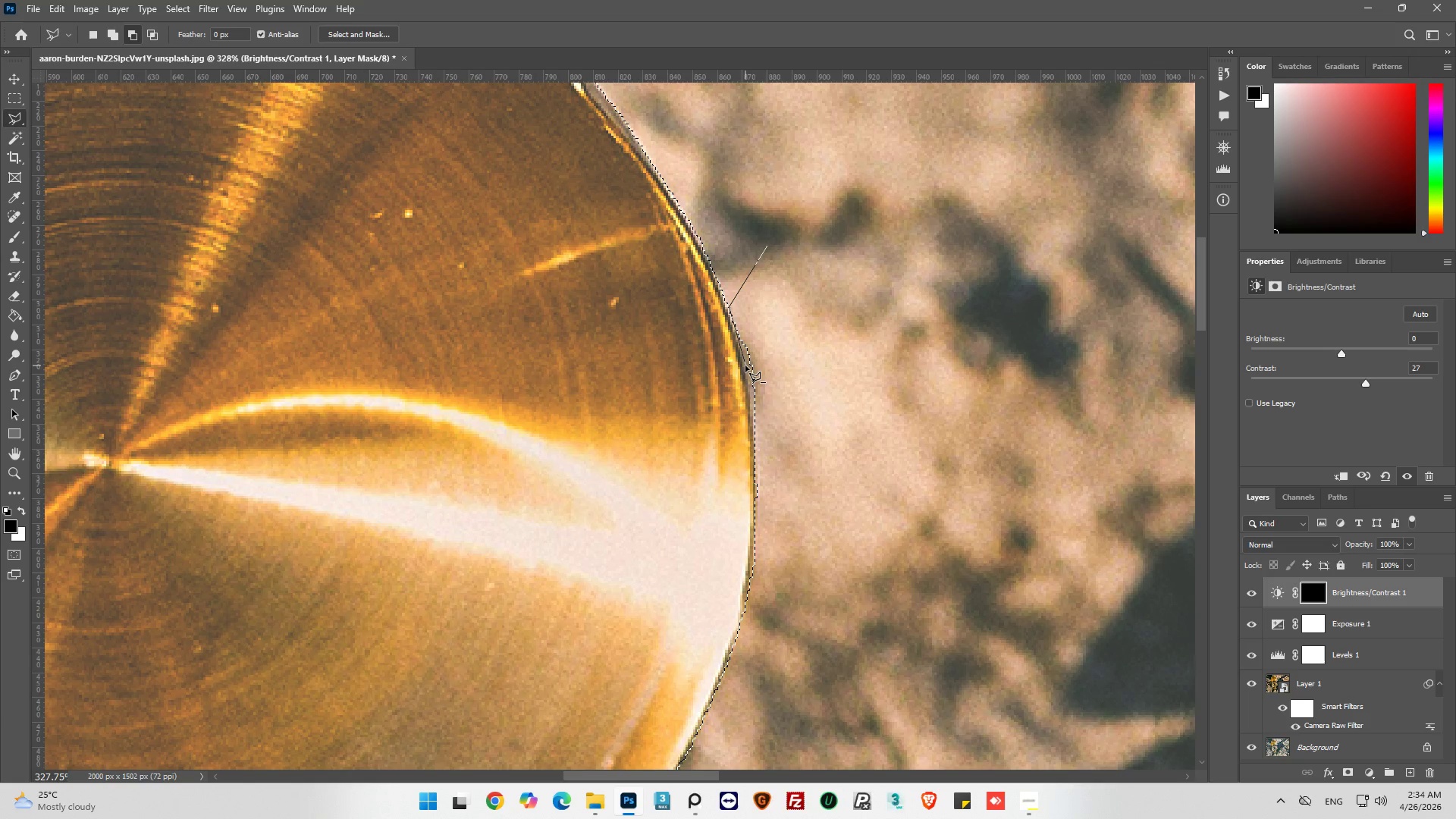 
left_click([745, 366])
 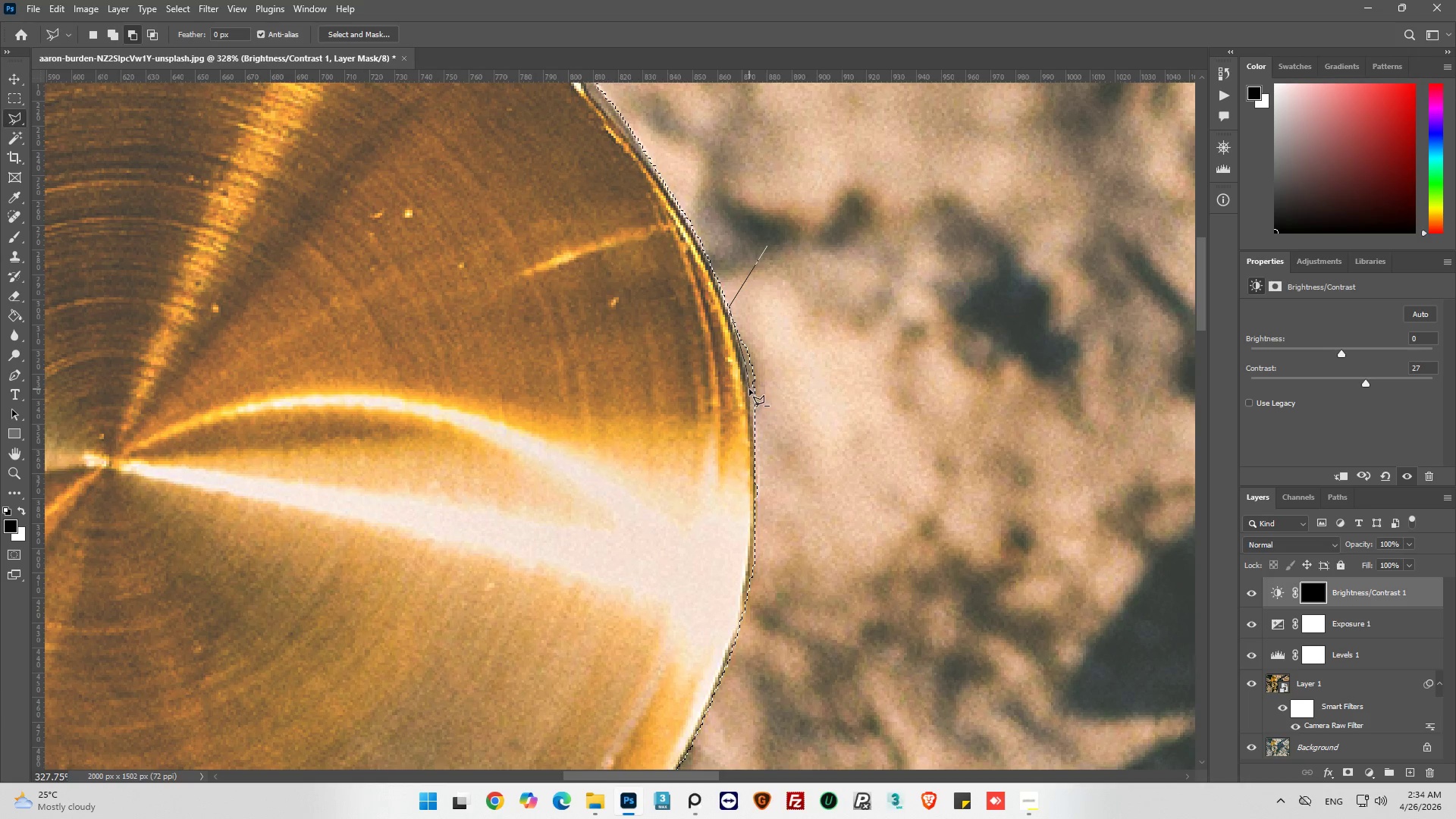 
left_click([749, 388])
 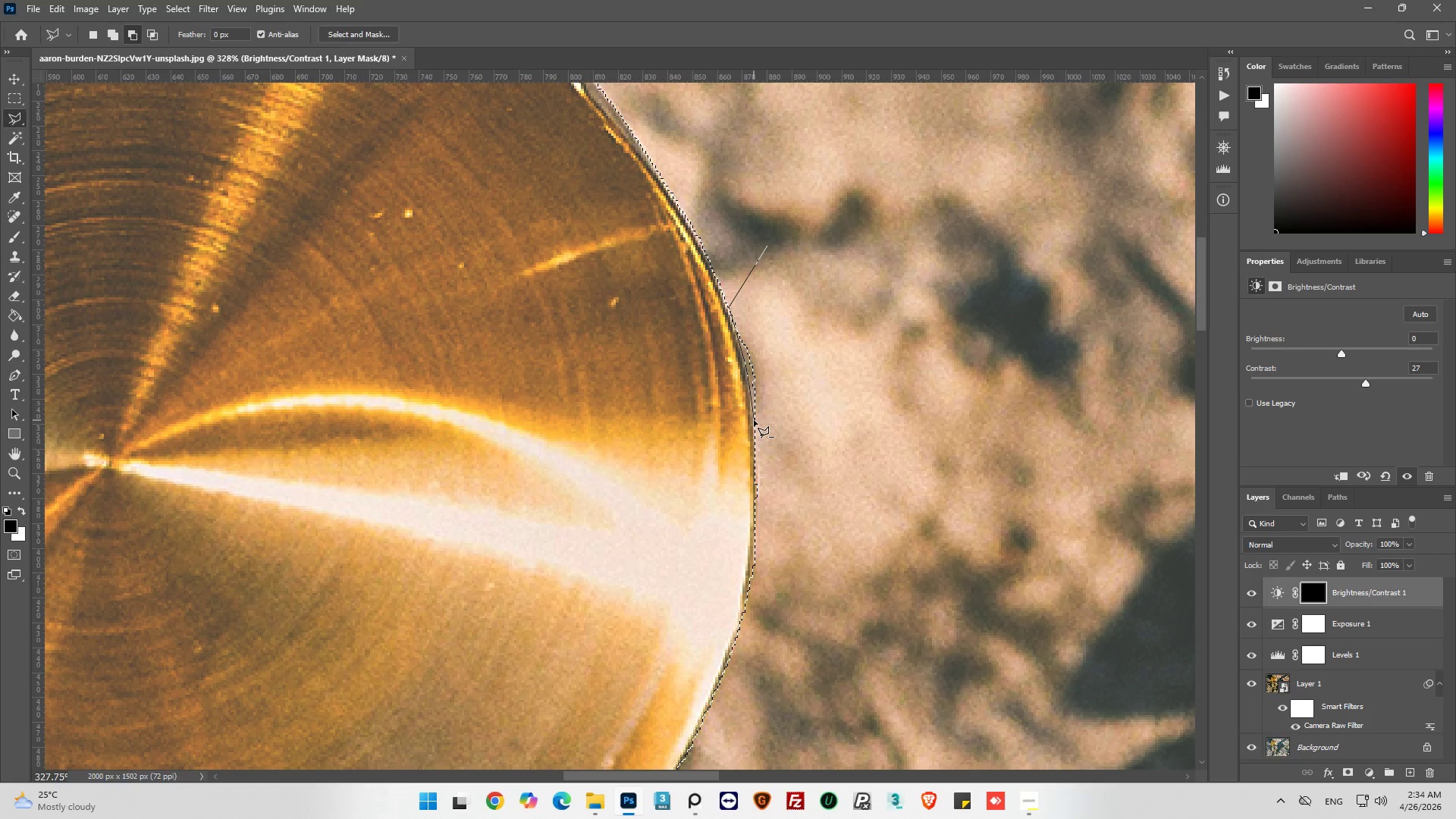 
left_click([755, 420])
 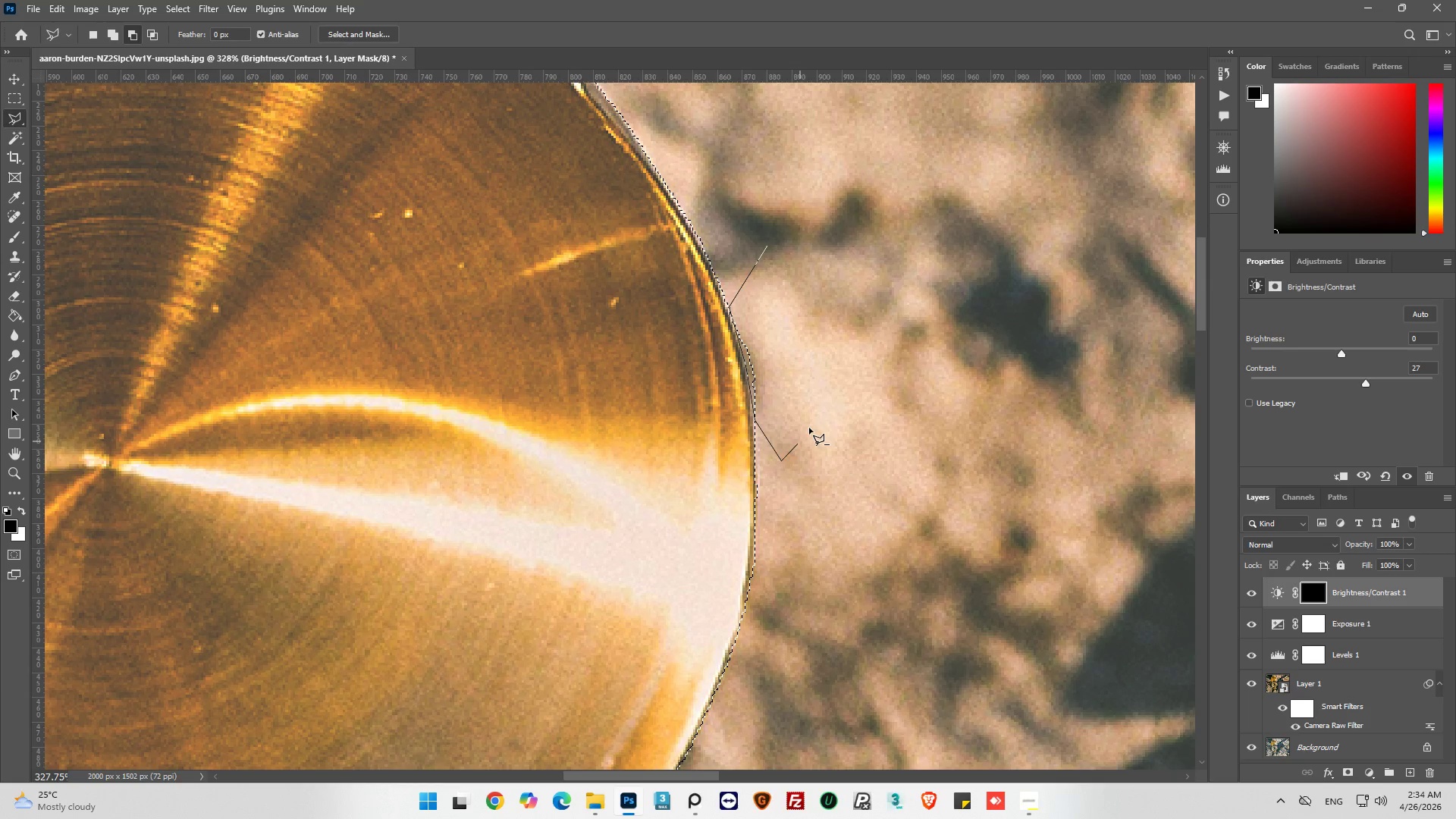 
left_click_drag(start_coordinate=[813, 416], to_coordinate=[812, 408])
 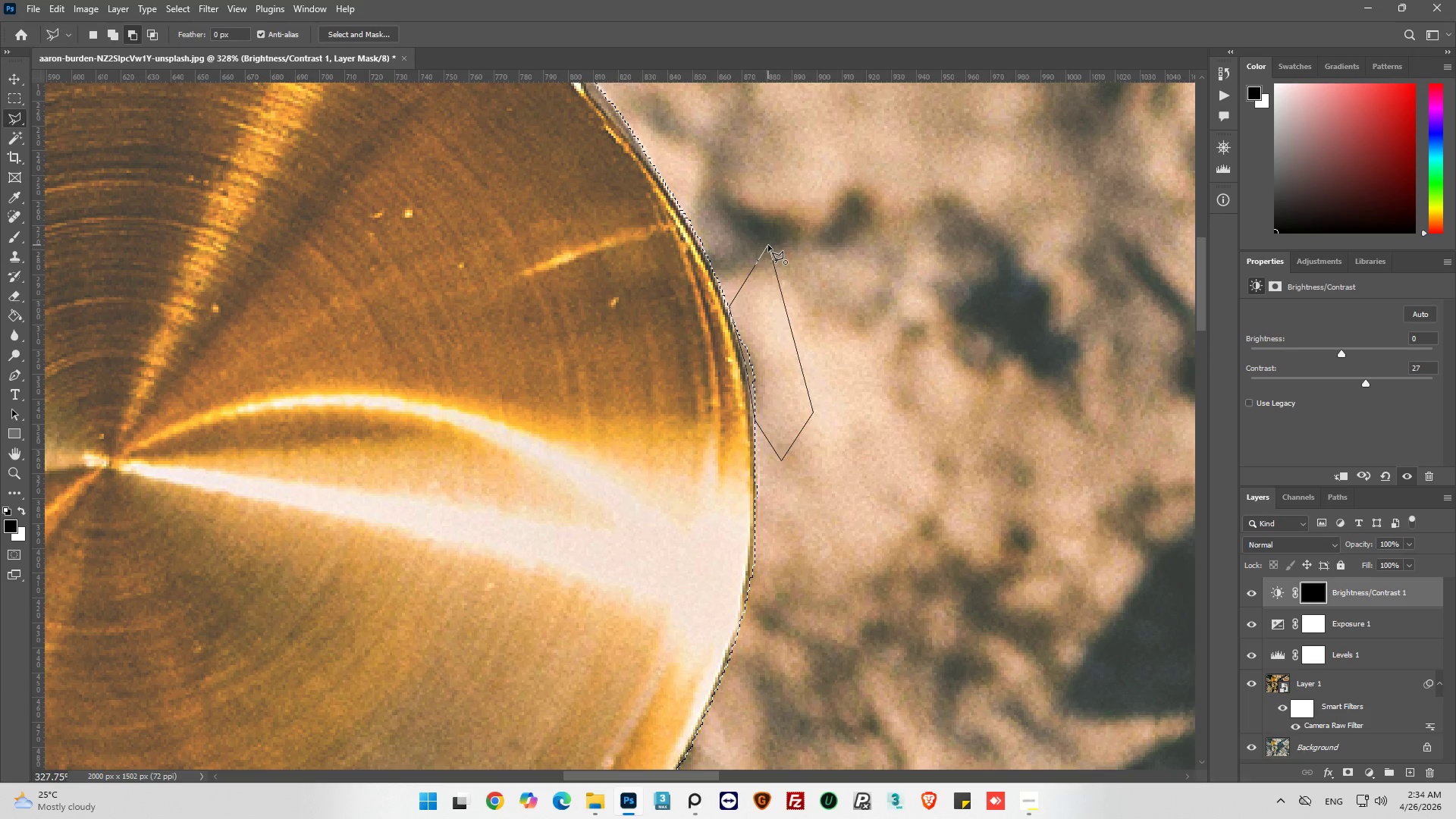 
left_click([767, 244])
 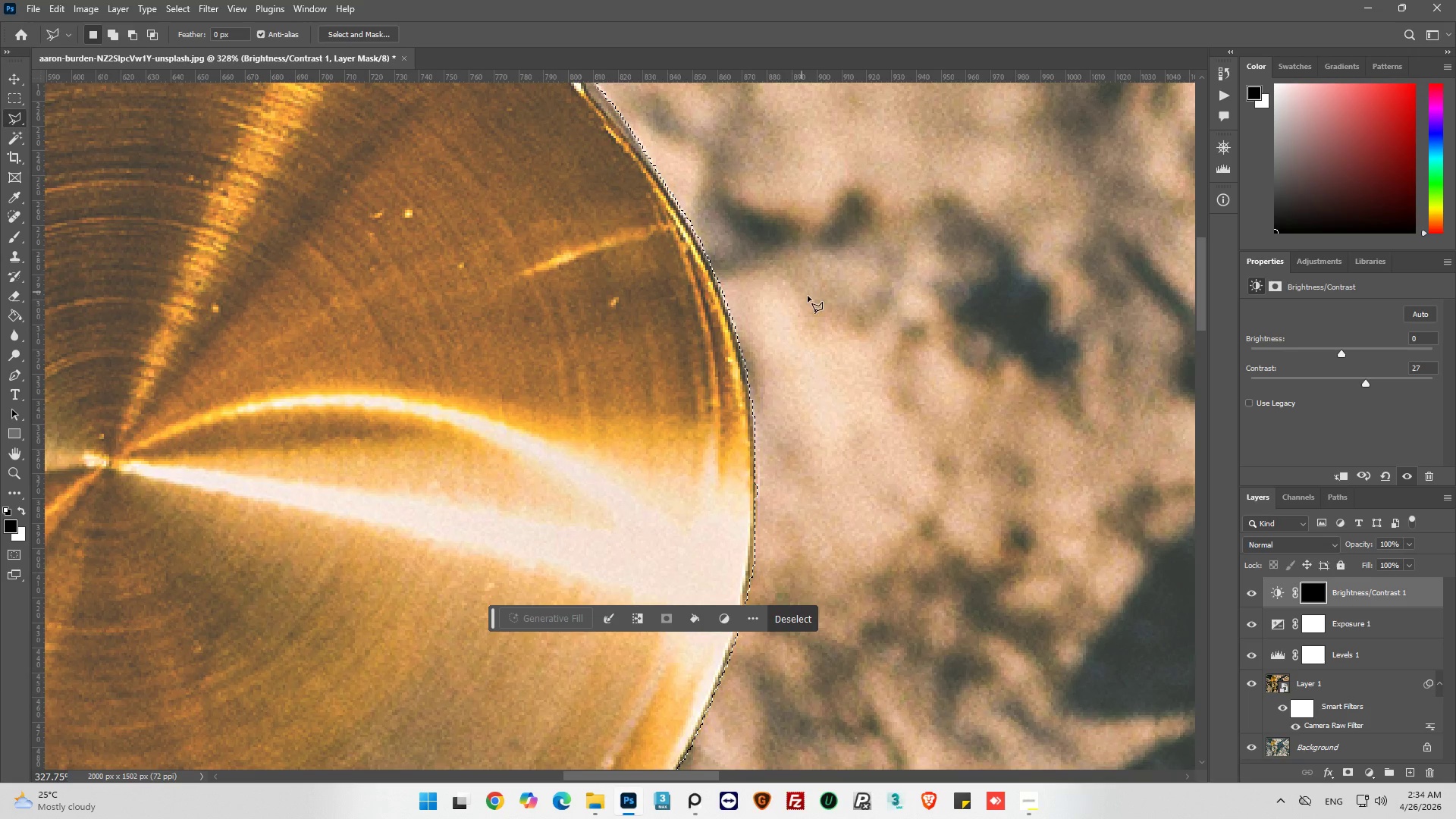 
hold_key(key=AltLeft, duration=0.55)
scroll: coordinate [838, 322], scroll_direction: down, amount: 14.0
 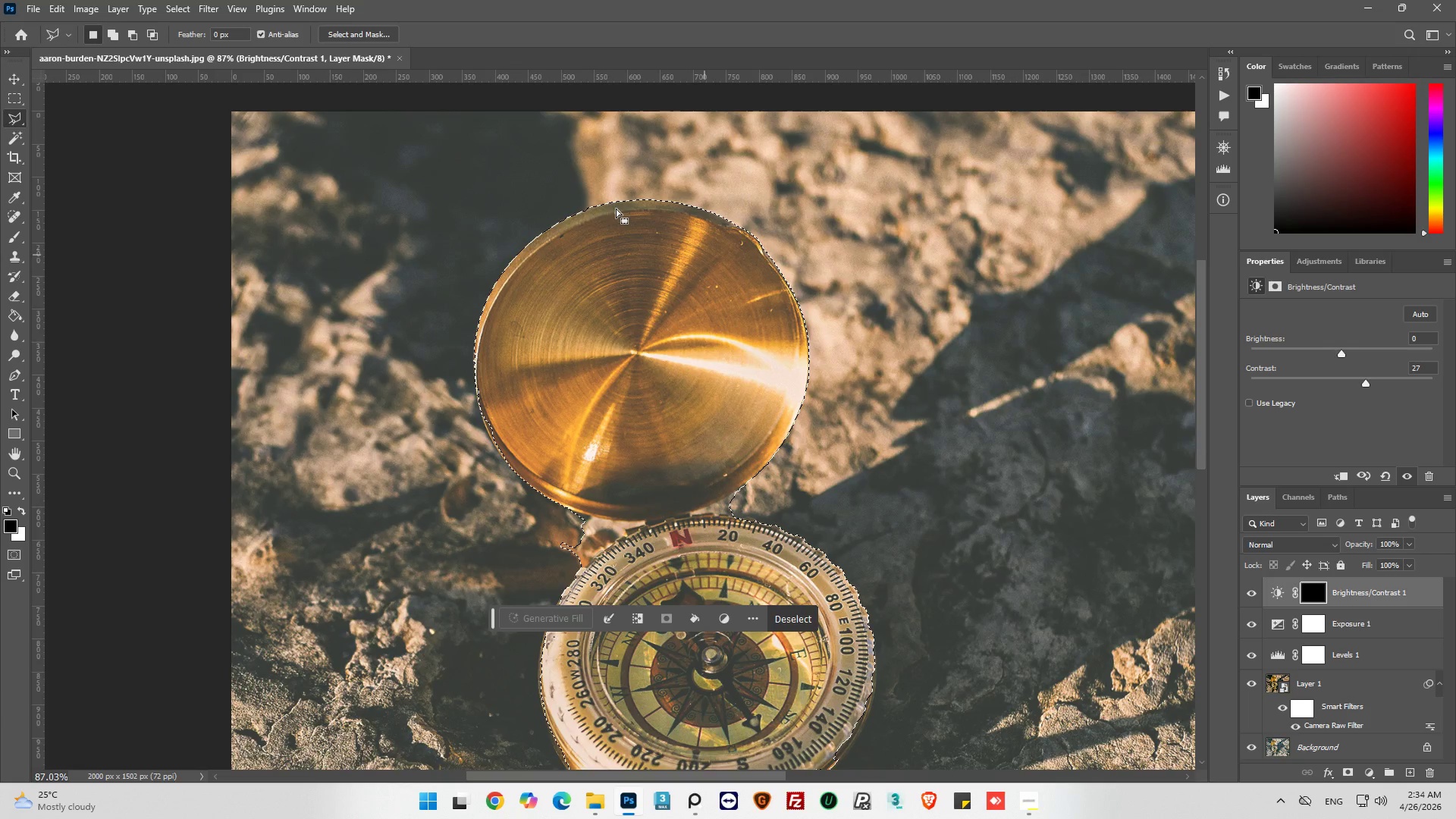 
hold_key(key=AltLeft, duration=1.38)
scroll: coordinate [556, 272], scroll_direction: up, amount: 16.0
 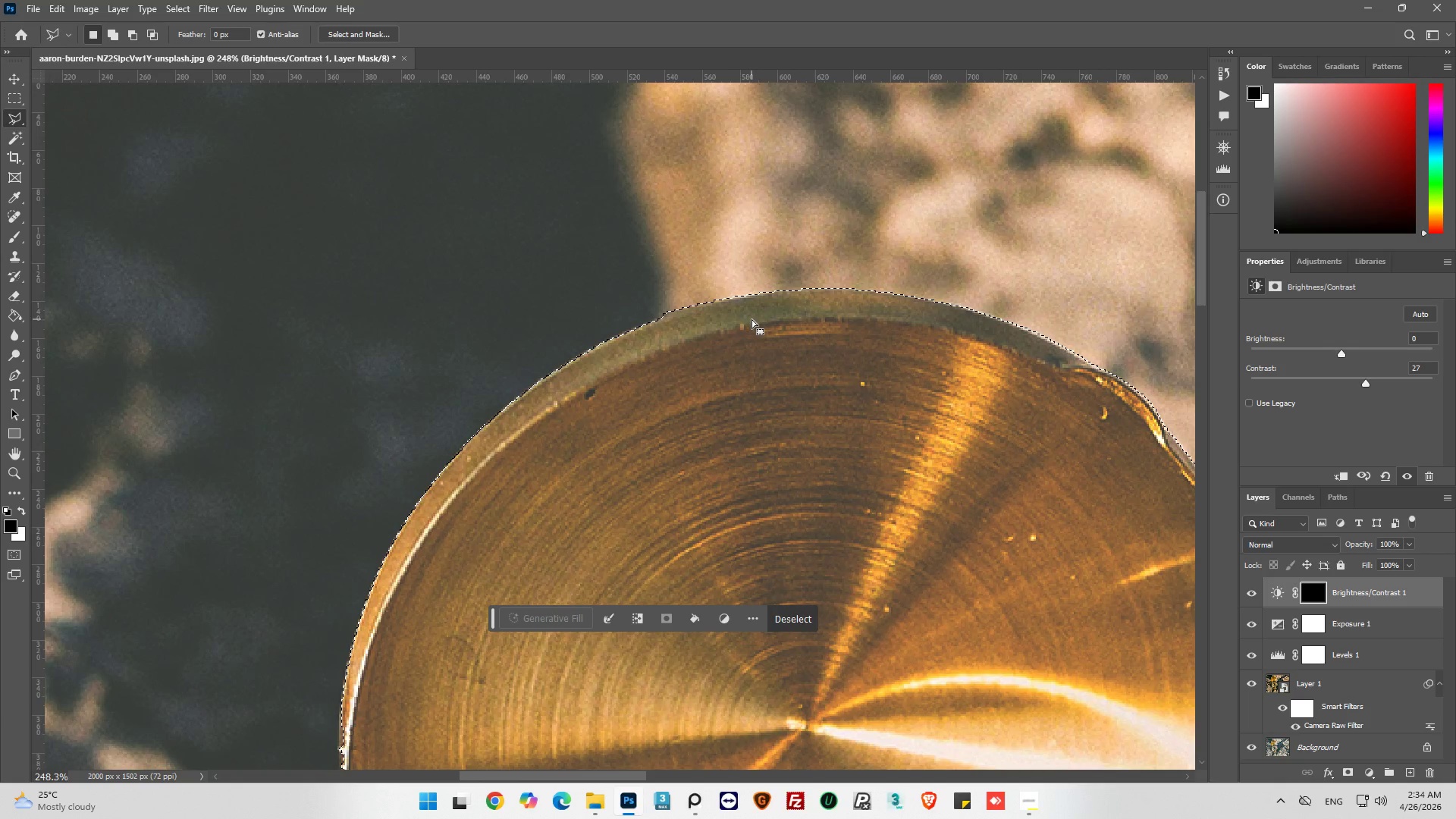 
hold_key(key=AltLeft, duration=0.33)
scroll: coordinate [636, 325], scroll_direction: down, amount: 7.0
 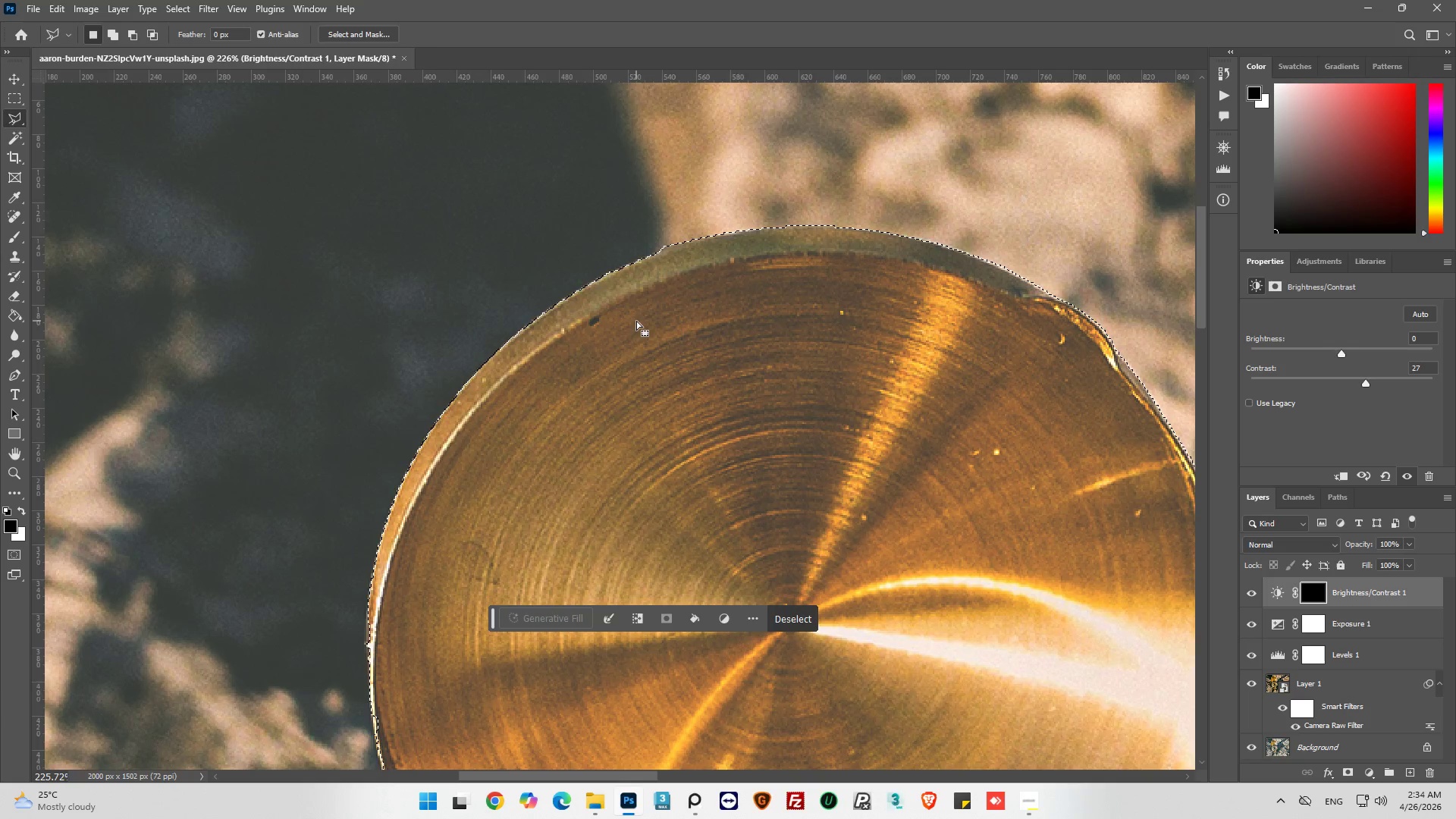 
hold_key(key=AltLeft, duration=0.42)
scroll: coordinate [617, 322], scroll_direction: up, amount: 3.0
 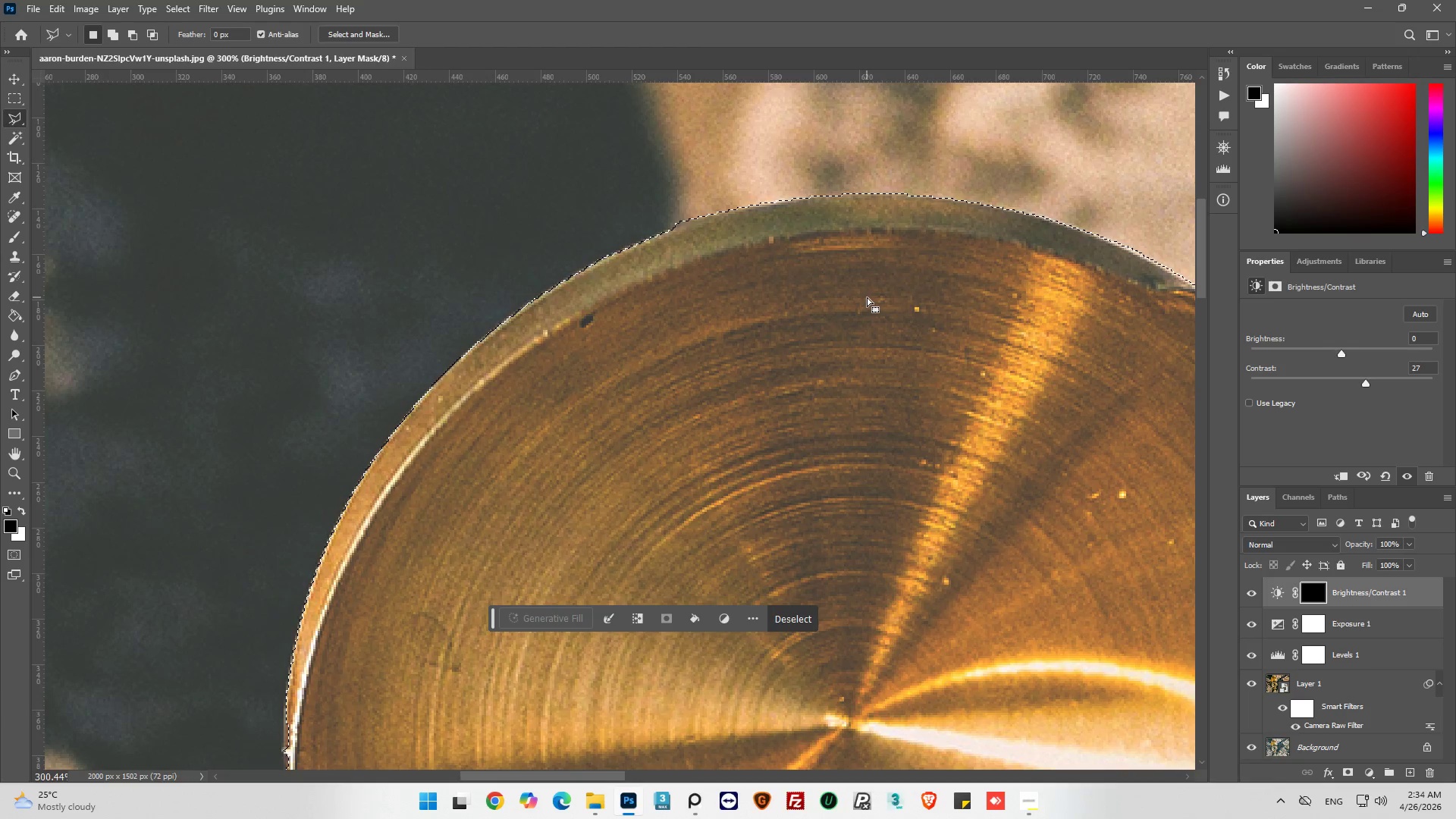 
hold_key(key=ShiftLeft, duration=1.14)
left_click([717, 281])
 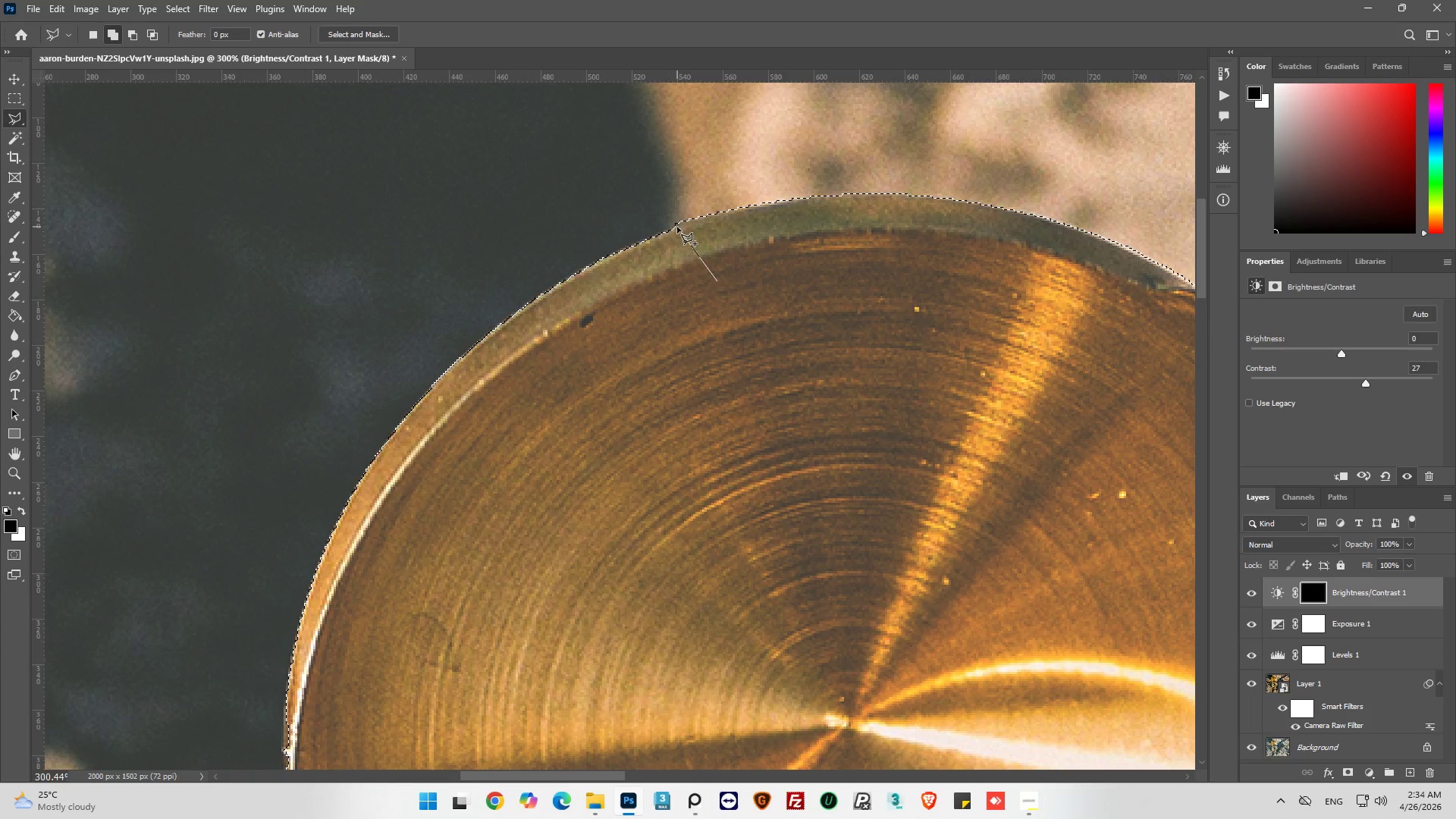 
left_click([676, 224])
 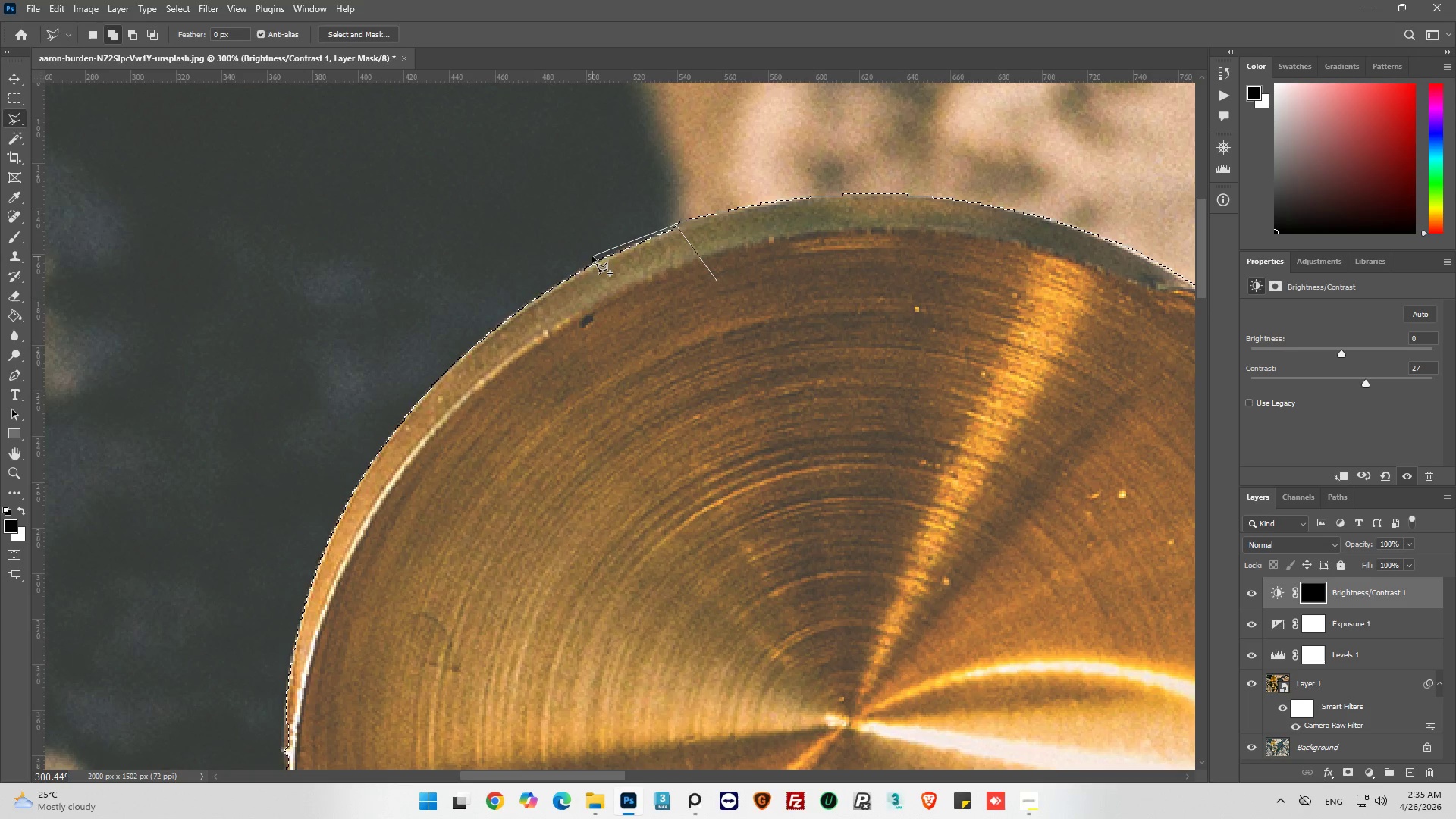 
left_click([595, 259])
 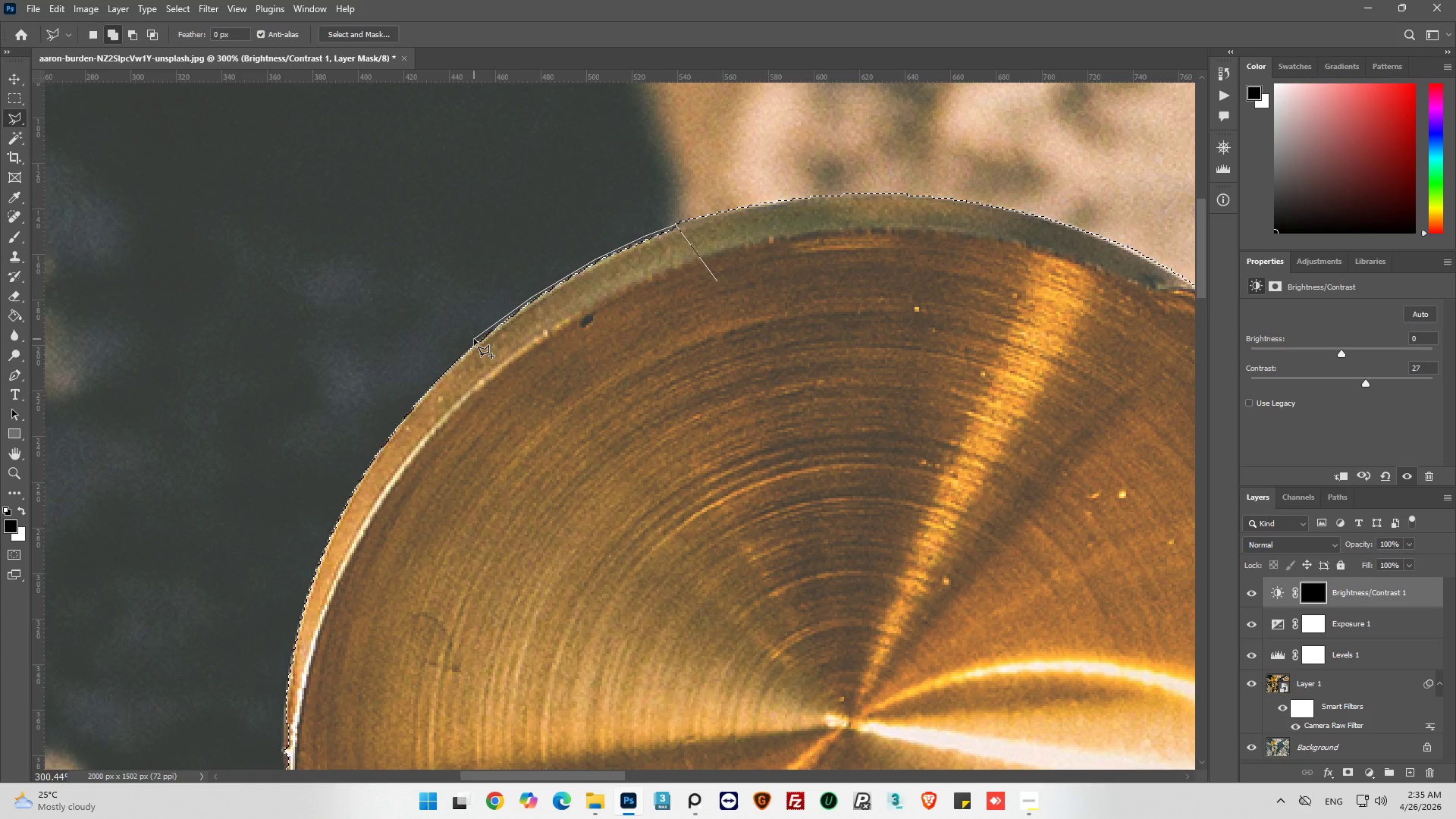 
left_click([478, 339])
 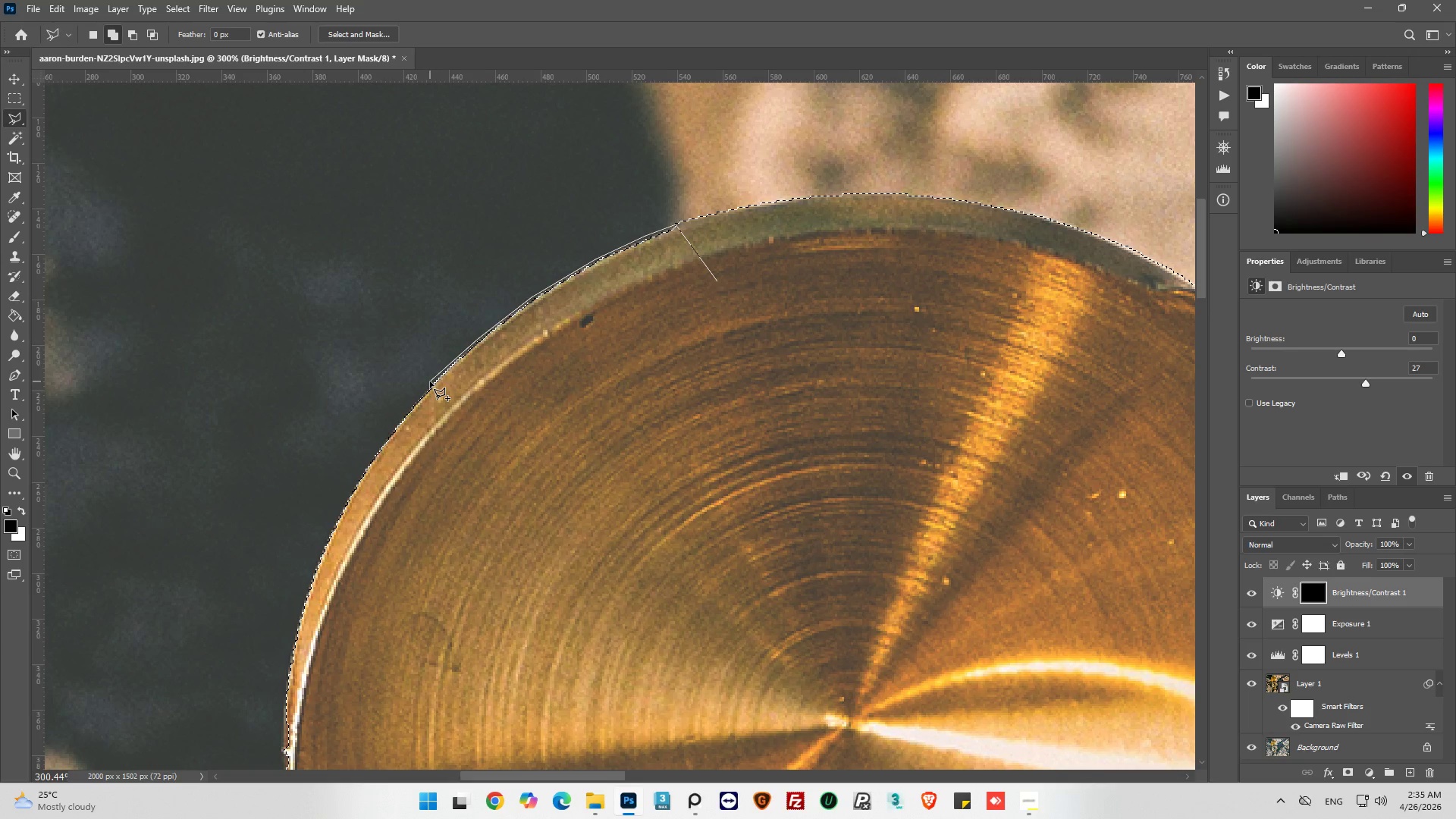 
left_click([430, 384])
 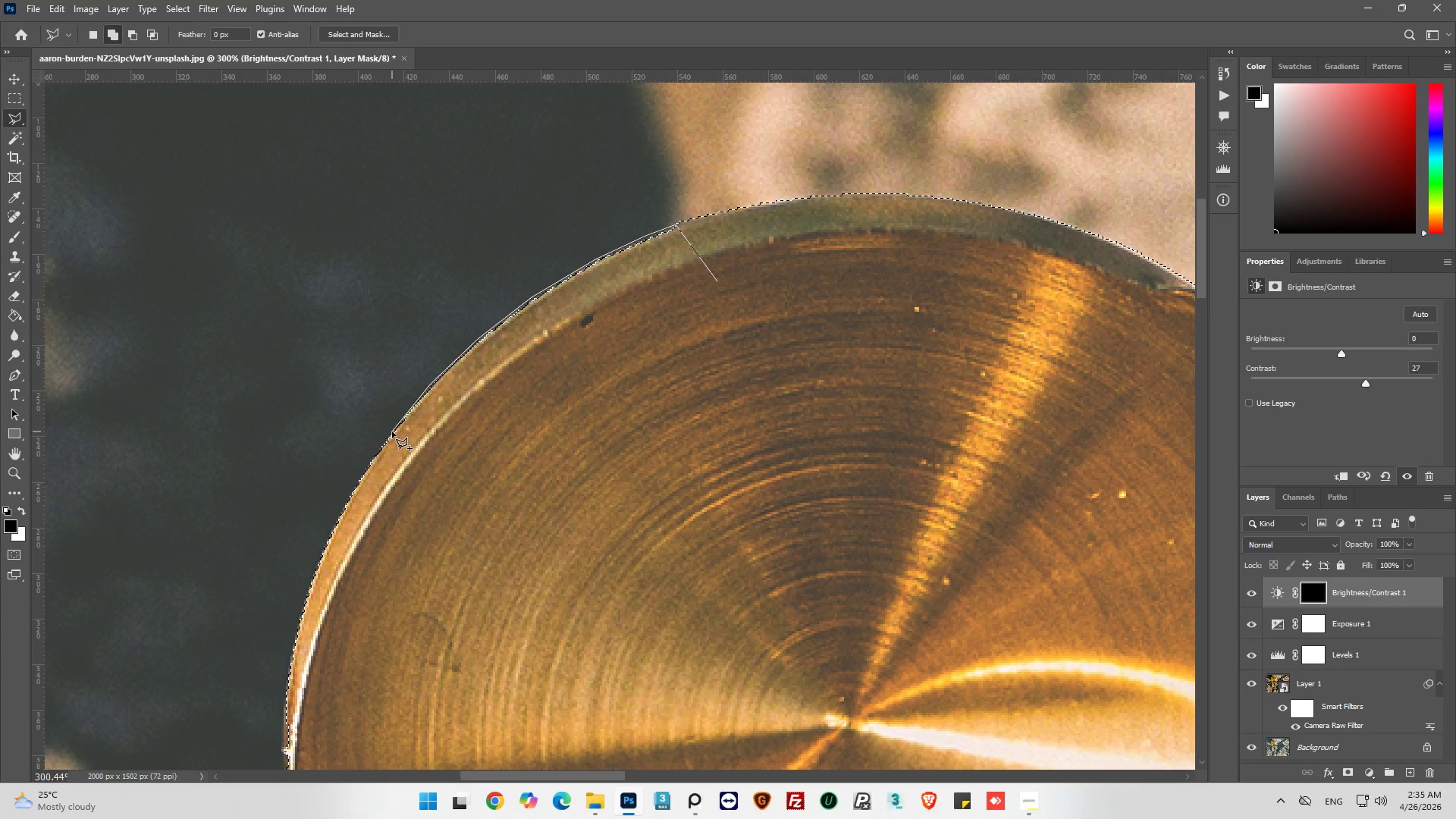 
left_click([392, 429])
 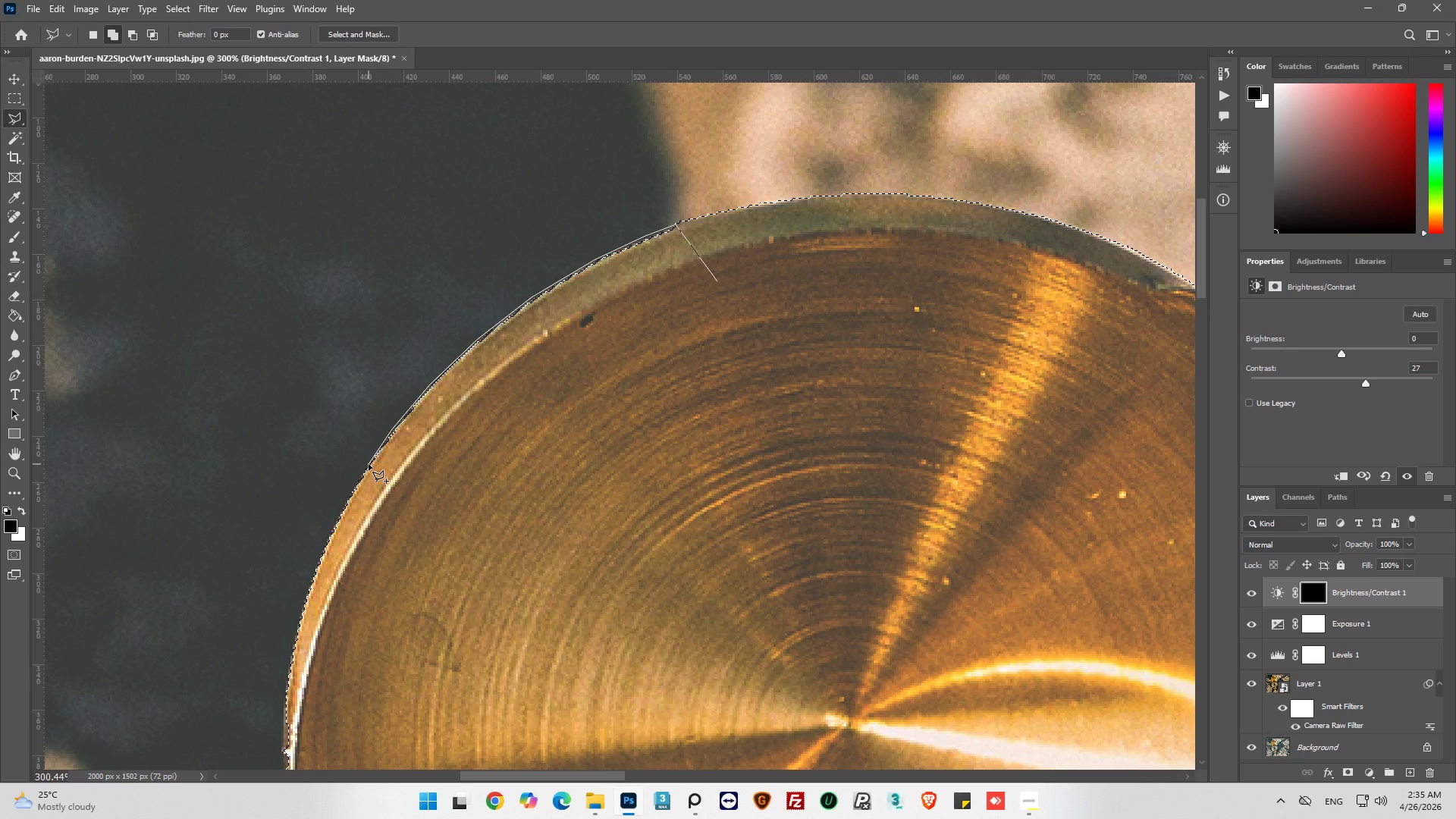 
left_click([368, 464])
 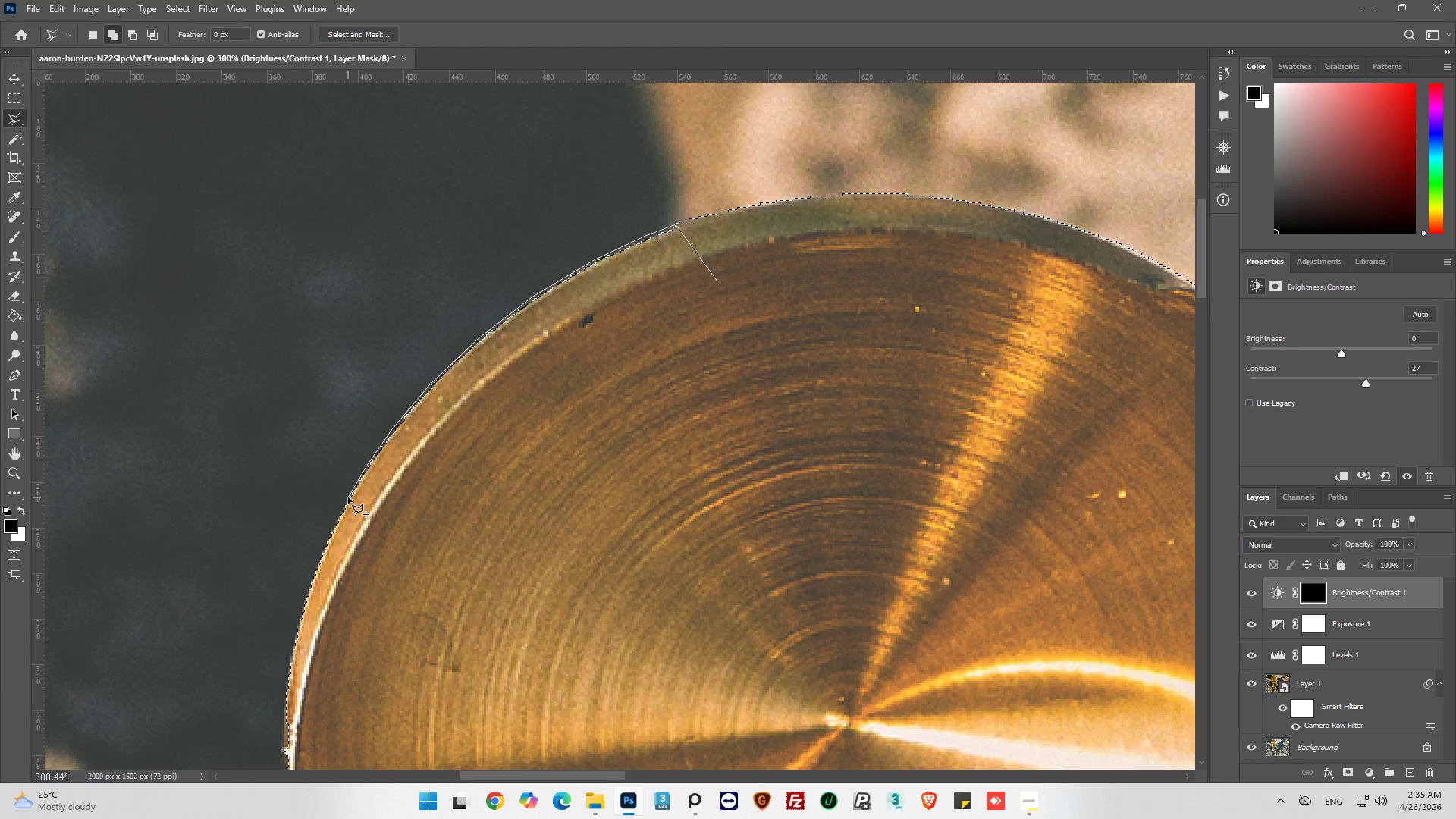 
left_click([348, 497])
 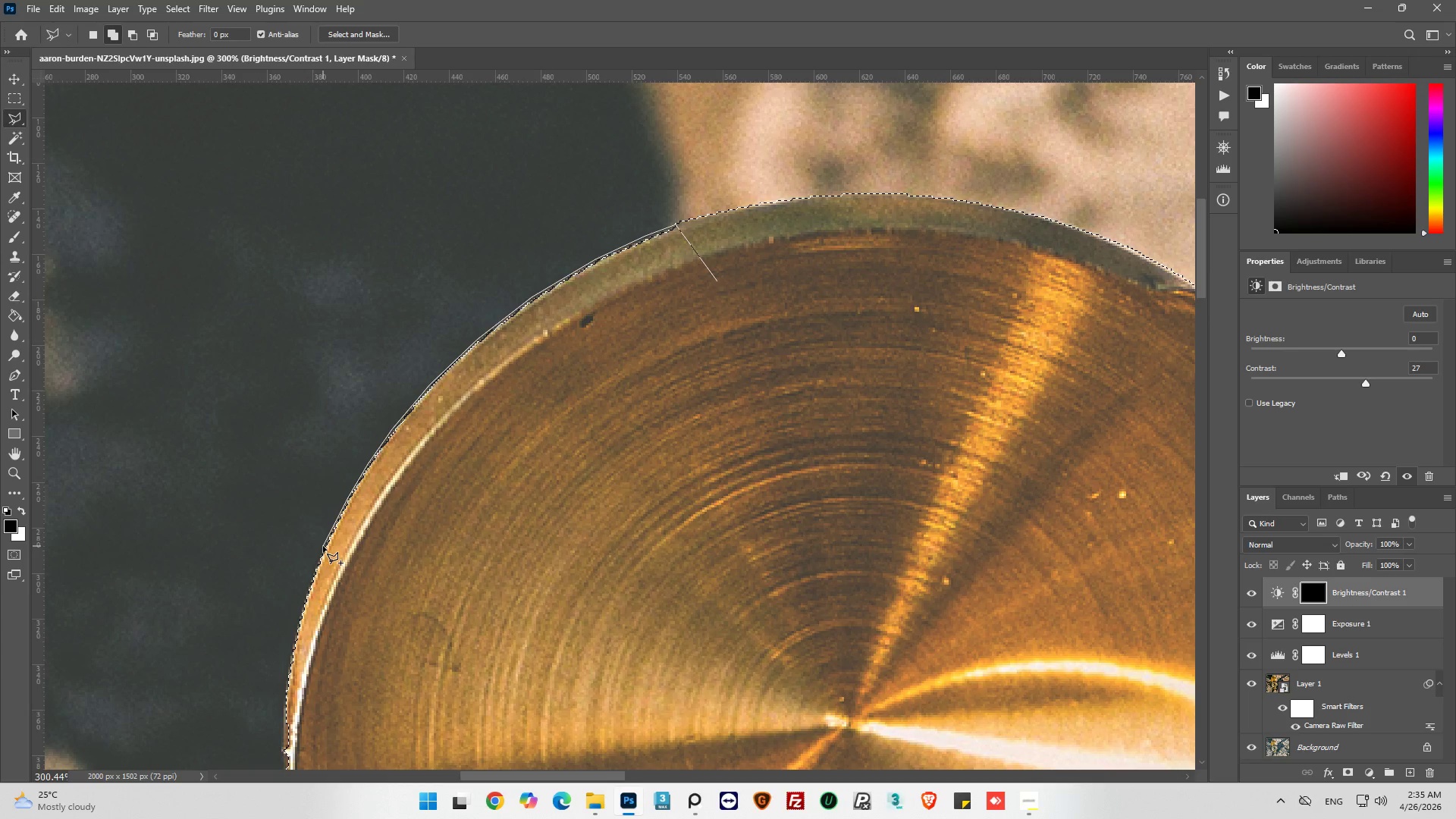 
left_click([325, 546])
 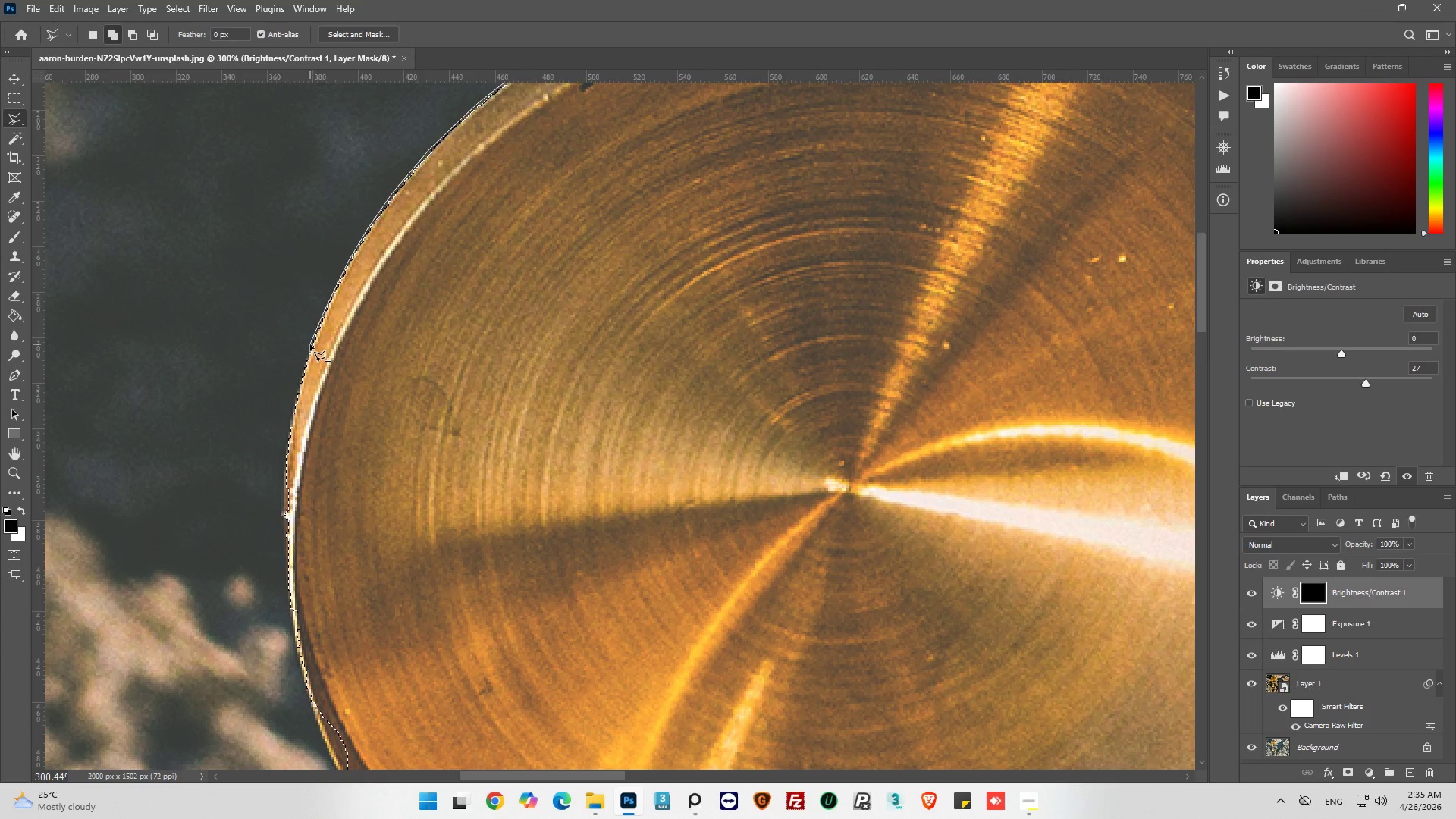 
wait(9.8)
 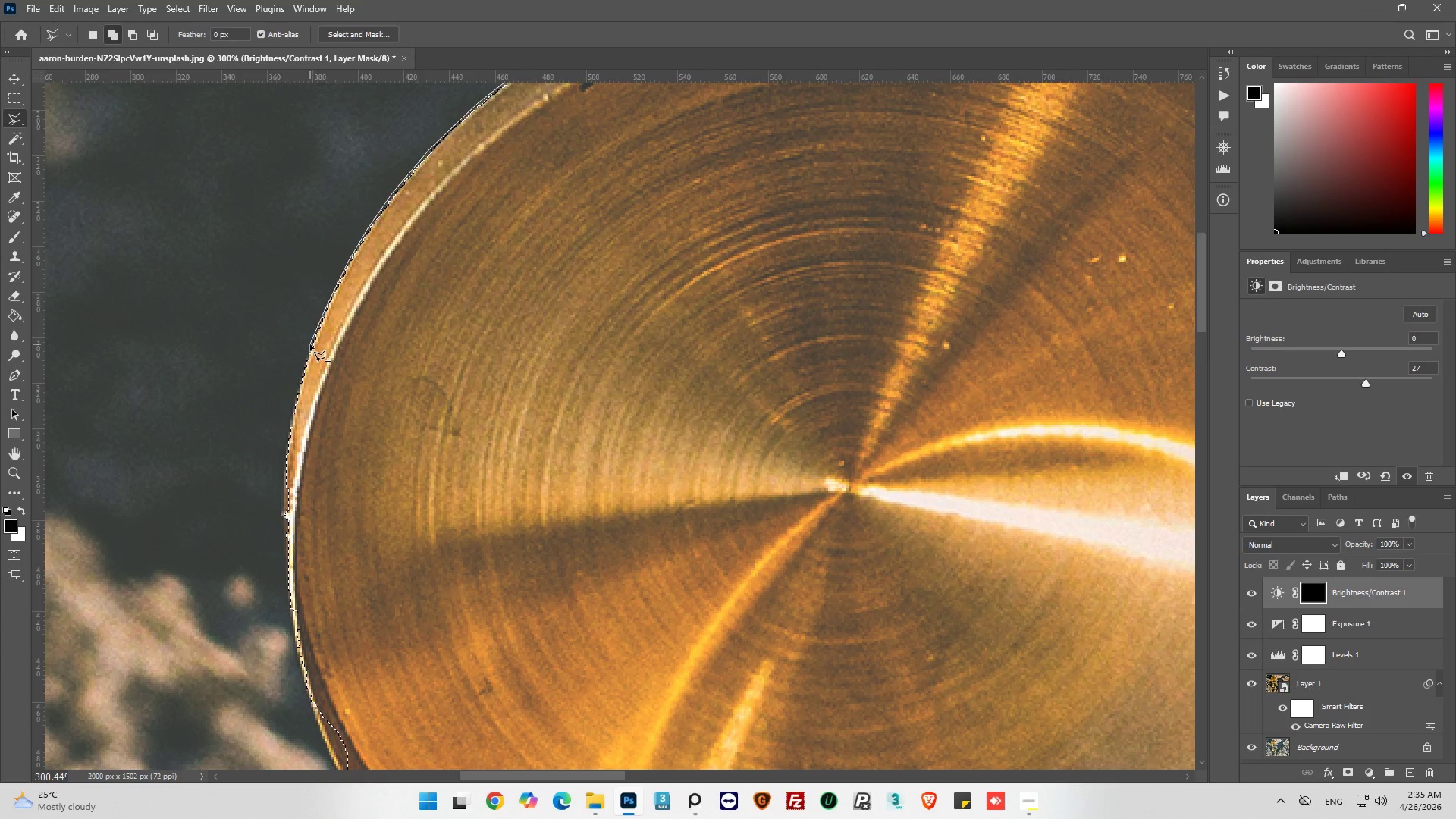 
left_click([288, 430])
 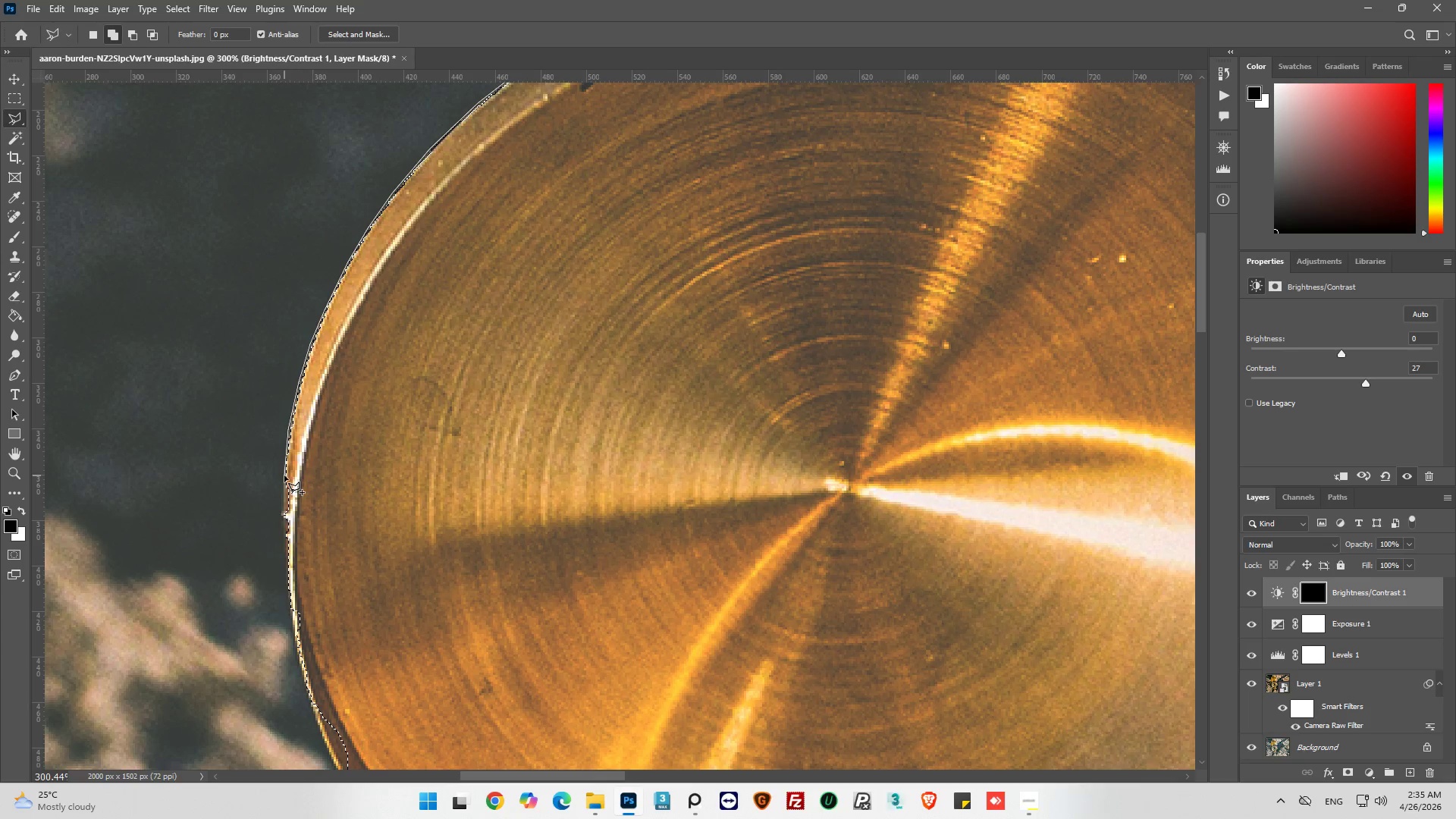 
left_click([283, 475])
 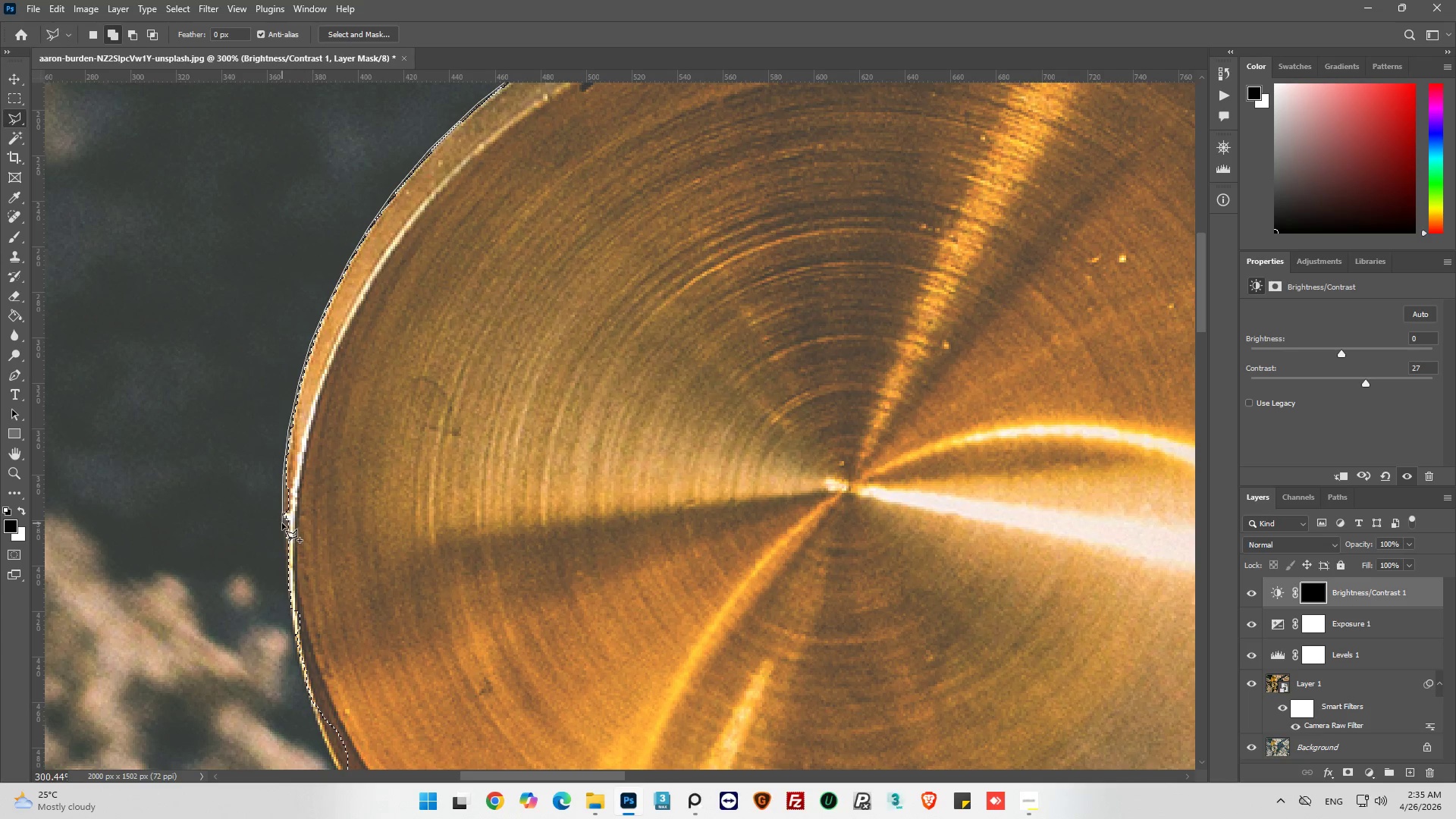 
left_click([281, 519])
 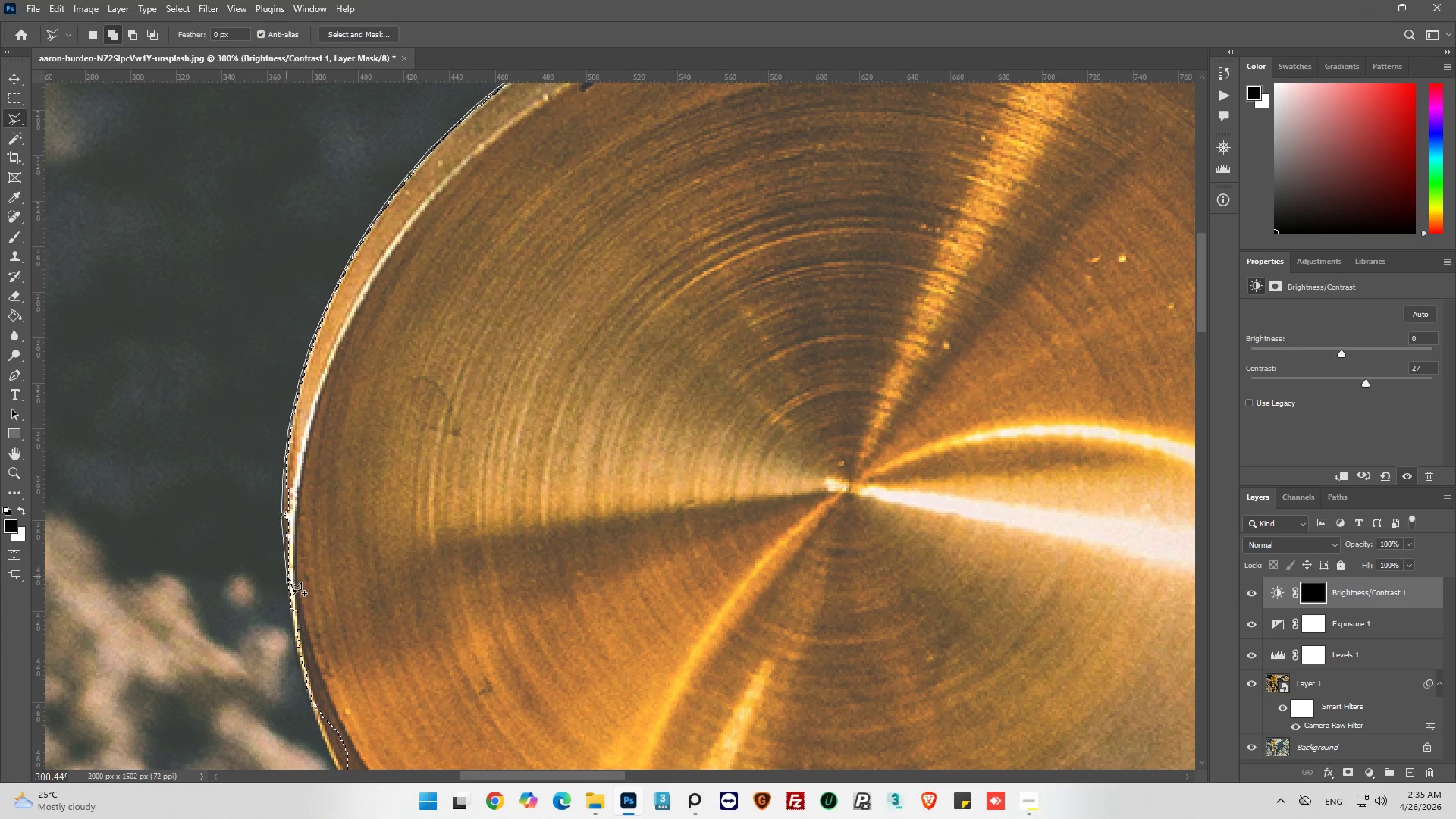 
left_click([287, 576])
 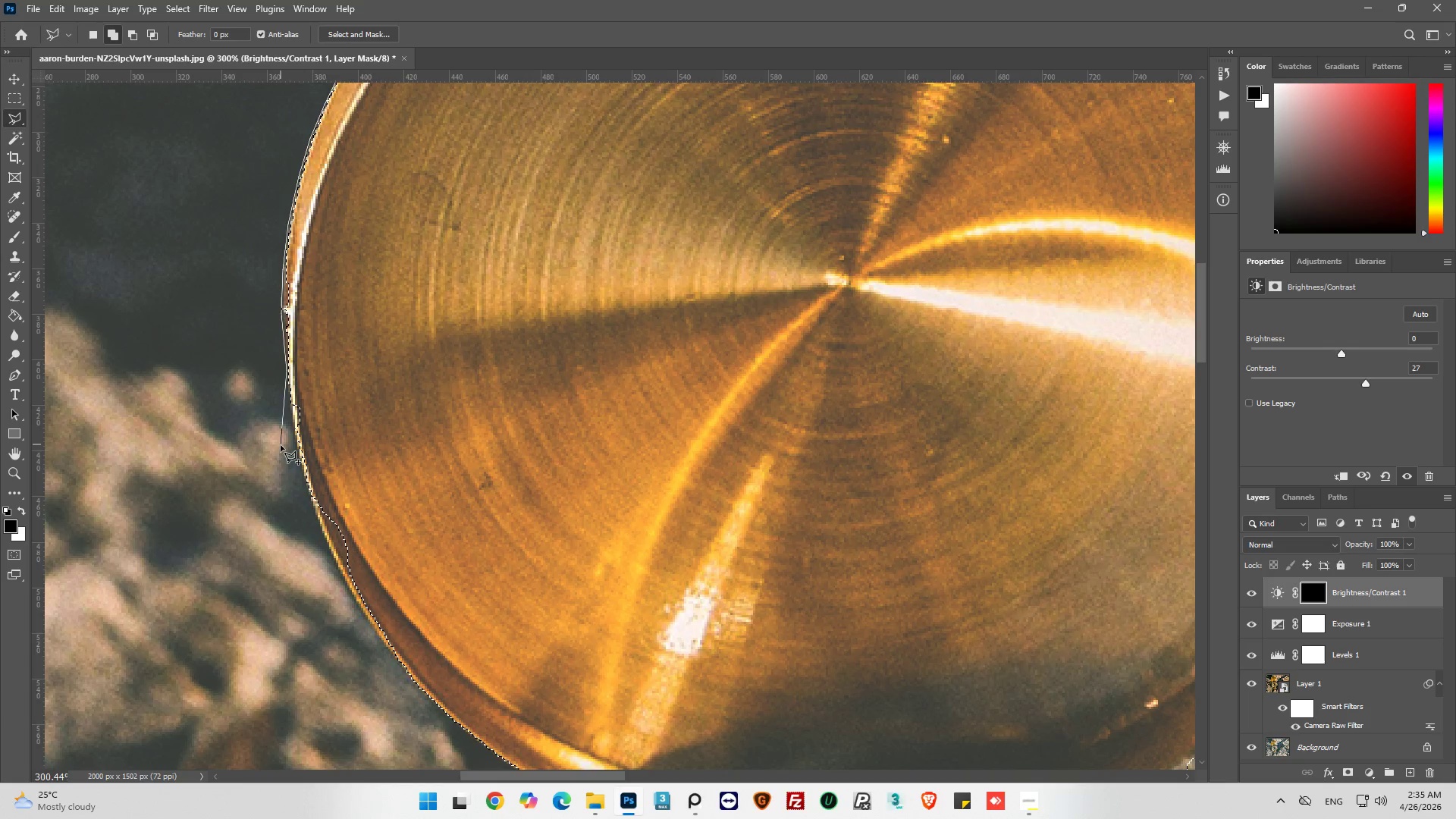 
left_click([305, 443])
 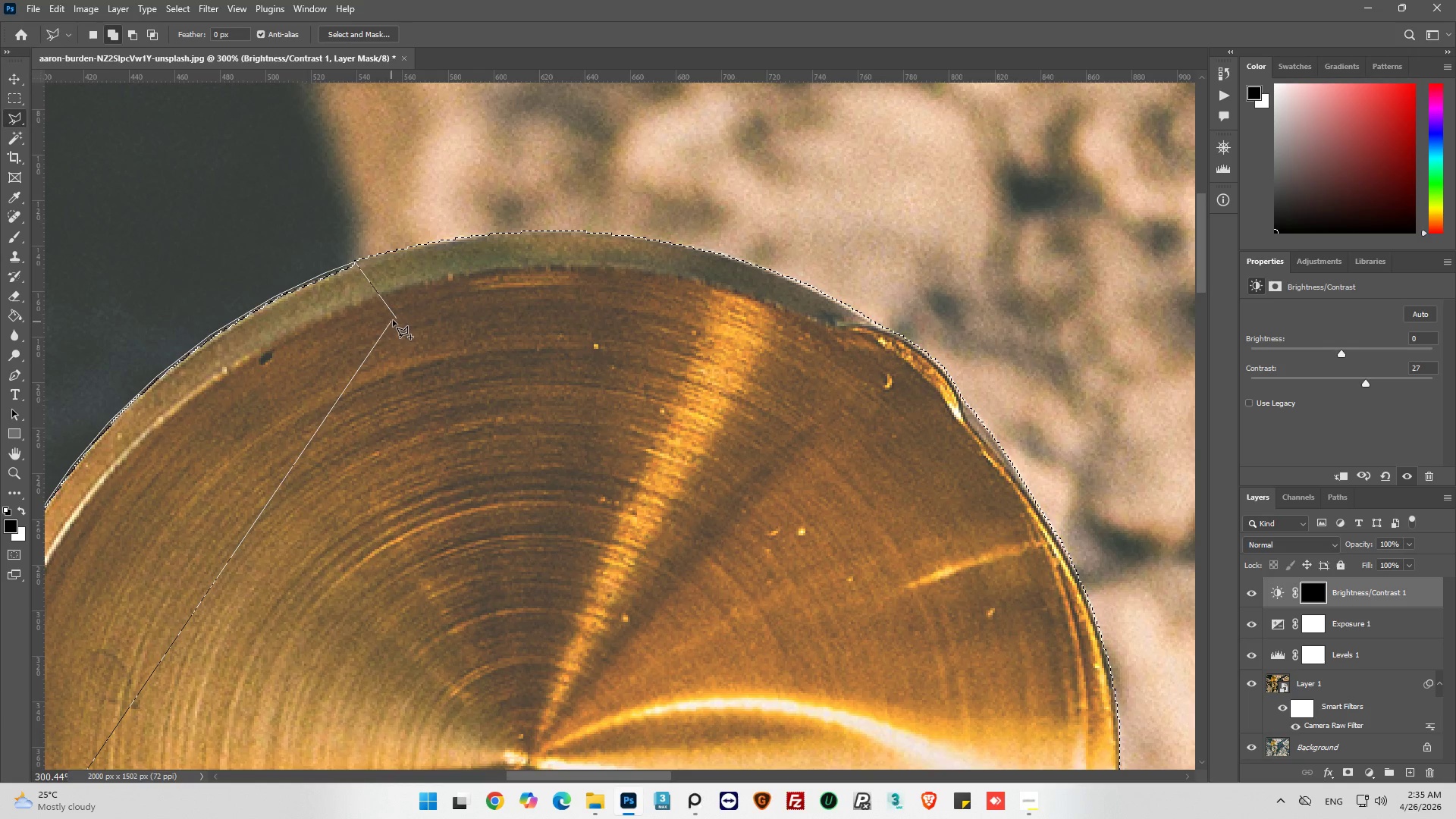 
left_click([400, 319])
 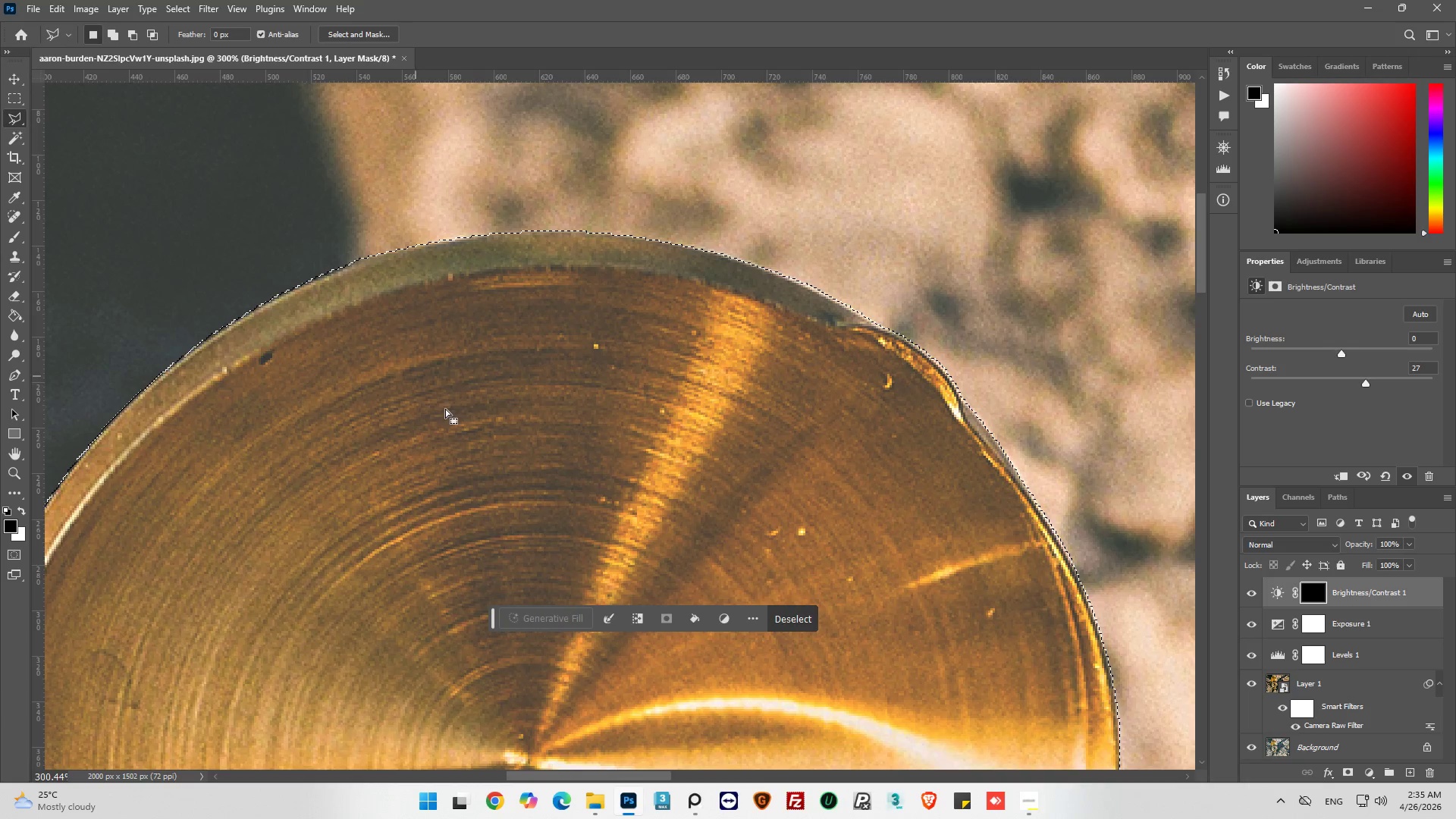 
scroll: coordinate [770, 514], scroll_direction: down, amount: 3.0
 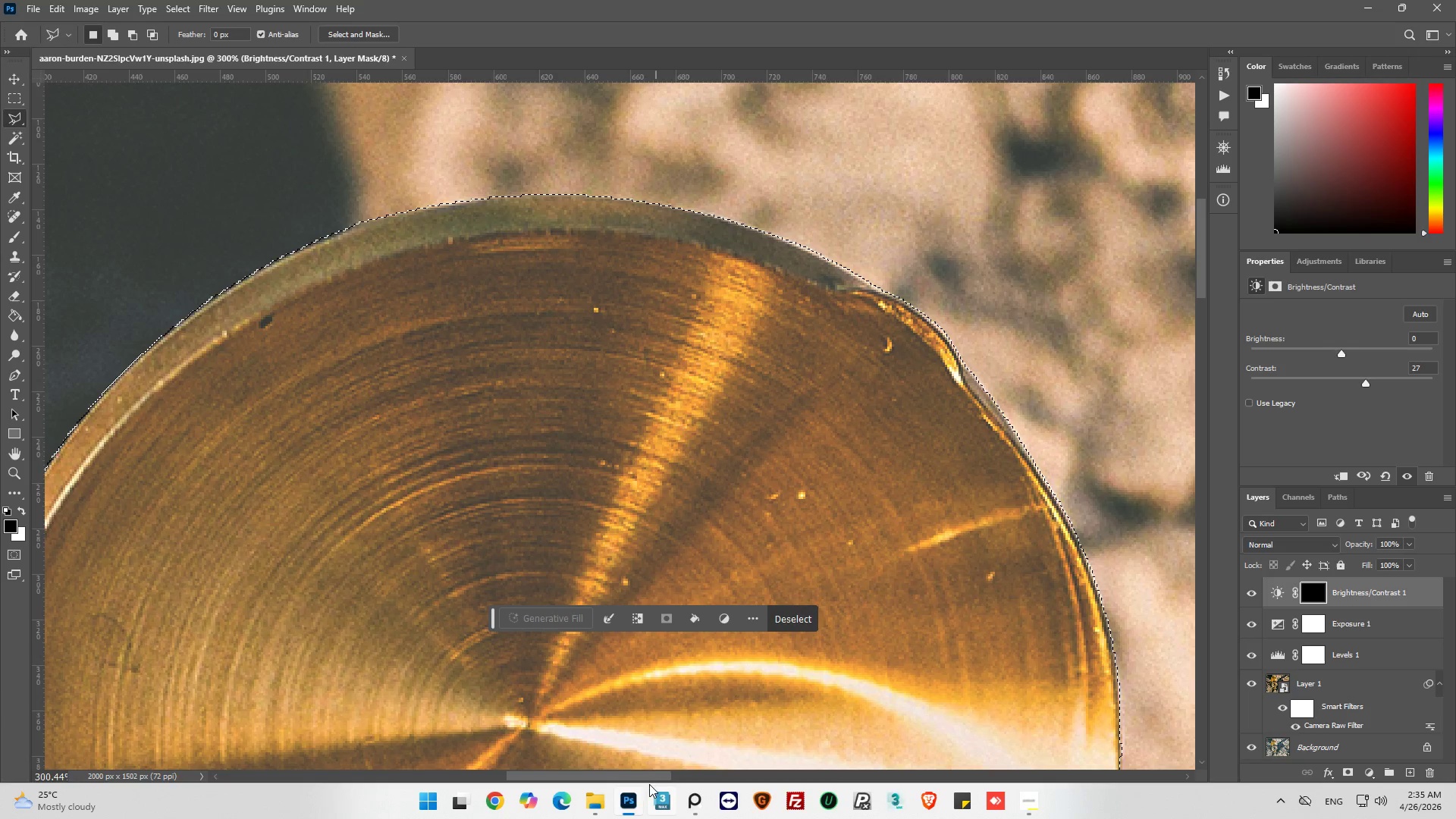 
left_click_drag(start_coordinate=[642, 774], to_coordinate=[567, 775])
 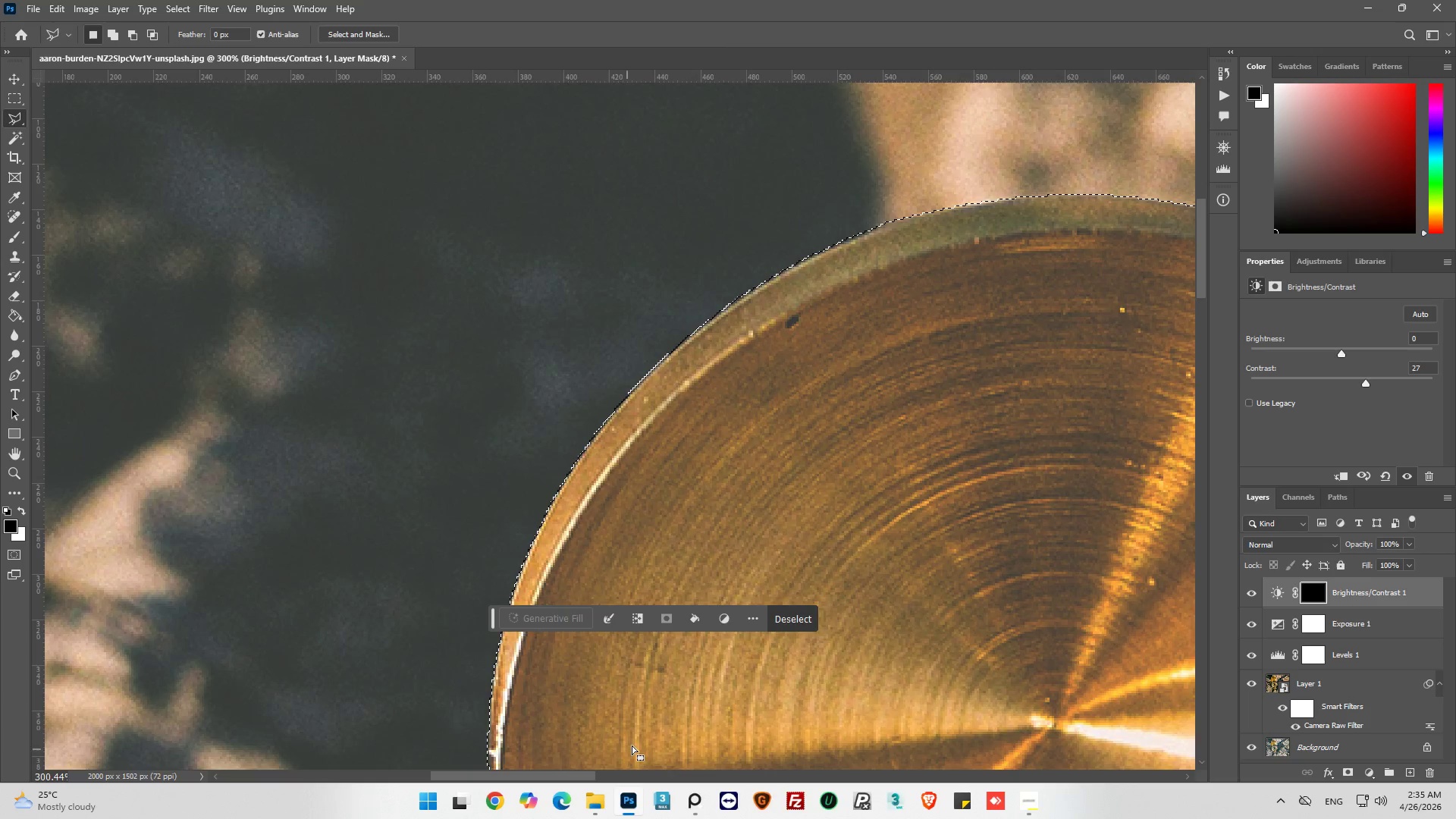 
scroll: coordinate [632, 719], scroll_direction: down, amount: 51.0
 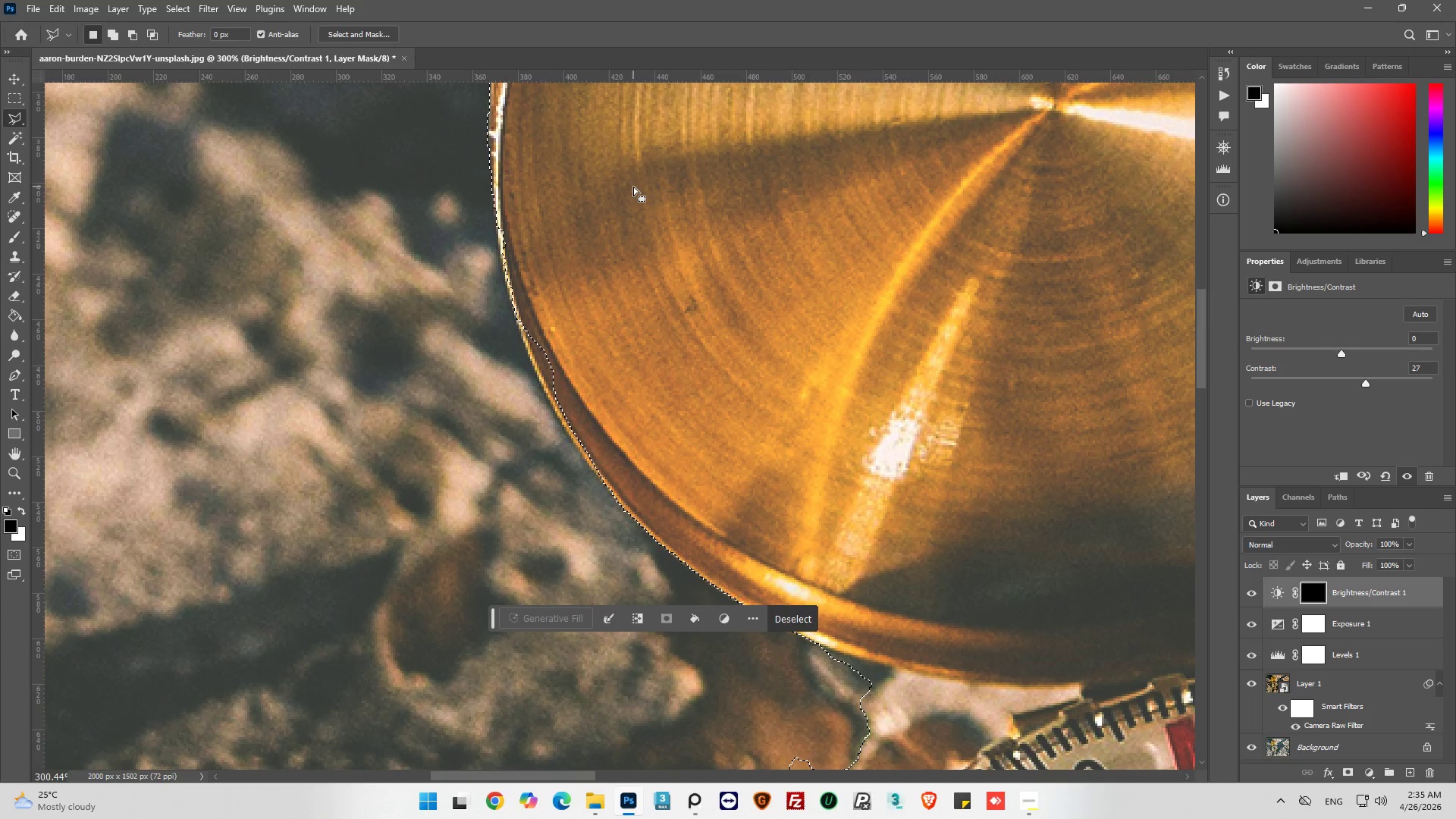 
hold_key(key=ShiftLeft, duration=0.73)
left_click([617, 151])
 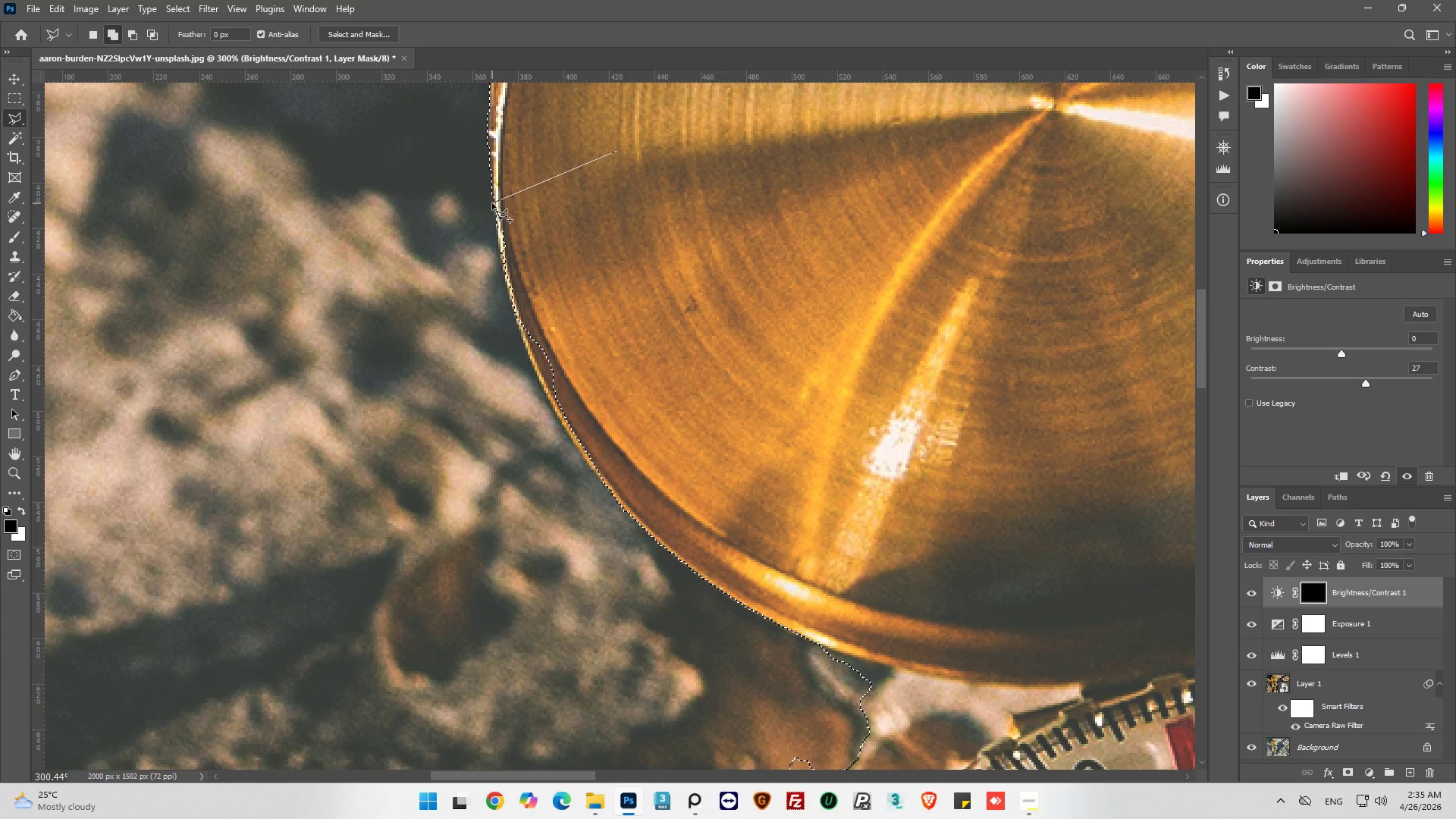 
left_click([494, 202])
 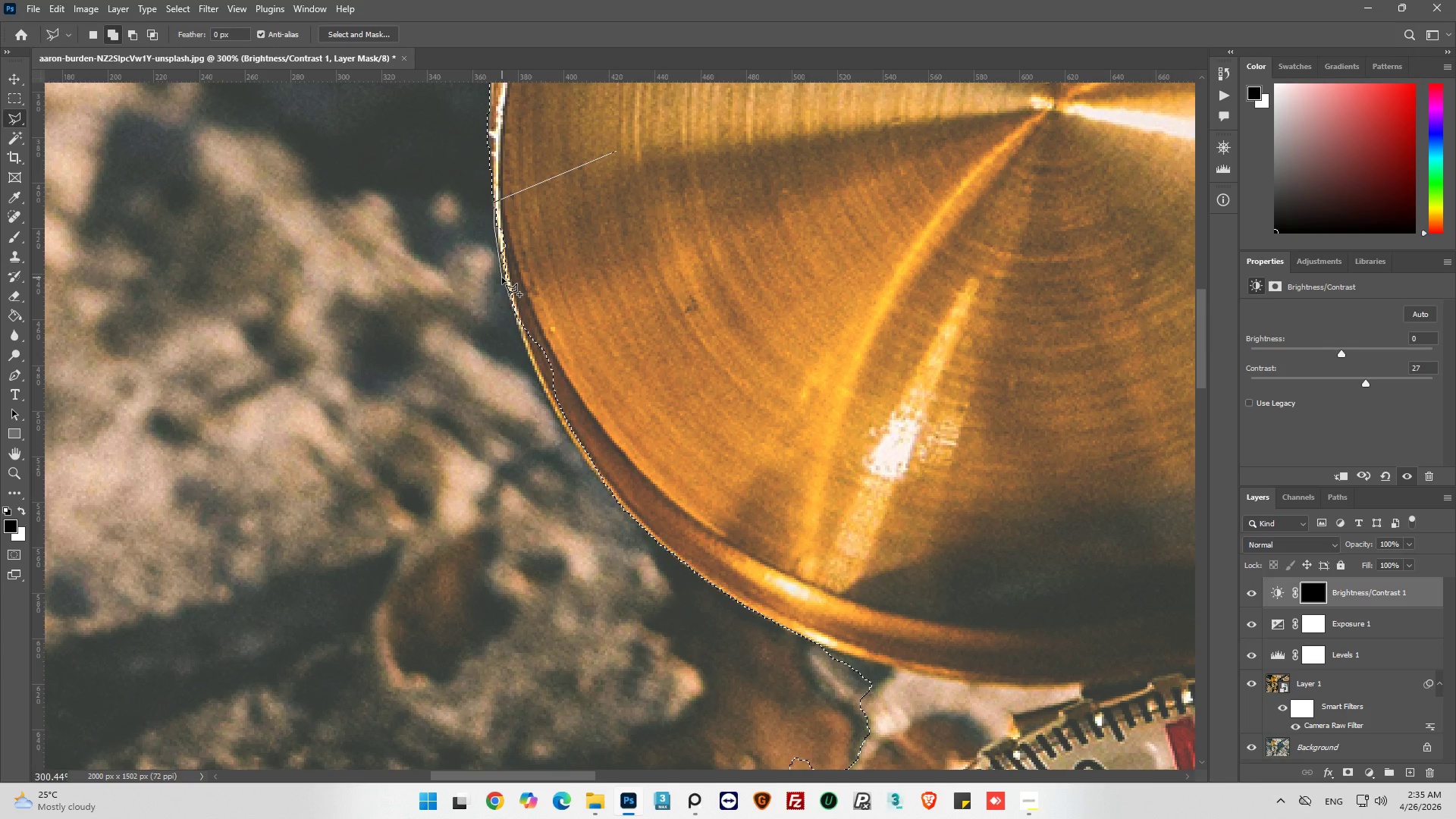 
left_click([504, 278])
 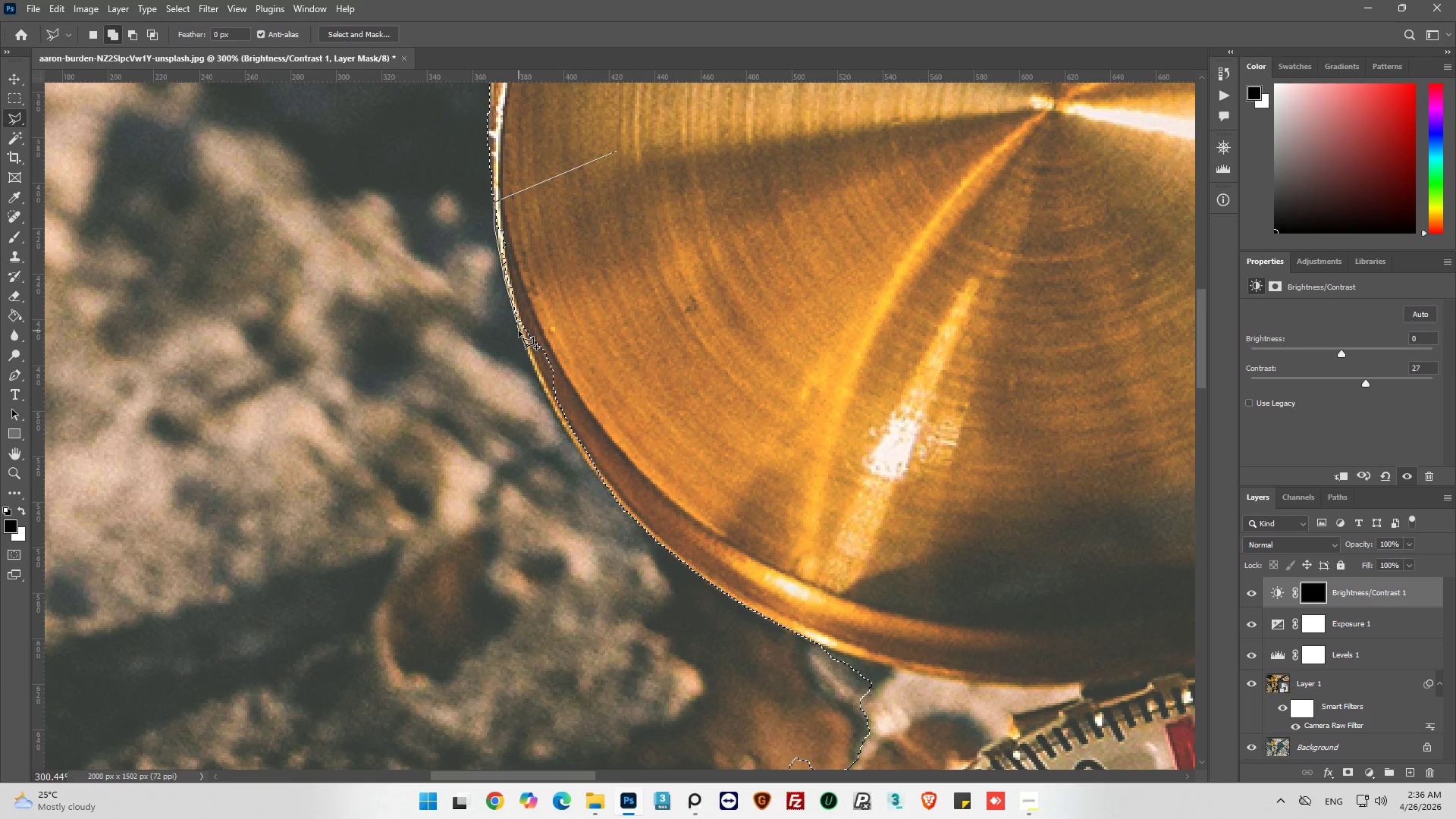 
left_click([517, 331])
 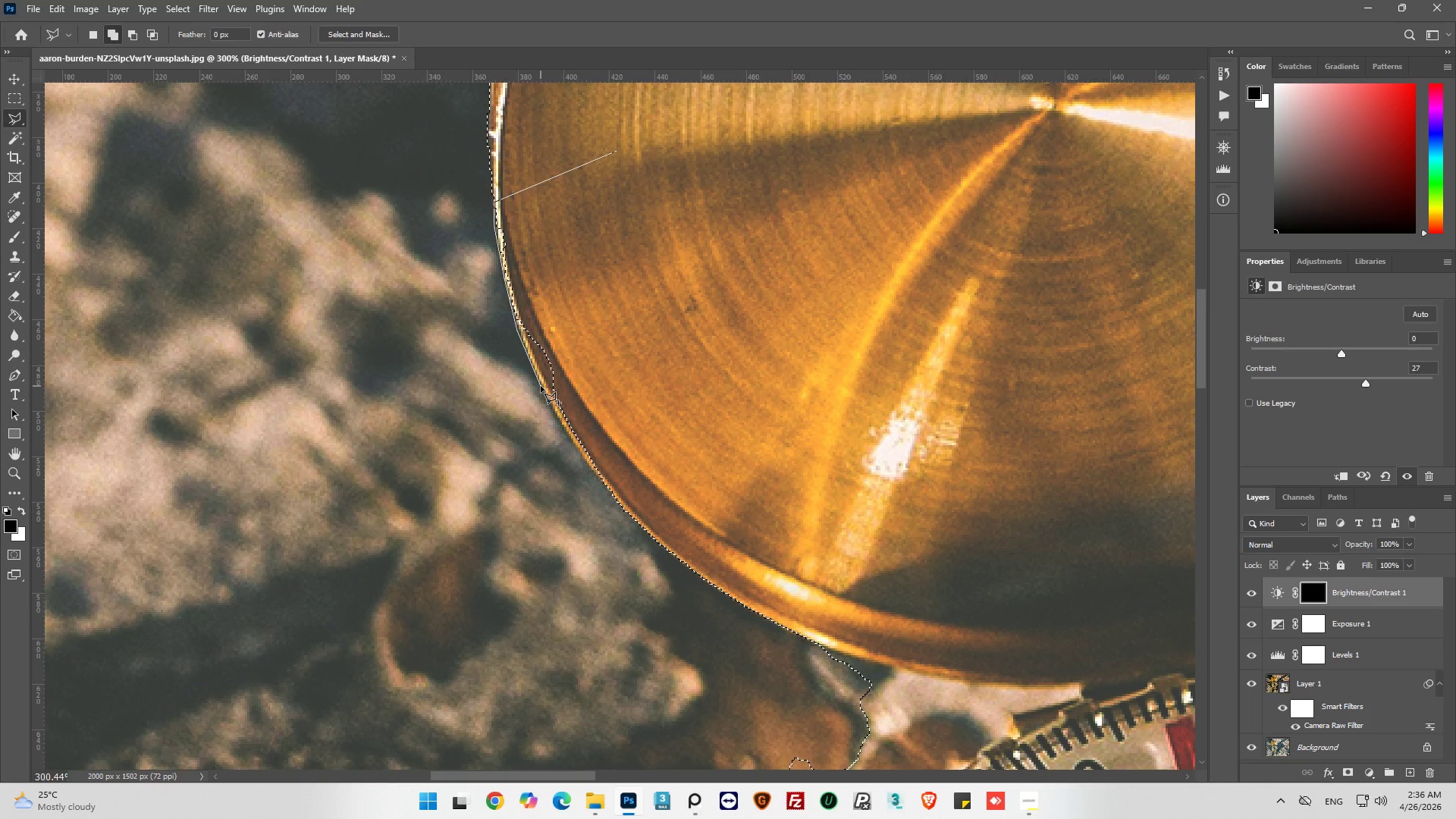 
left_click([540, 386])
 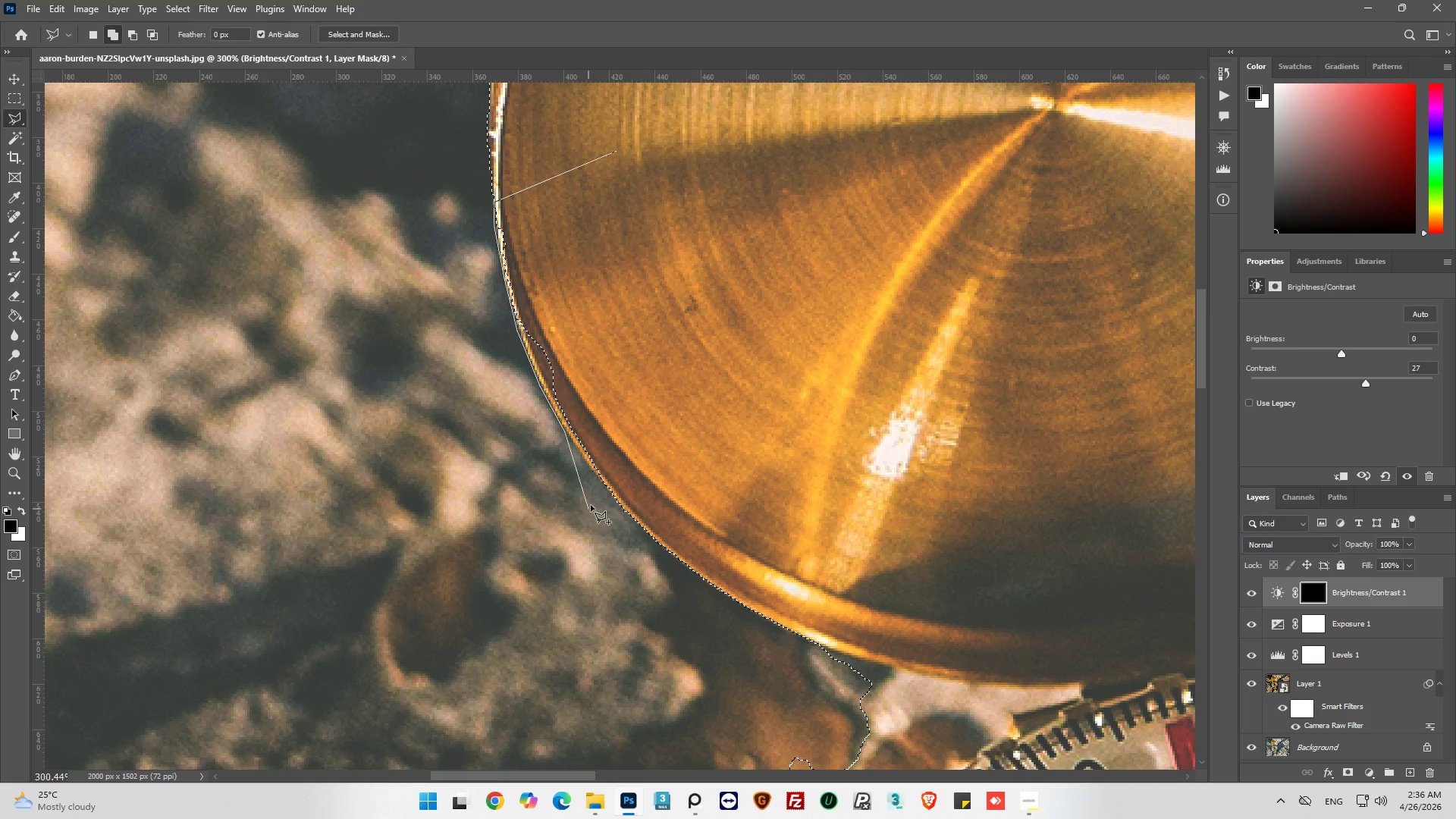 
left_click([587, 467])
 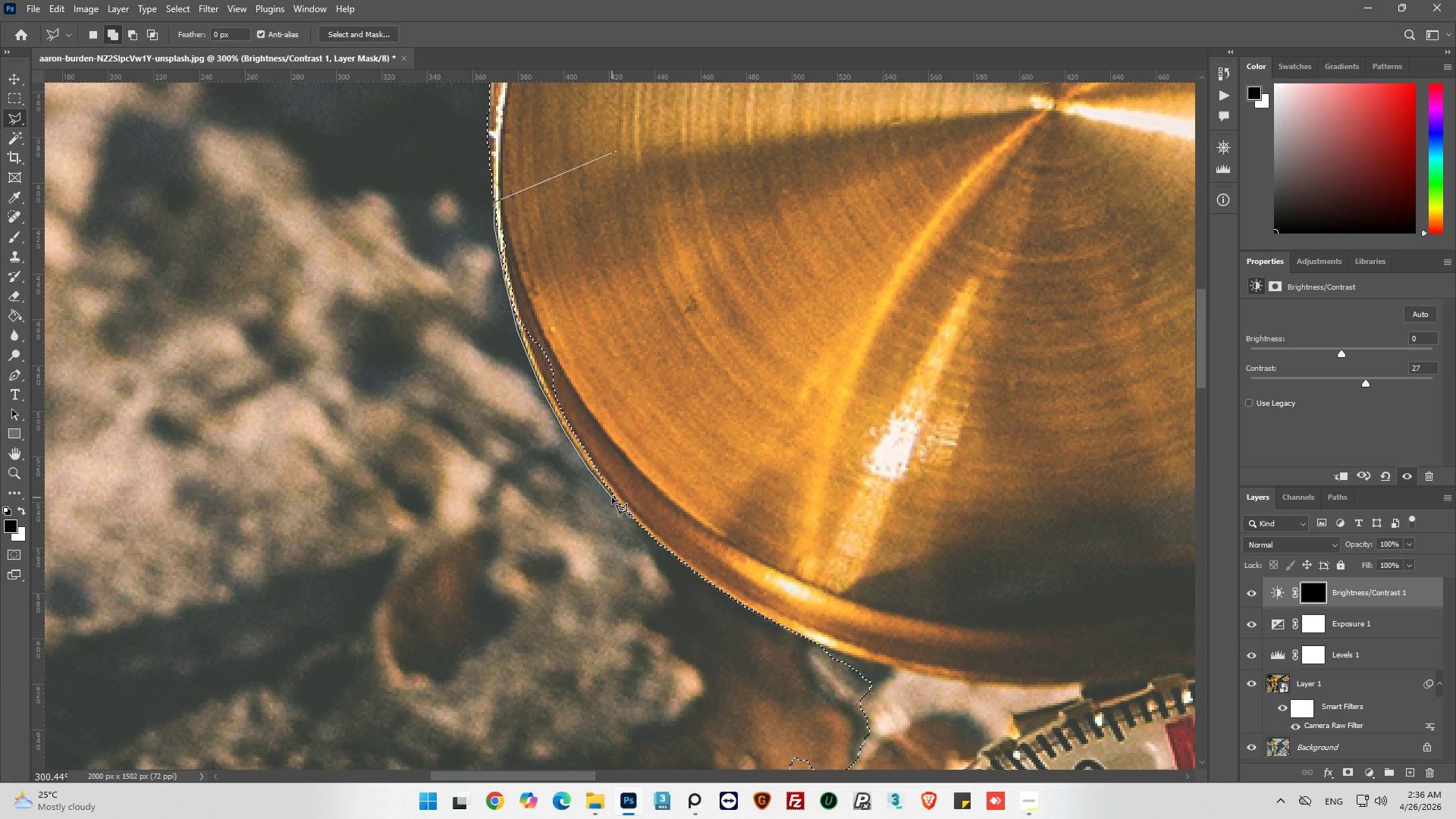 
left_click([612, 497])
 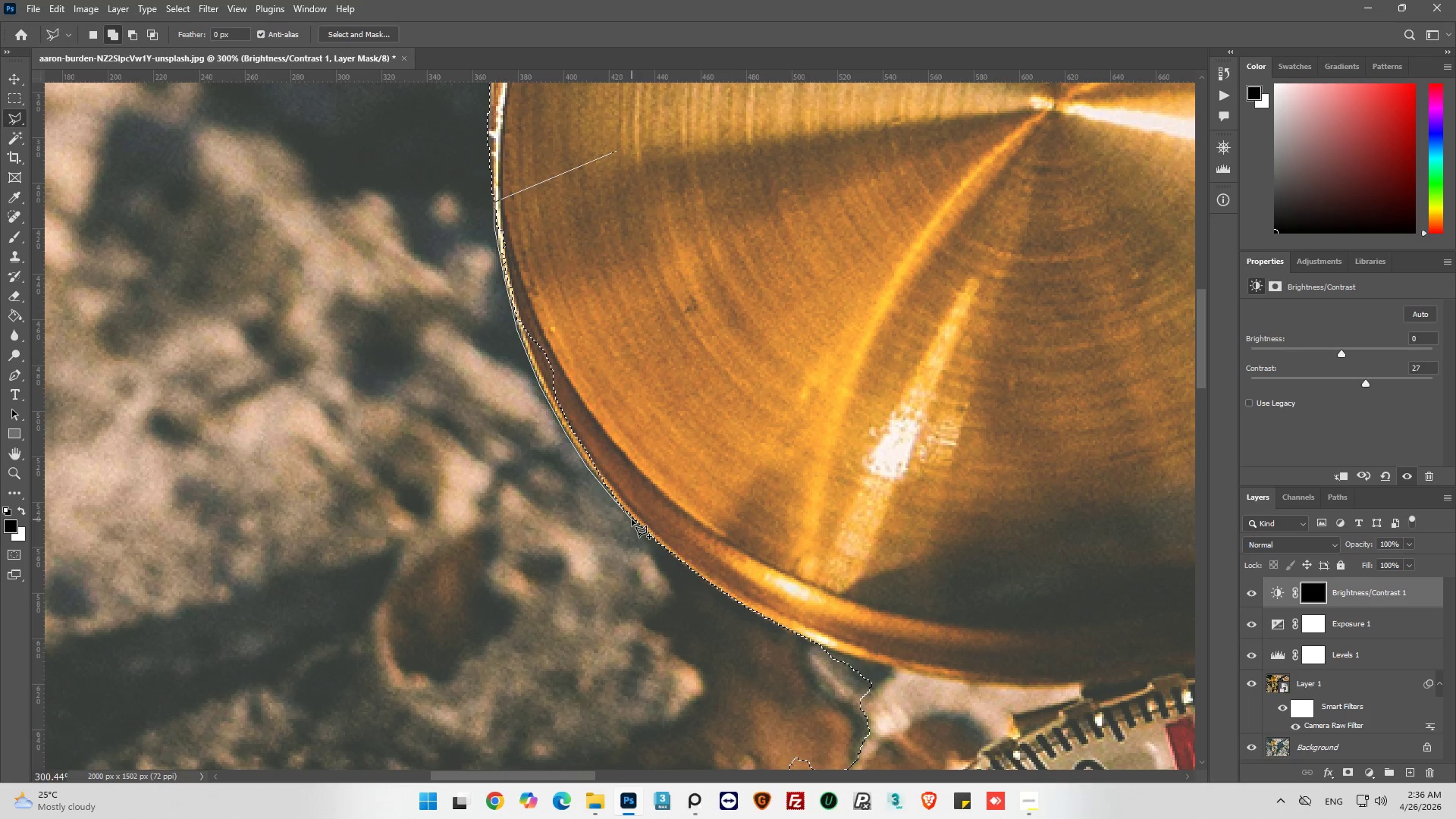 
left_click([632, 520])
 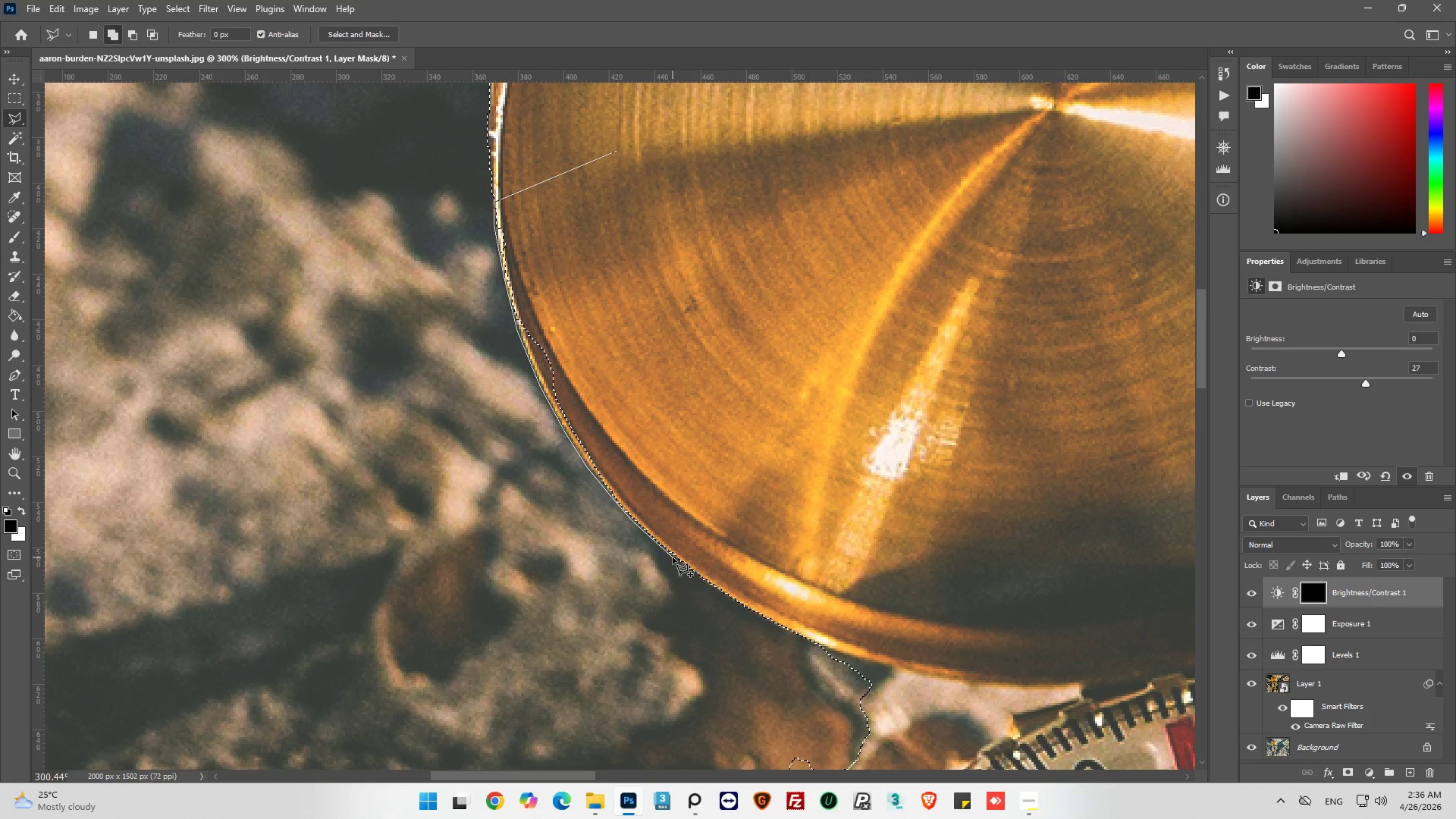 
left_click([673, 557])
 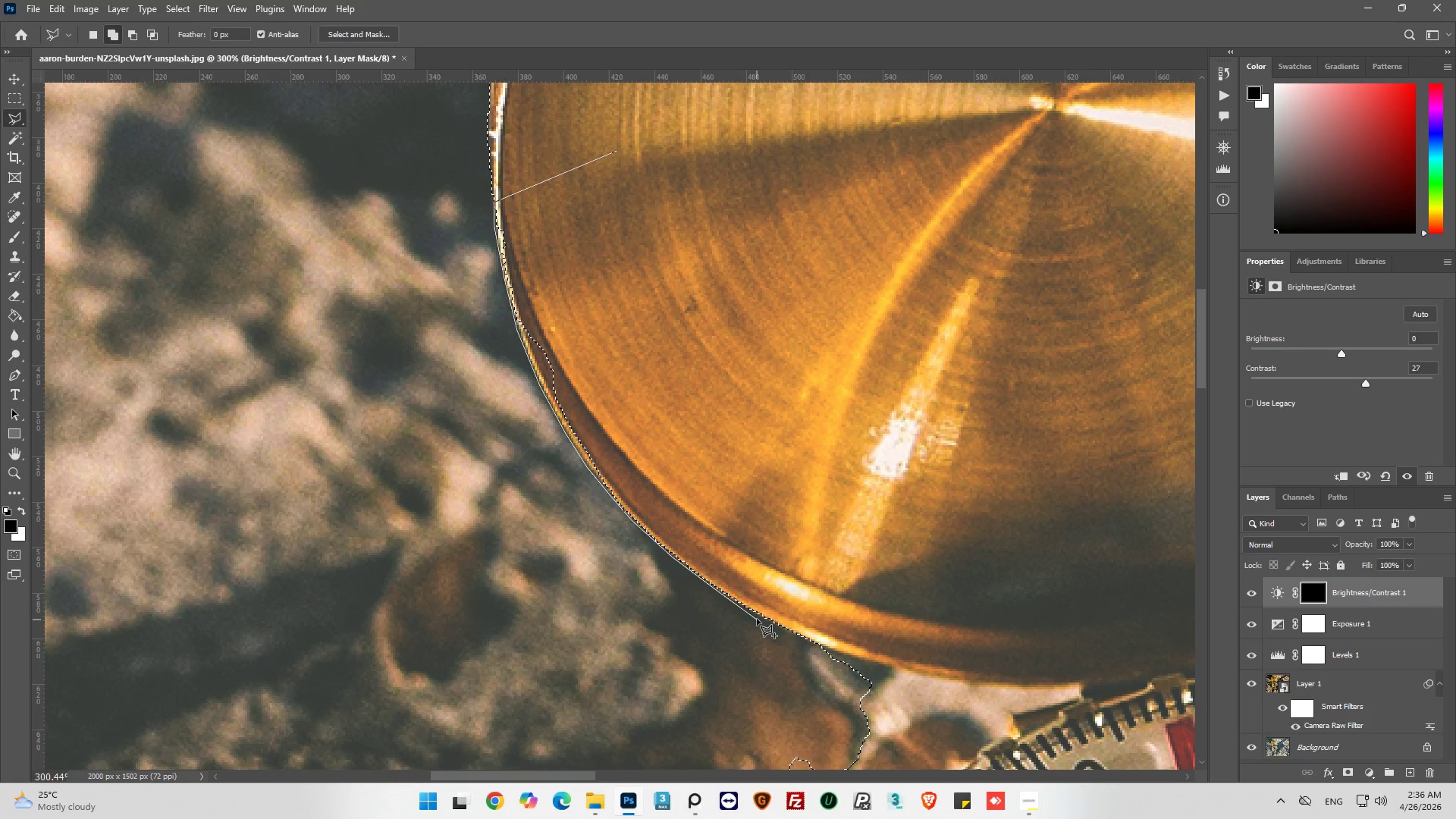 
left_click([759, 617])
 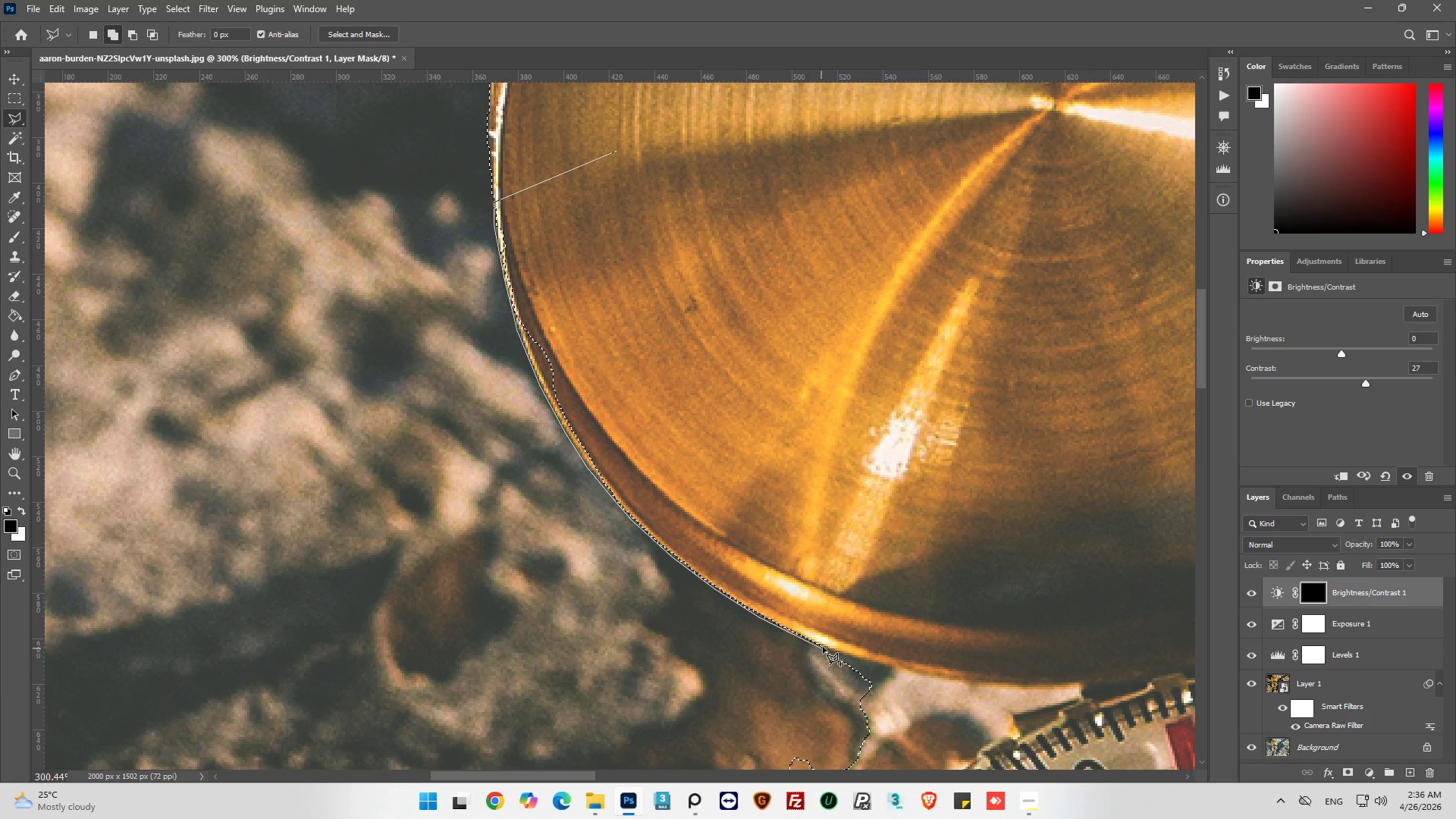 
left_click_drag(start_coordinate=[896, 566], to_coordinate=[896, 556])
 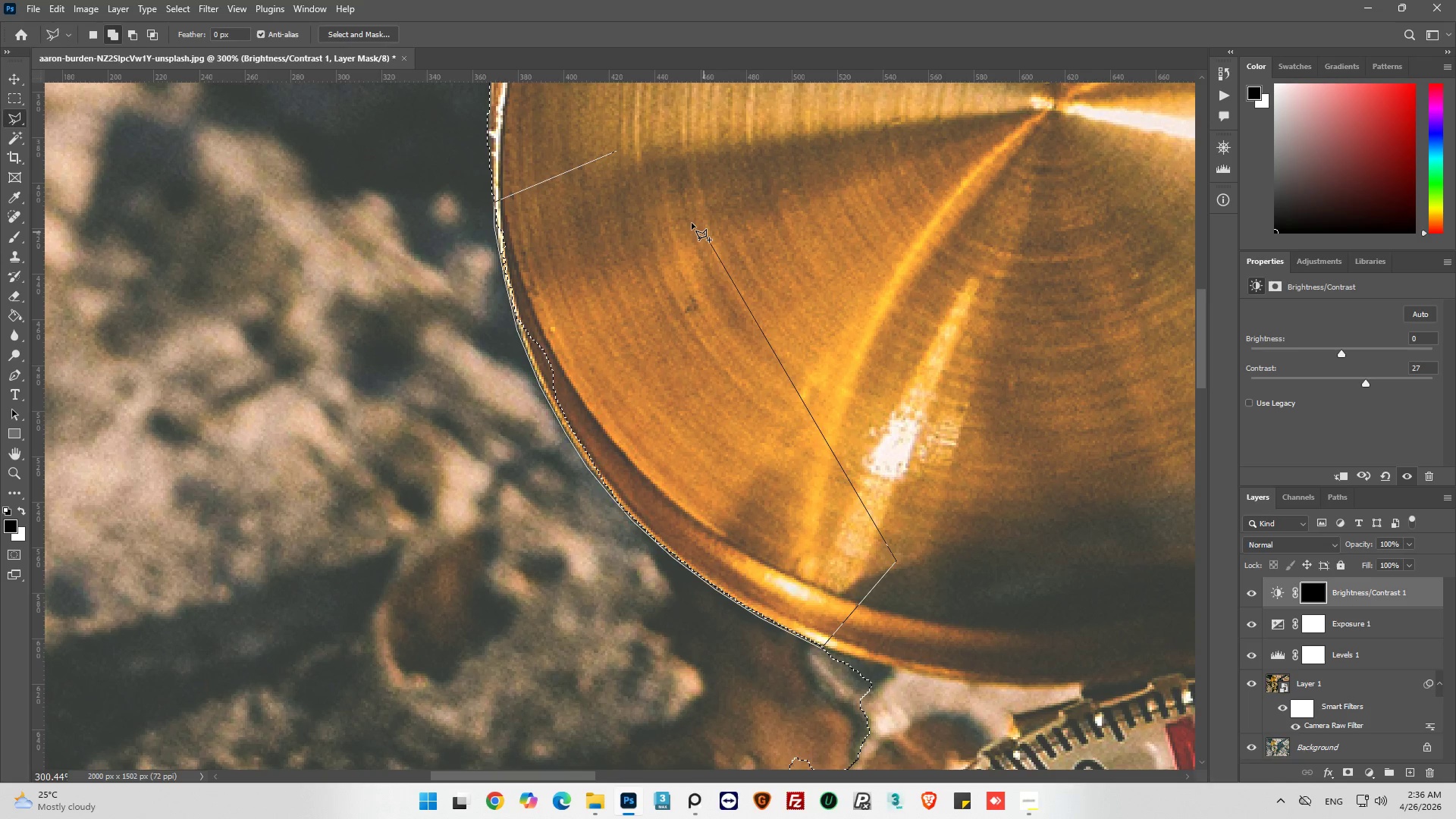 
left_click_drag(start_coordinate=[692, 223], to_coordinate=[687, 209])
 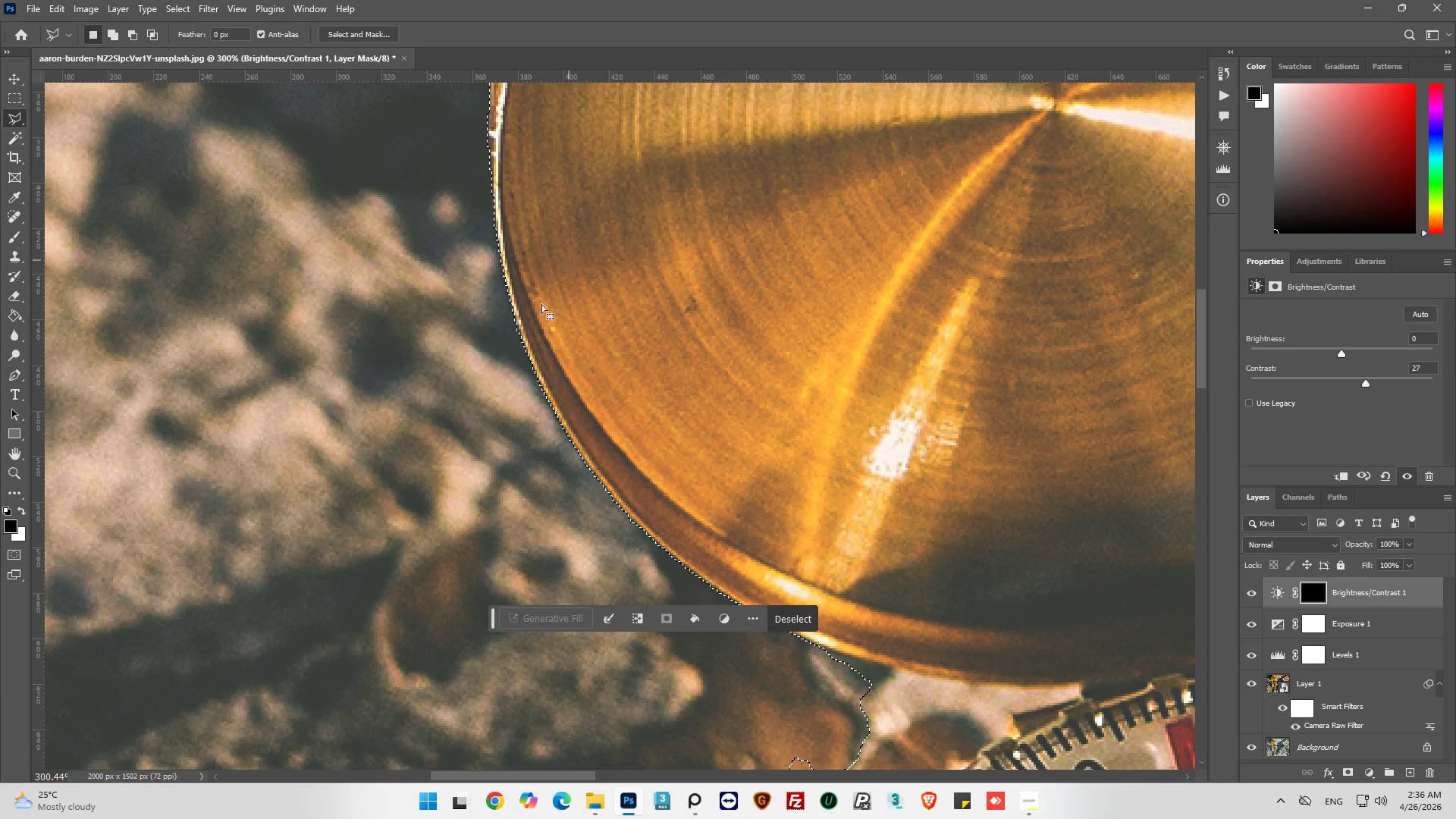 
key(Alt+AltLeft)
 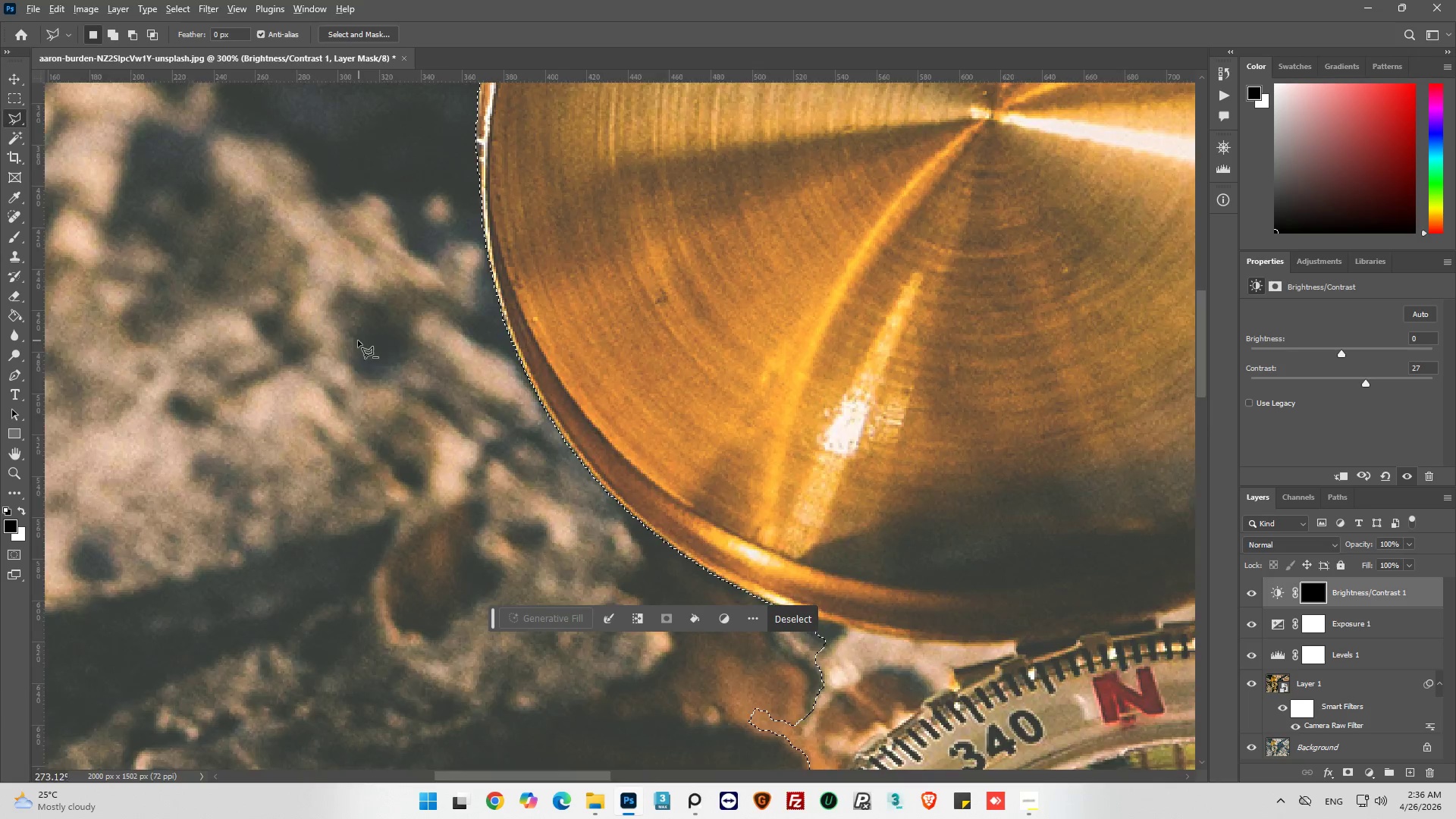 
scroll: coordinate [366, 350], scroll_direction: down, amount: 13.0
 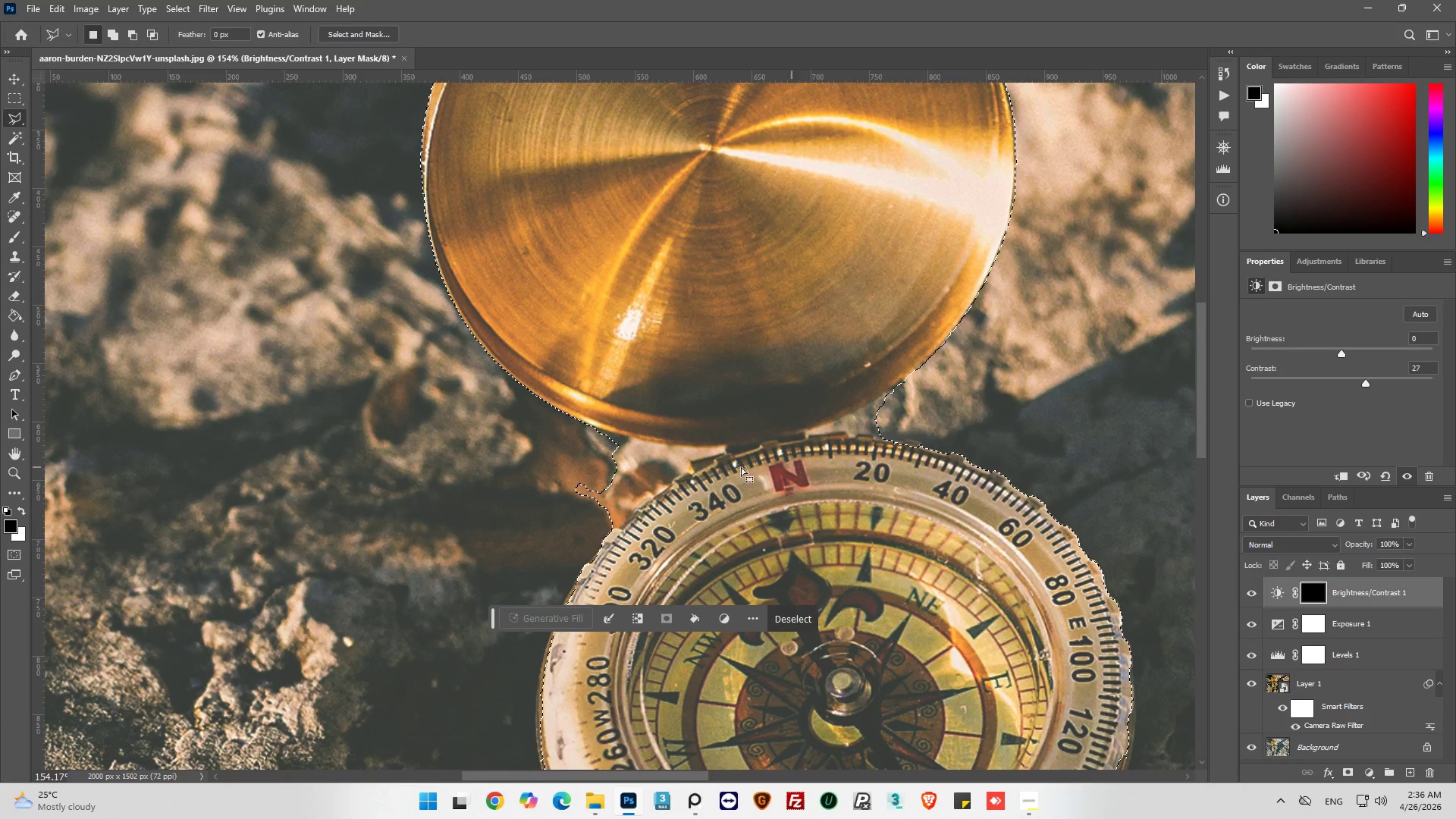 
hold_key(key=AltLeft, duration=0.34)
 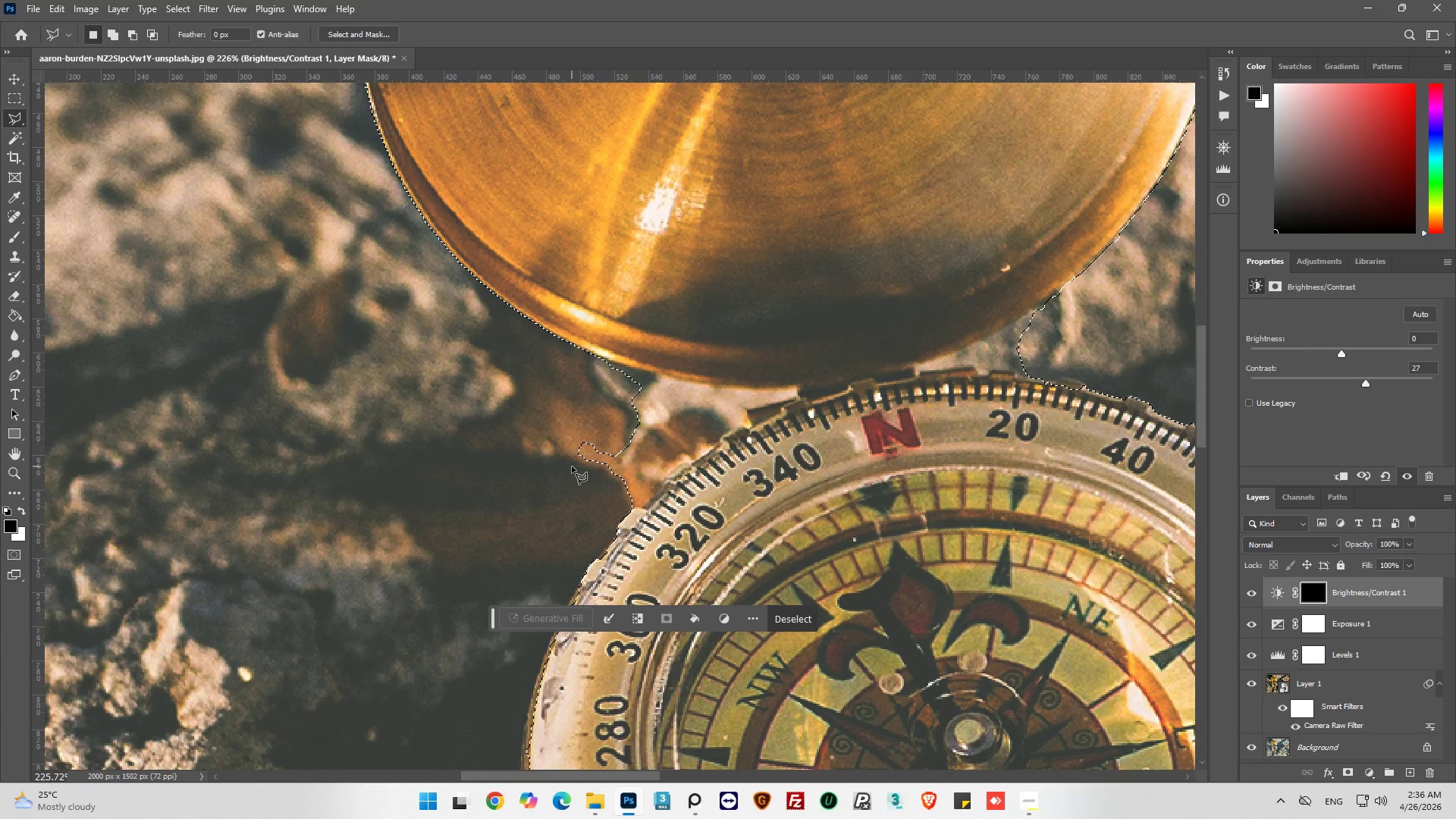 
key(Alt+AltLeft)
 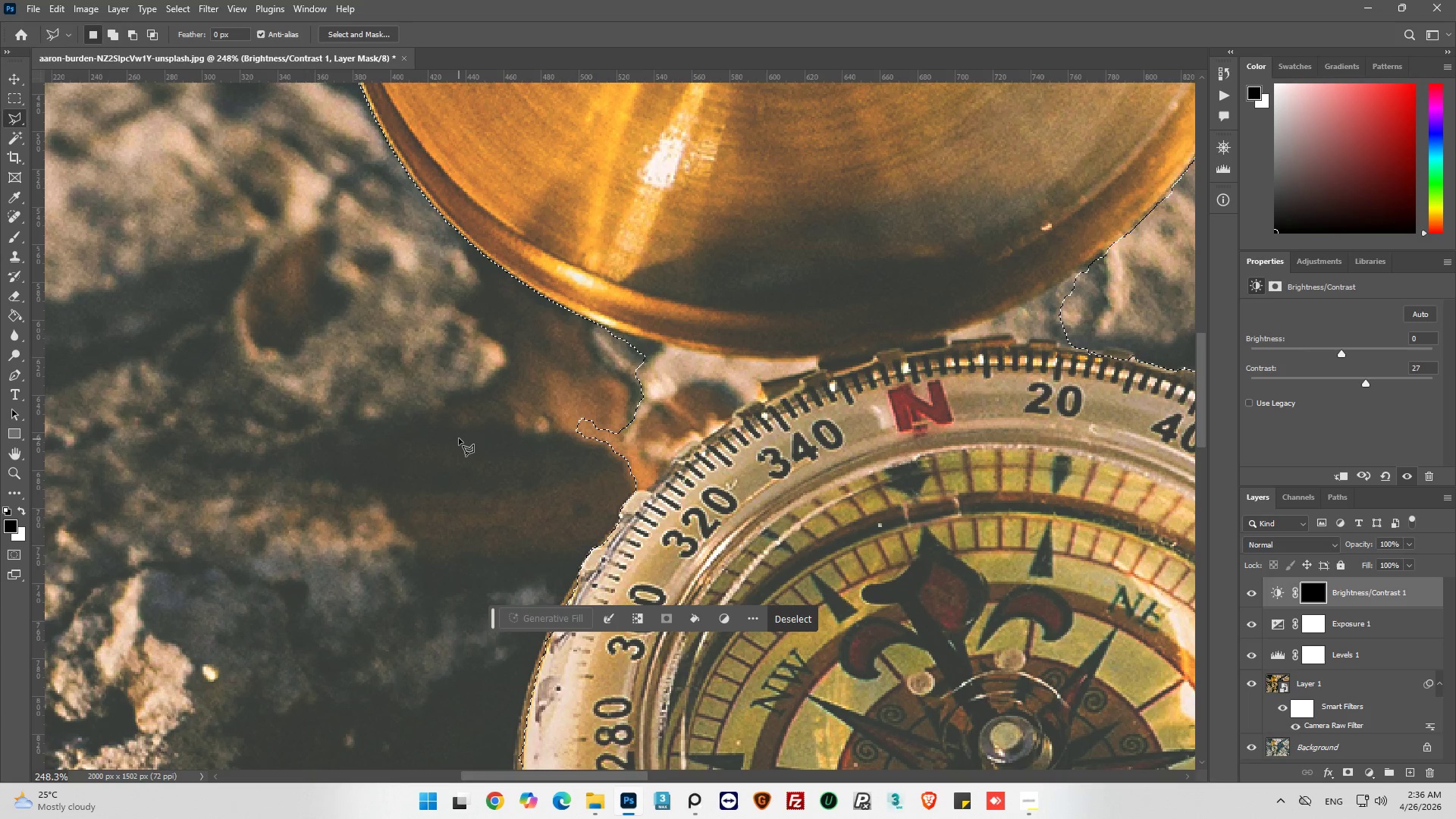 
scroll: coordinate [599, 416], scroll_direction: down, amount: 1.0
 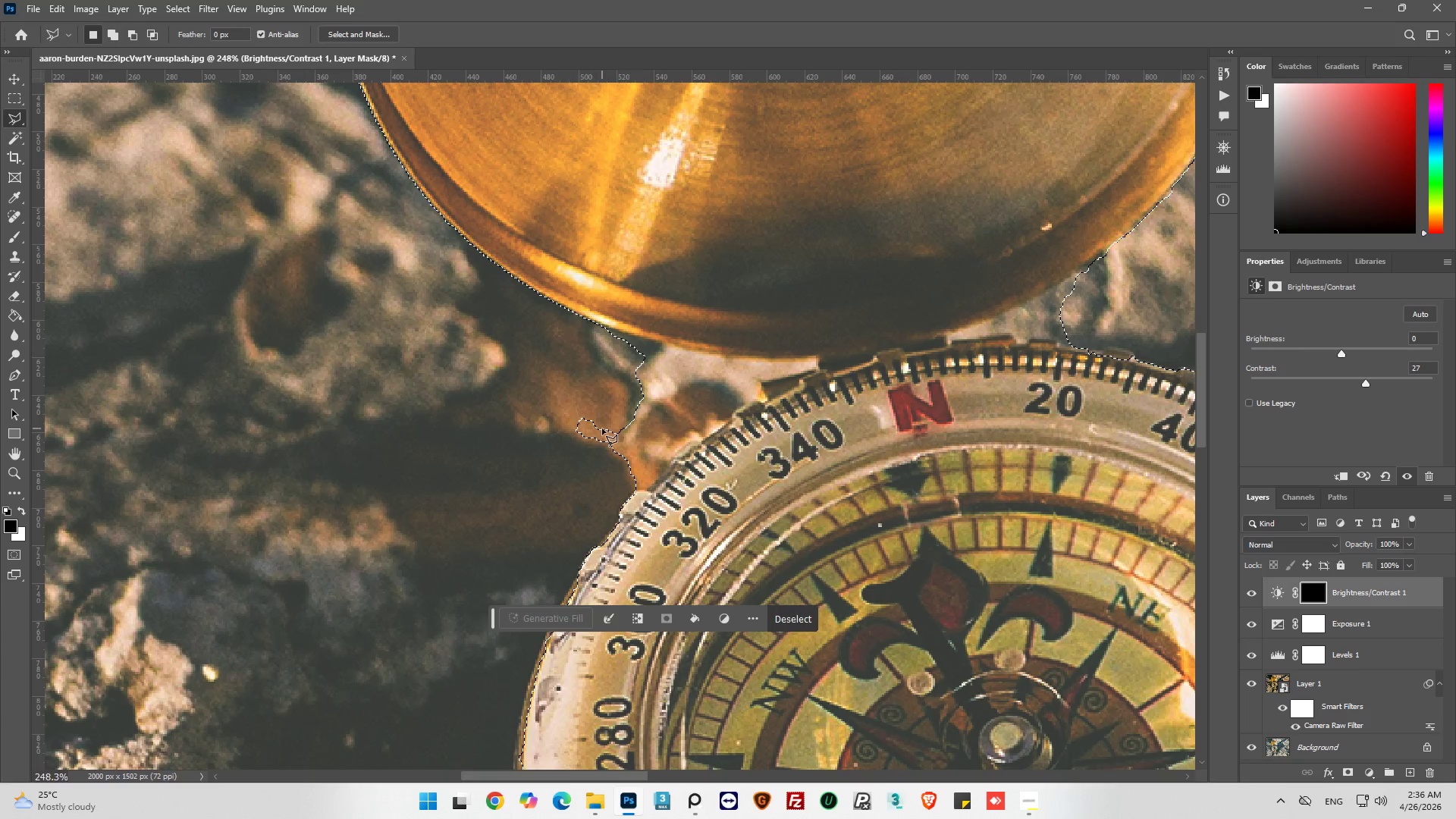 
hold_key(key=ShiftLeft, duration=0.42)
 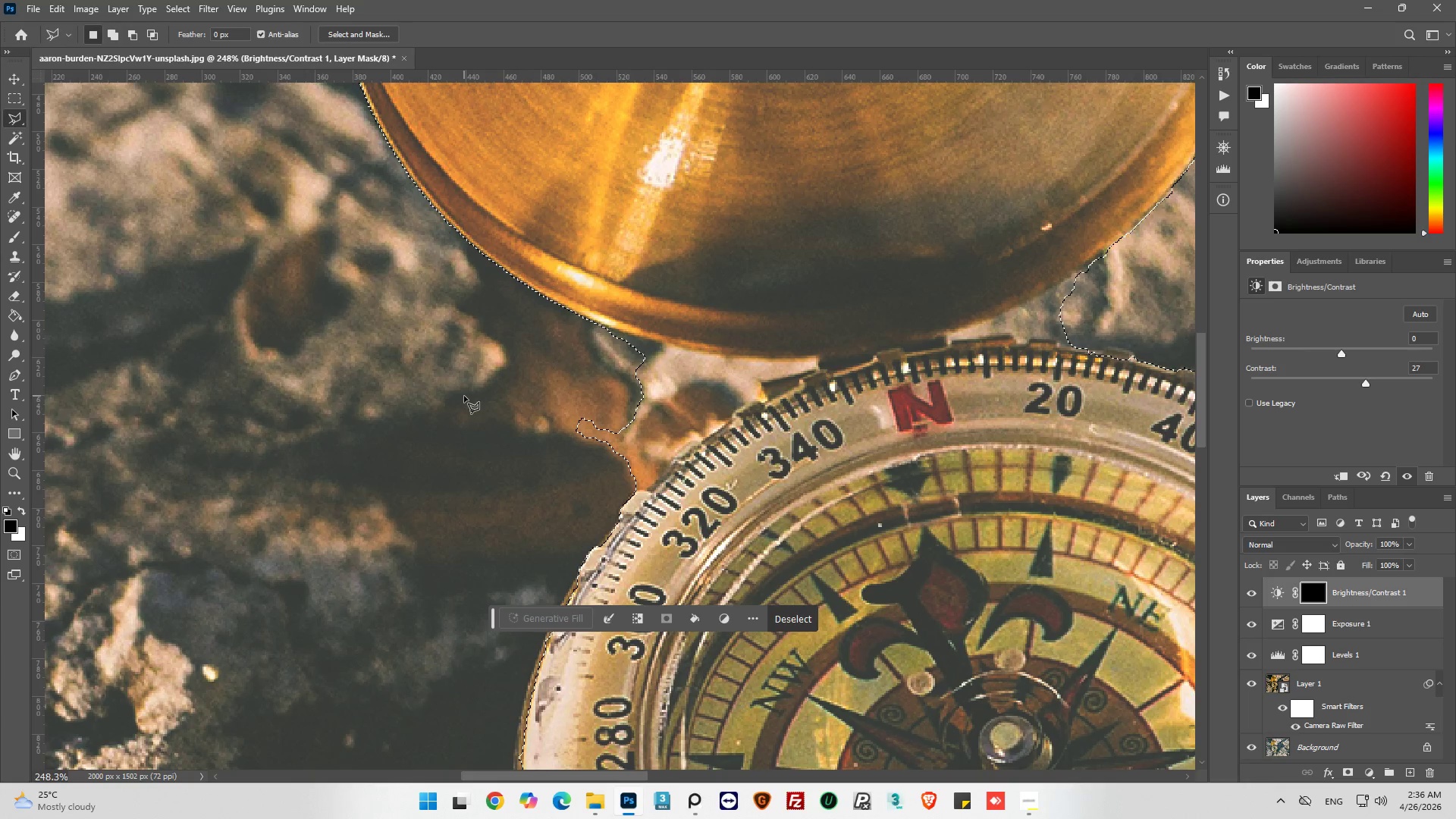 
hold_key(key=AltLeft, duration=1.22)
 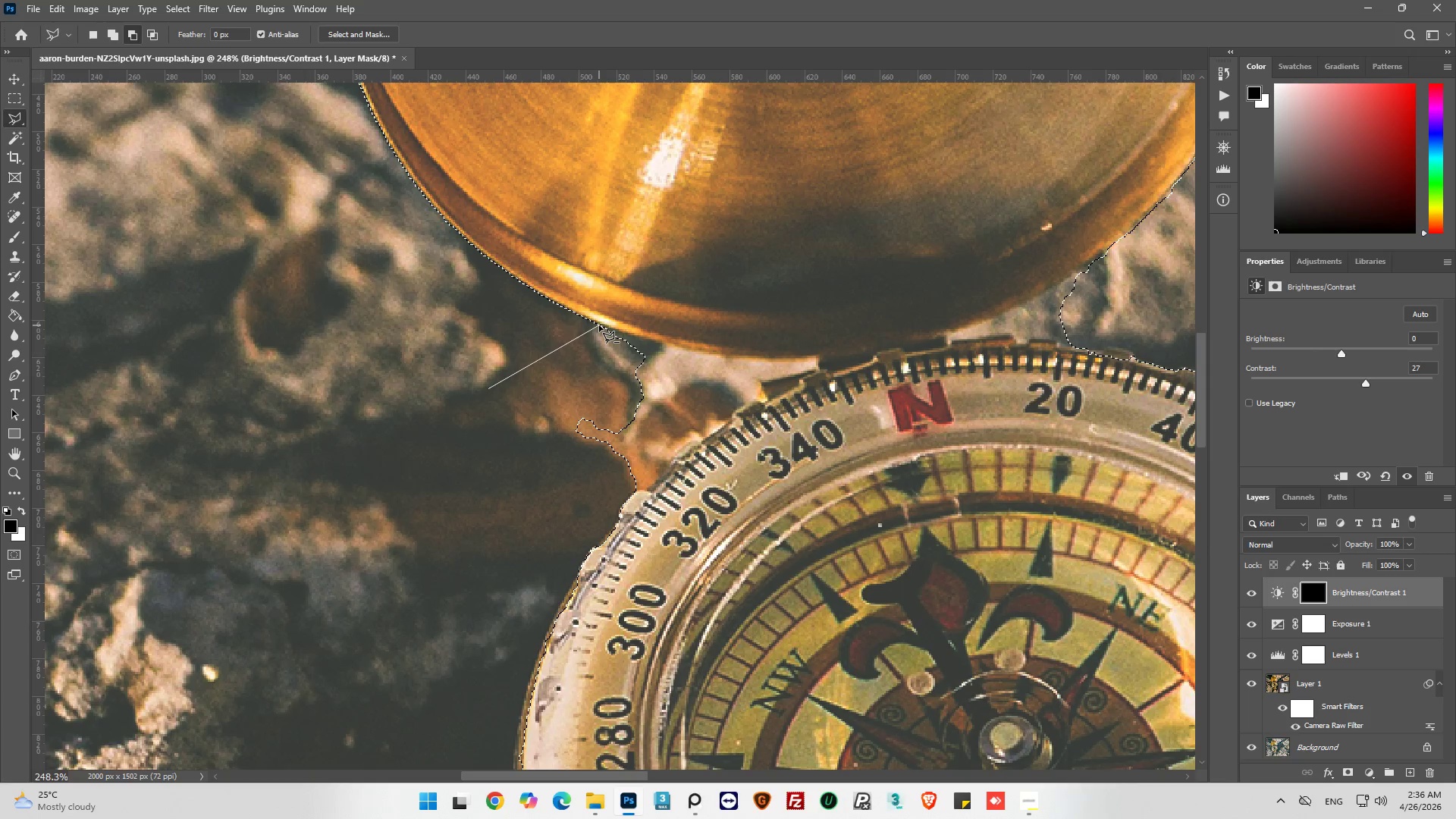 
left_click([600, 325])
 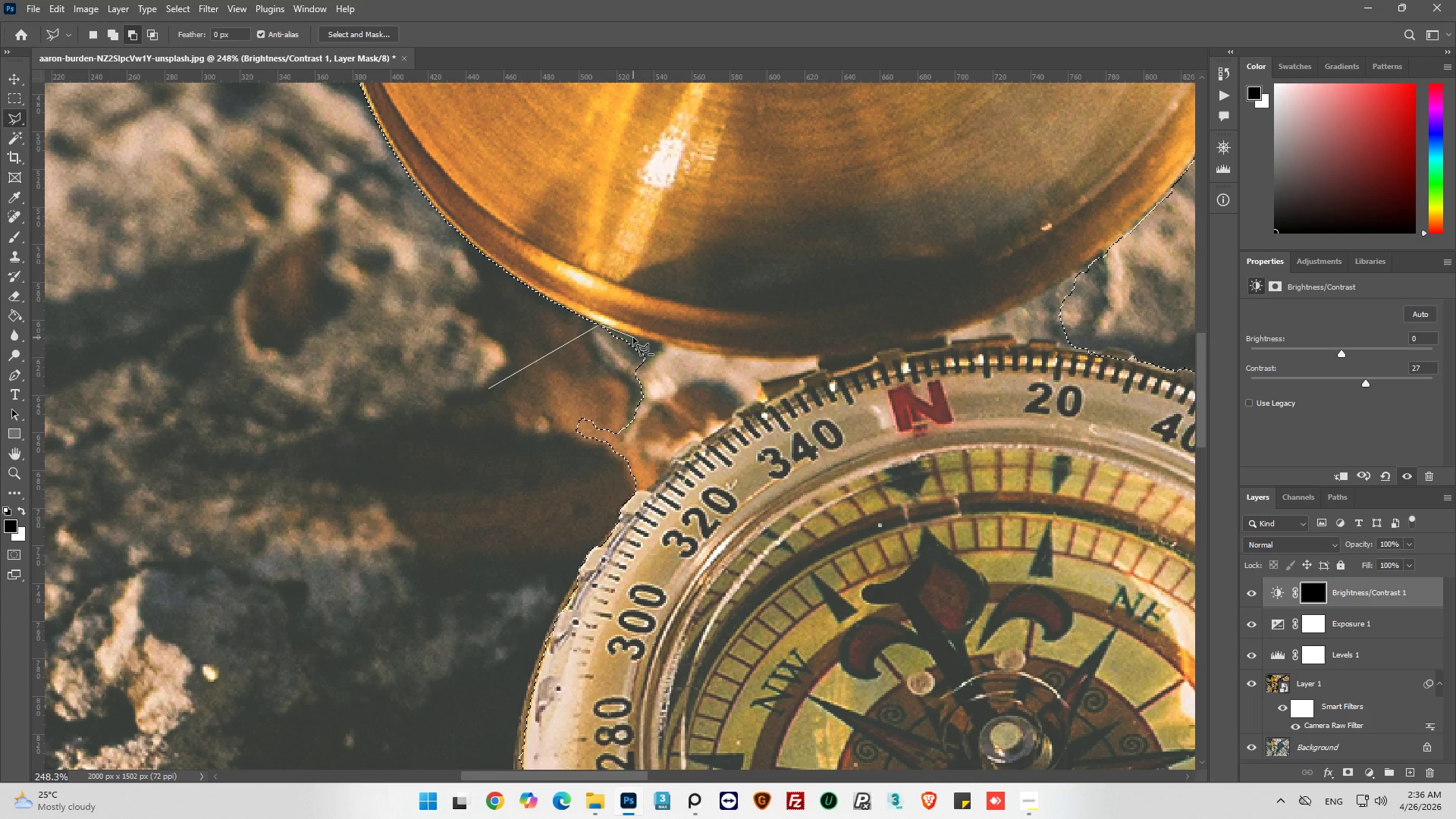 
left_click([633, 337])
 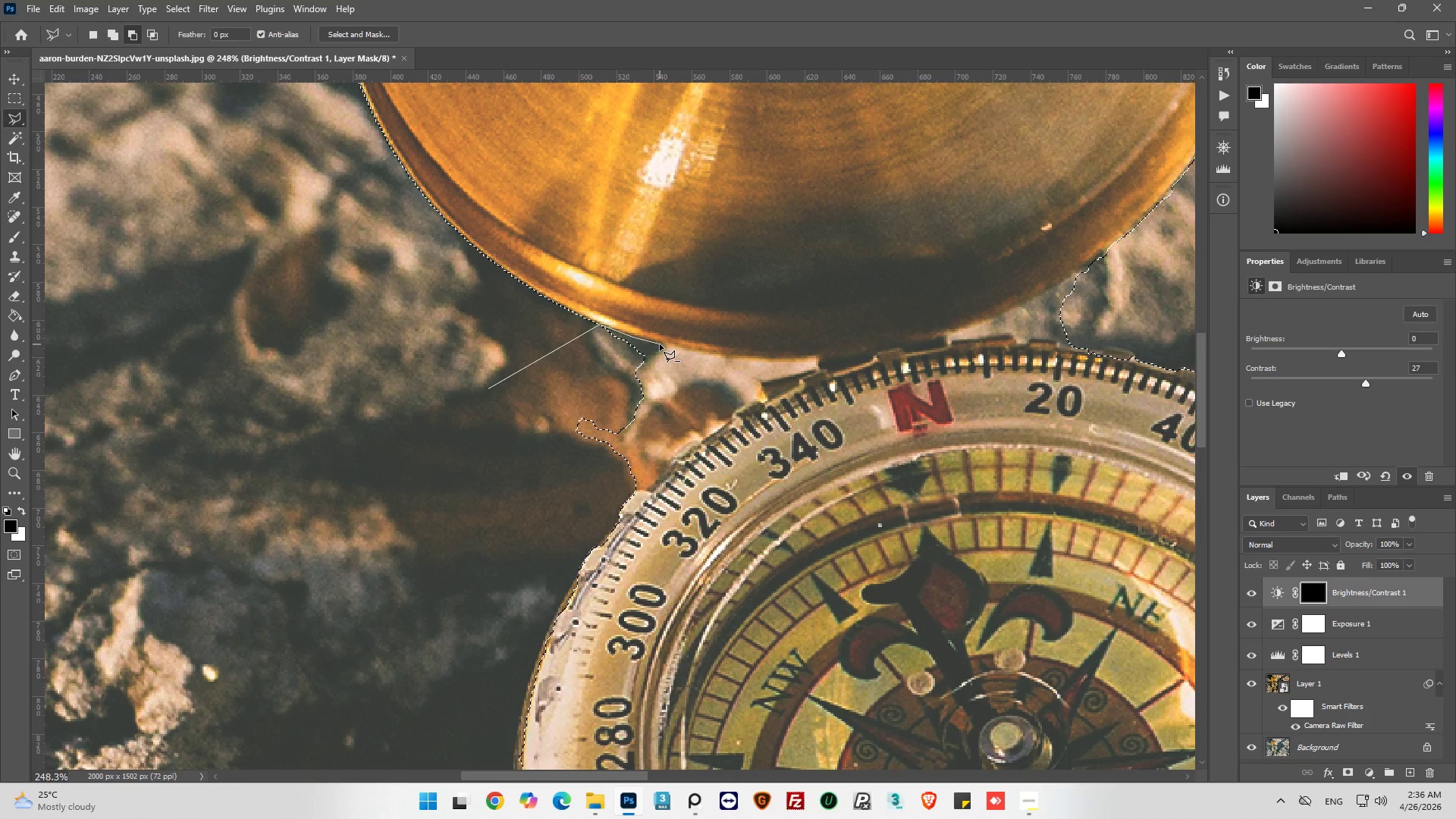 
left_click([661, 344])
 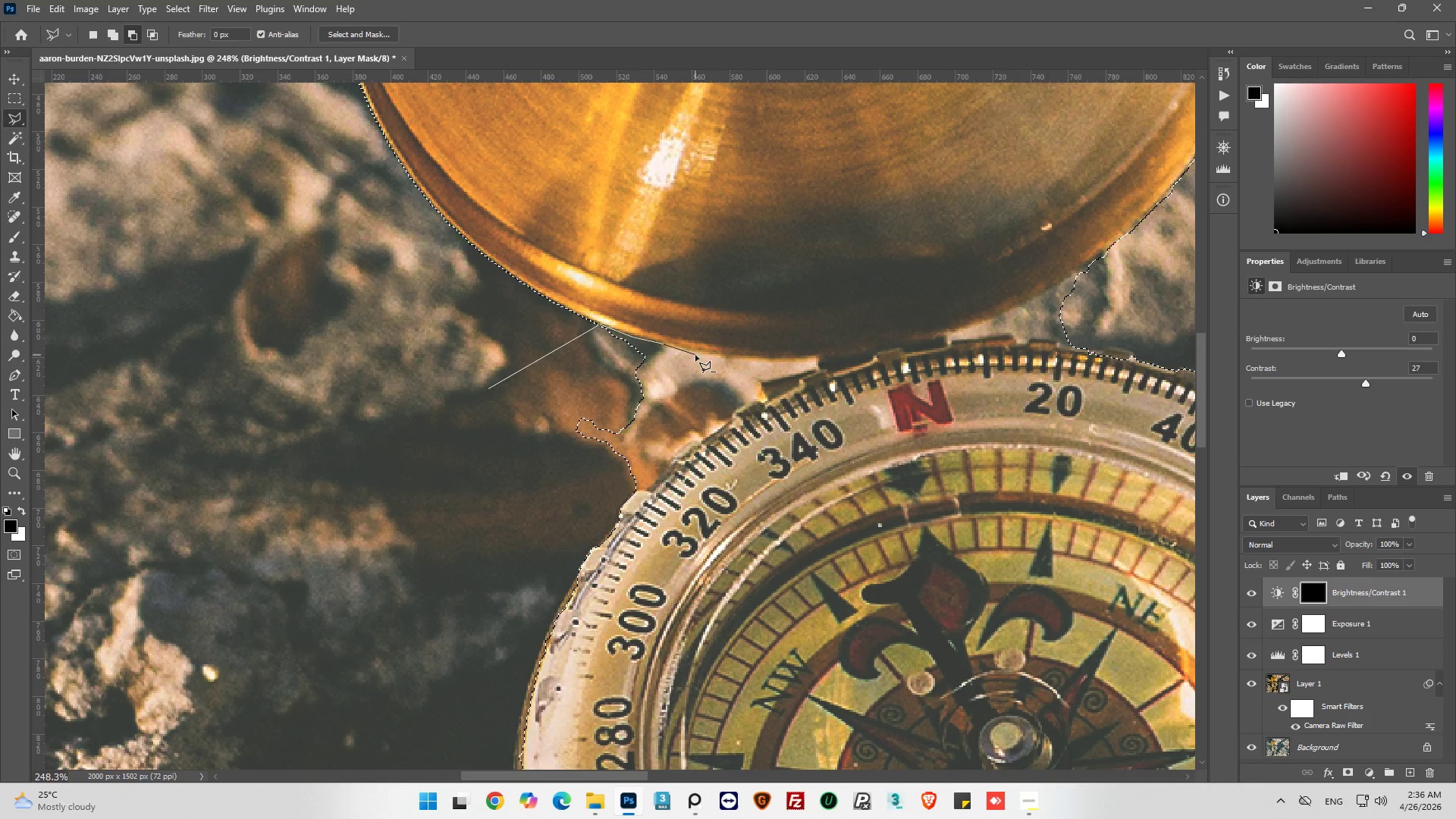 
left_click_drag(start_coordinate=[695, 353], to_coordinate=[698, 353])
 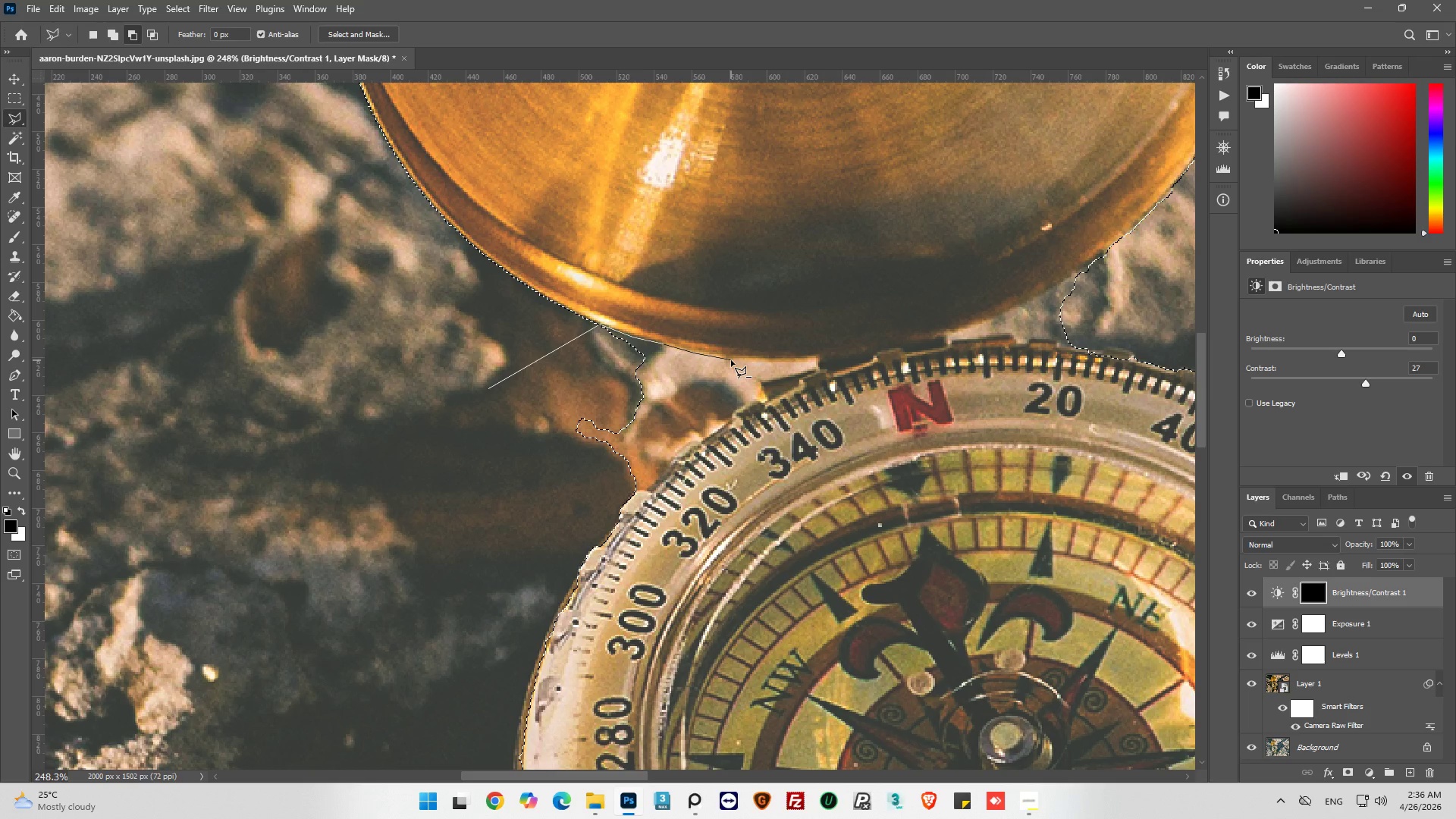 
left_click([731, 360])
 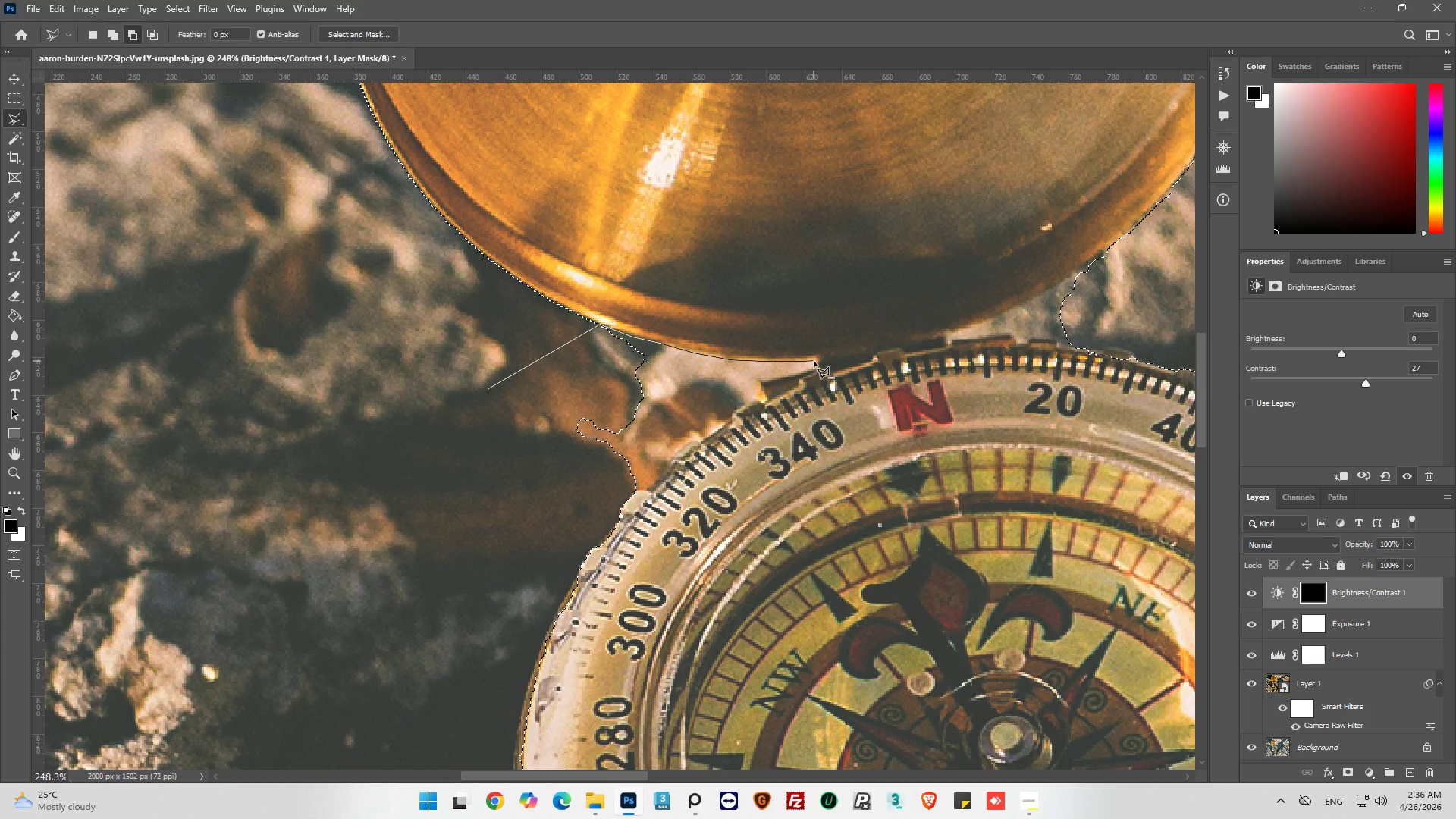 
wait(5.2)
 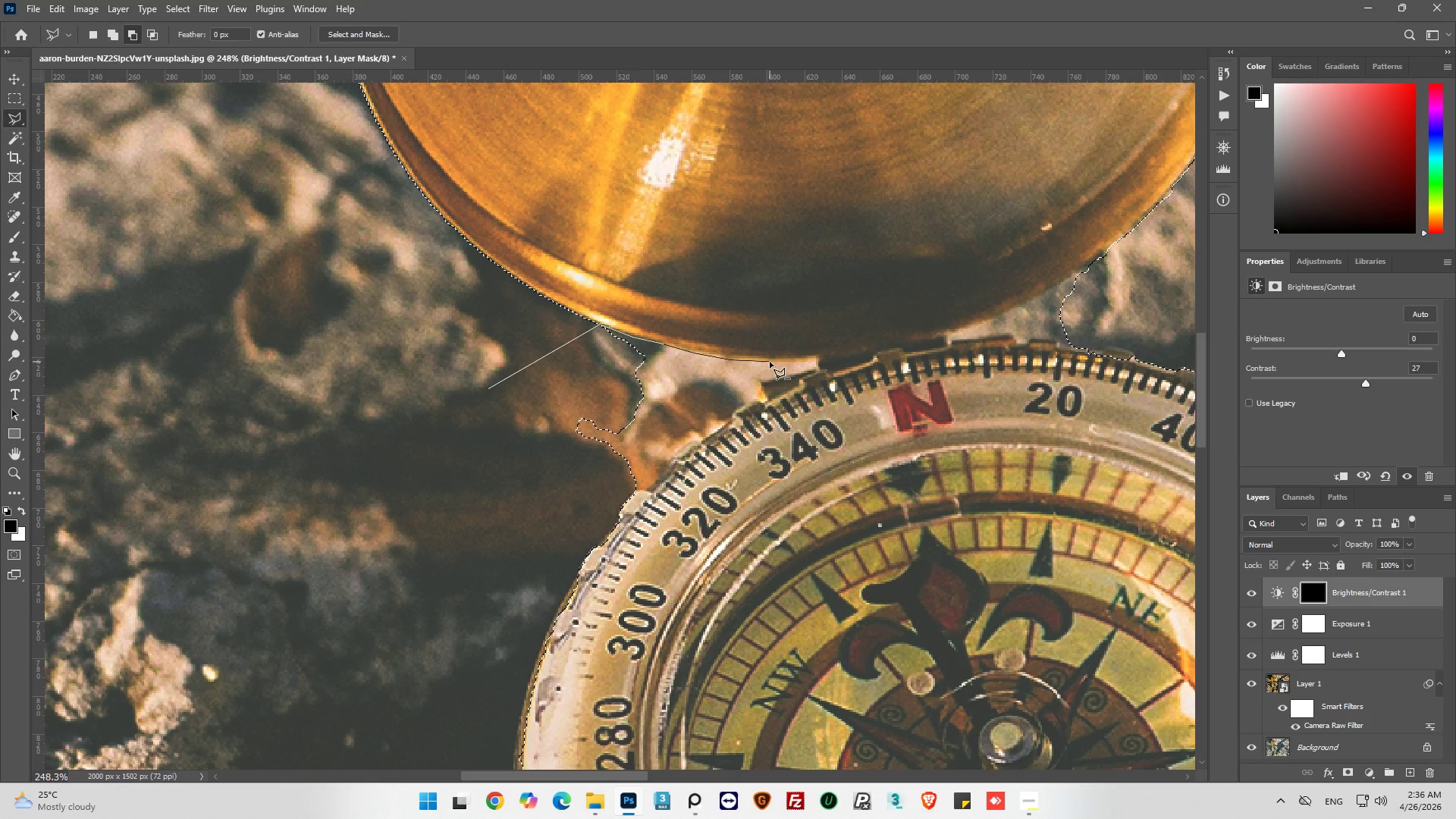 
left_click([816, 368])
 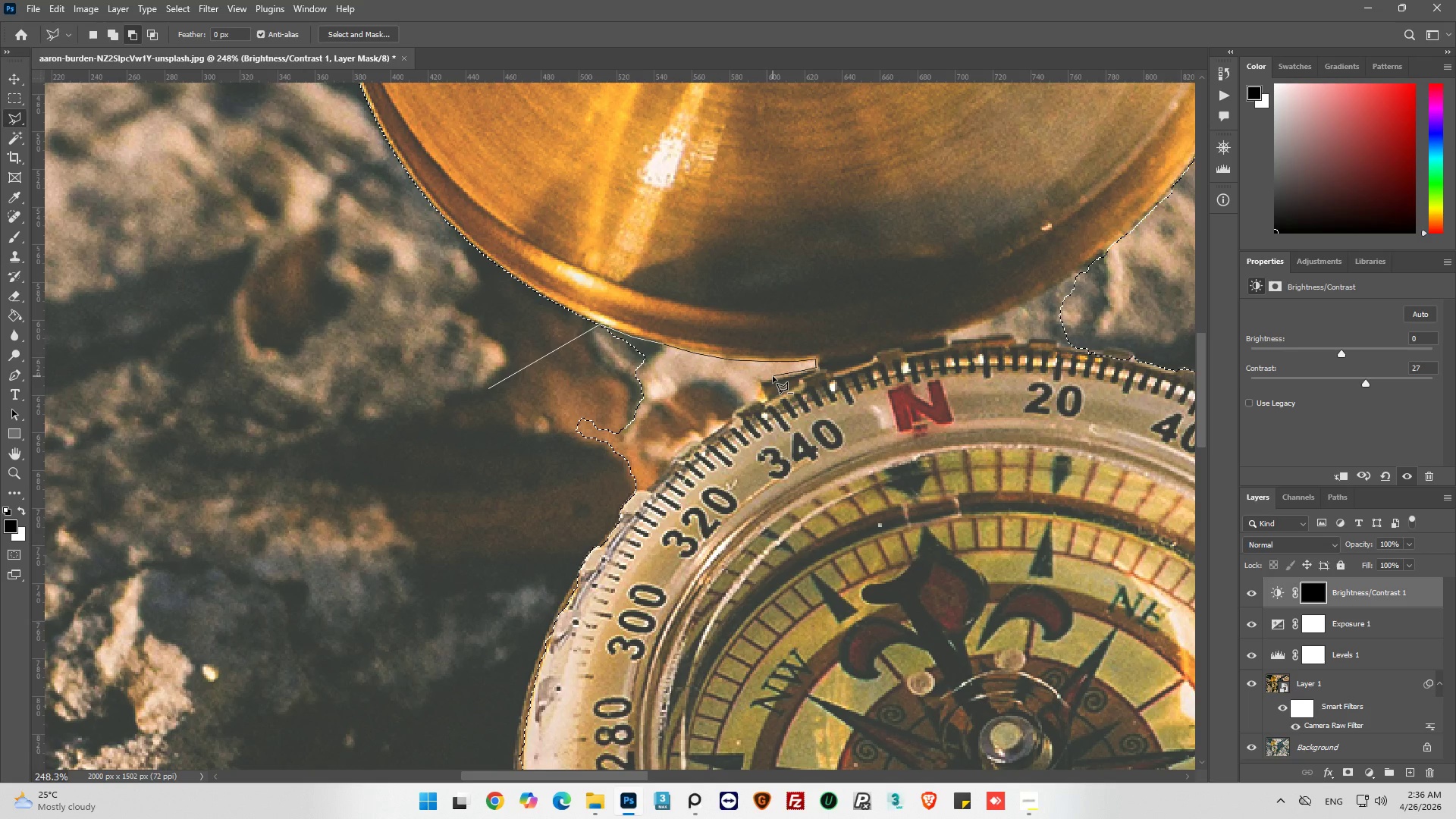 
left_click([773, 376])
 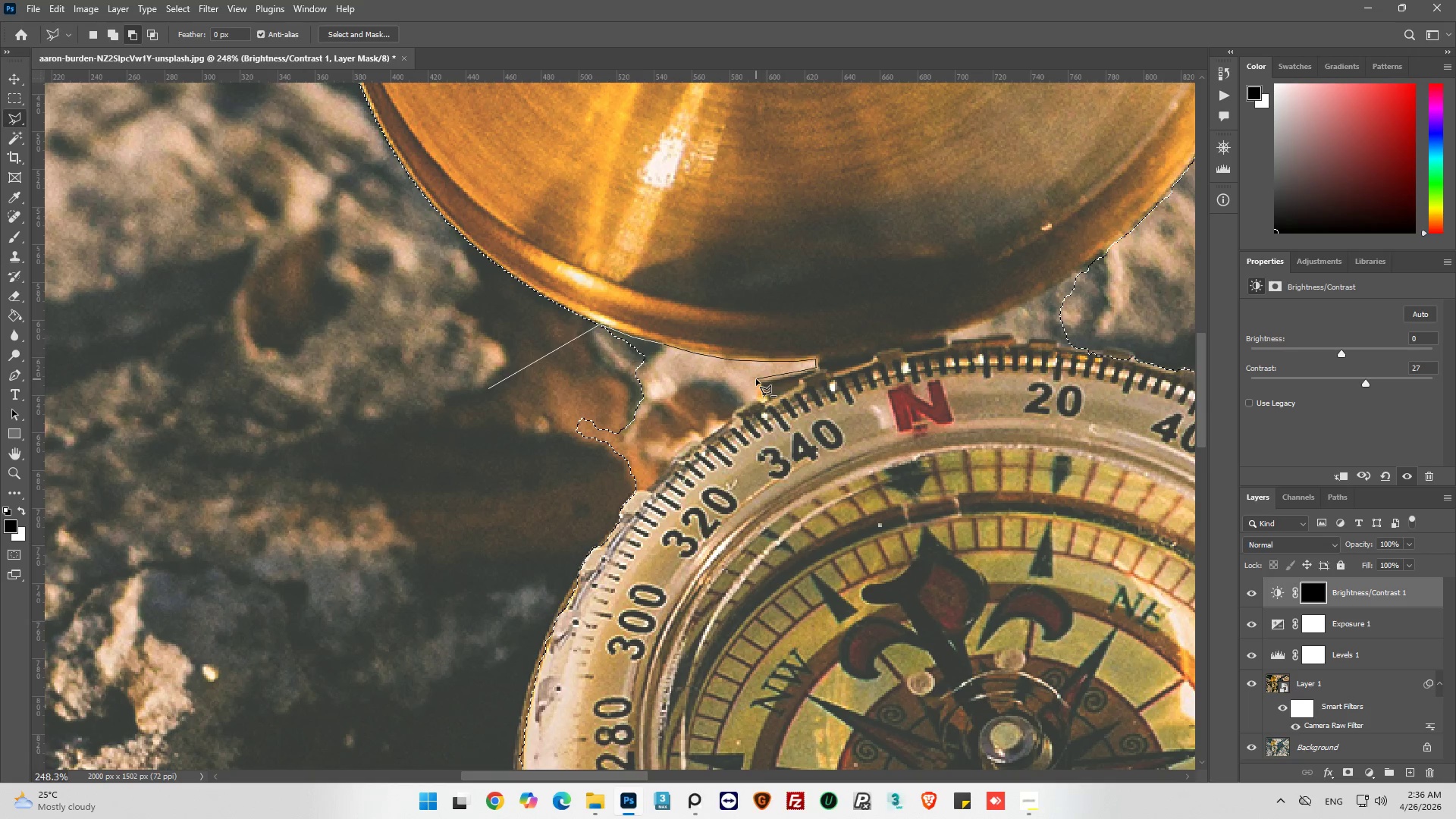 
left_click([756, 379])
 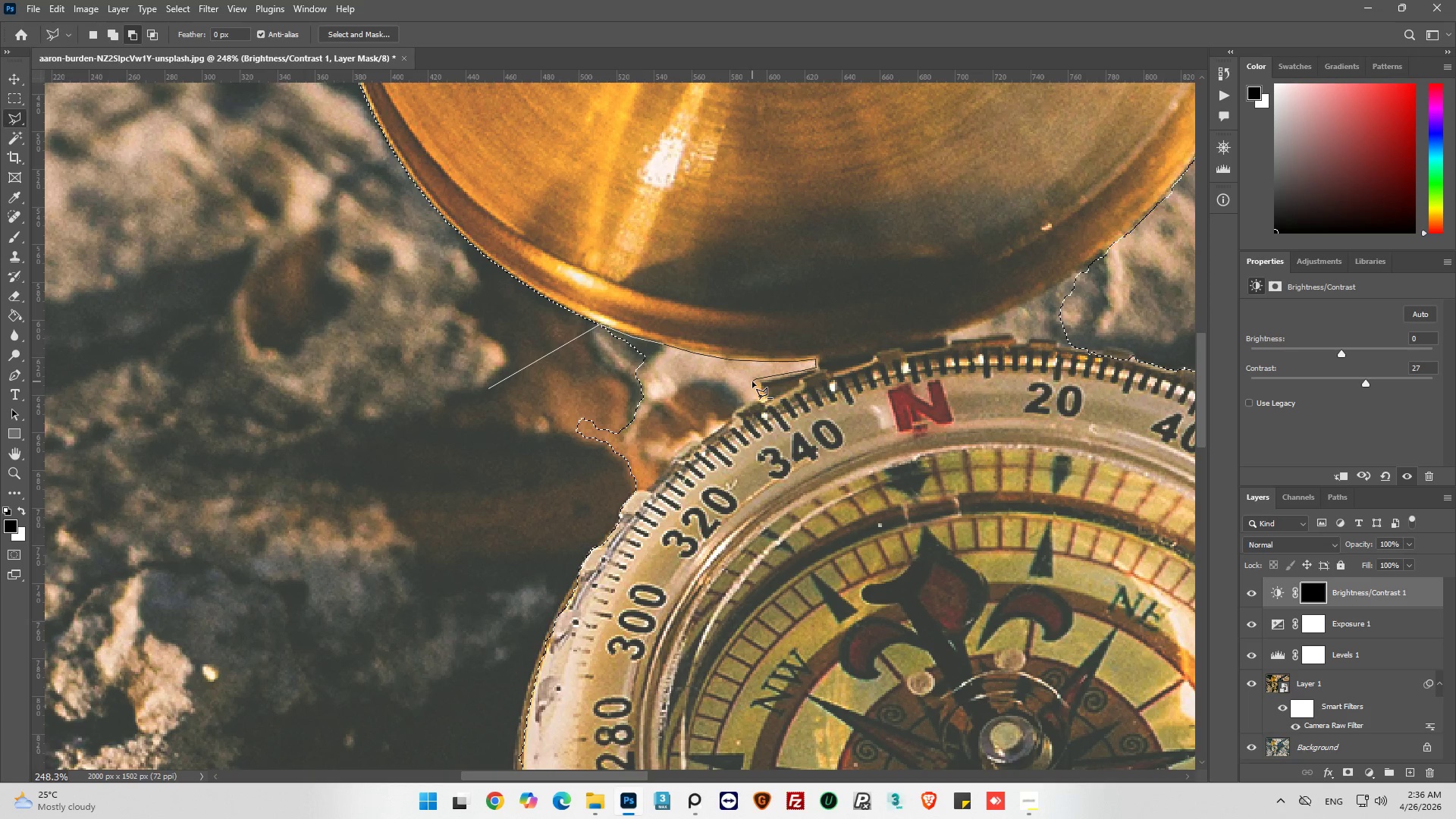 
left_click_drag(start_coordinate=[753, 381], to_coordinate=[757, 389])
 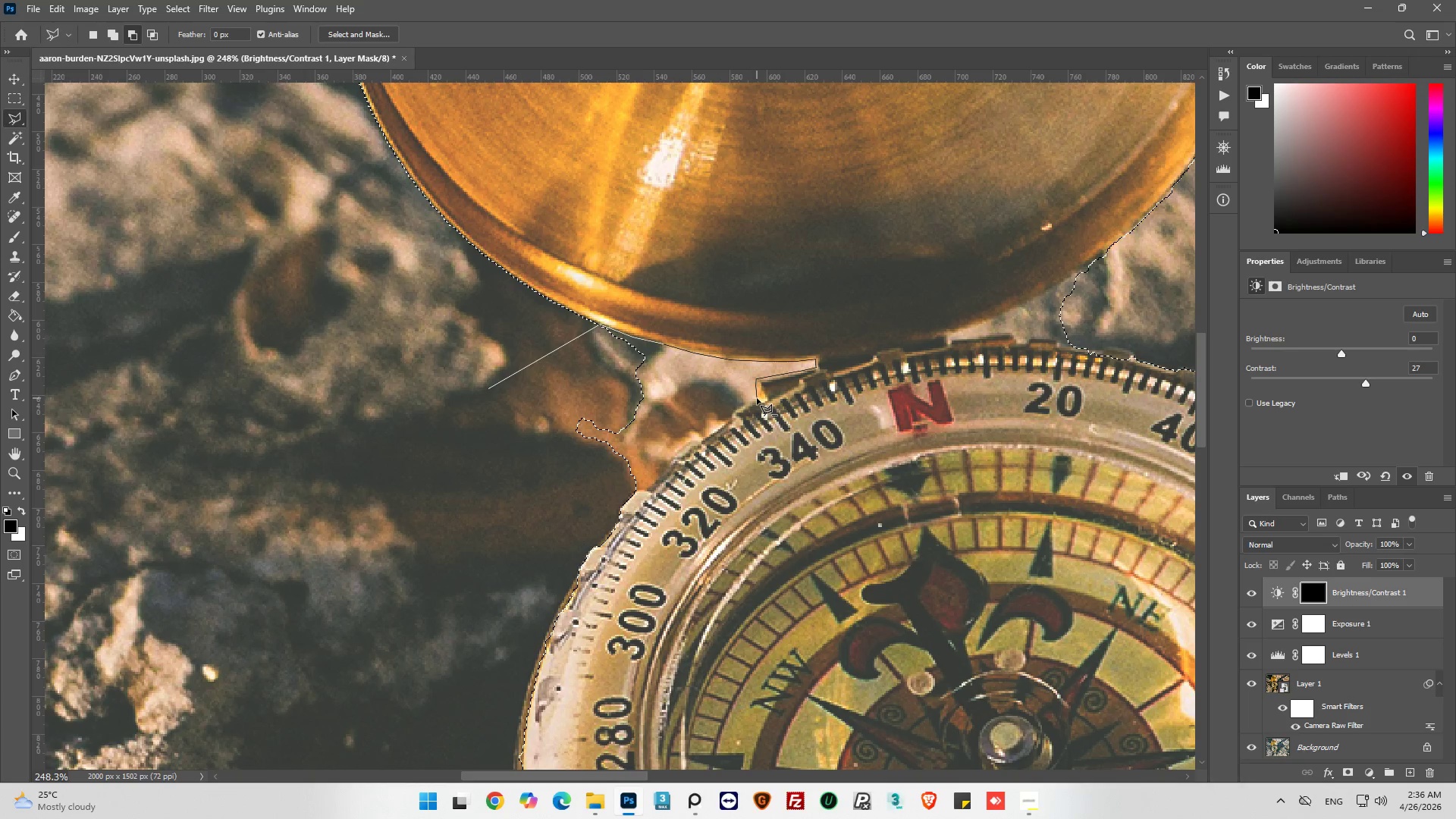 
left_click([758, 397])
 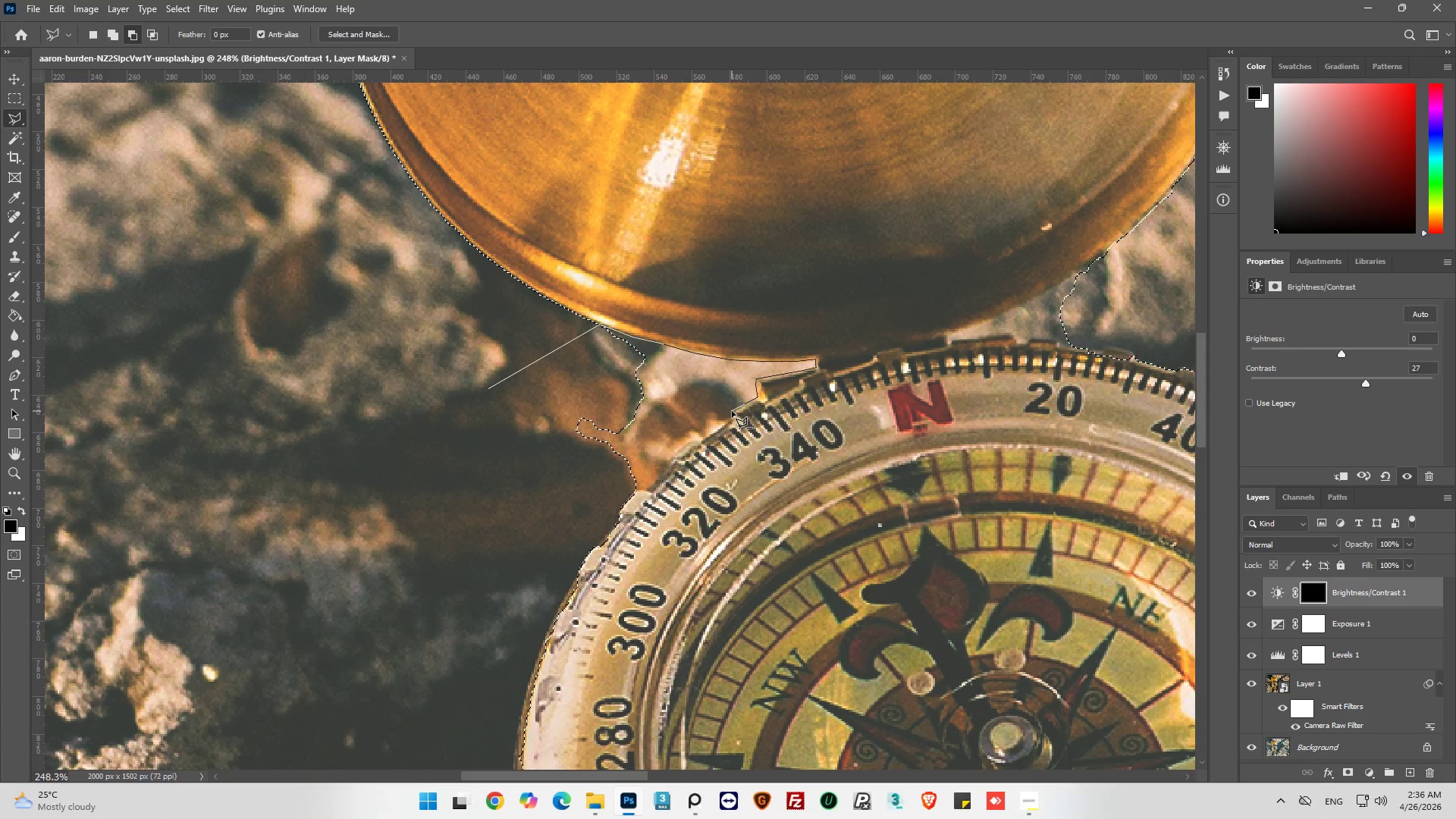 
left_click([733, 412])
 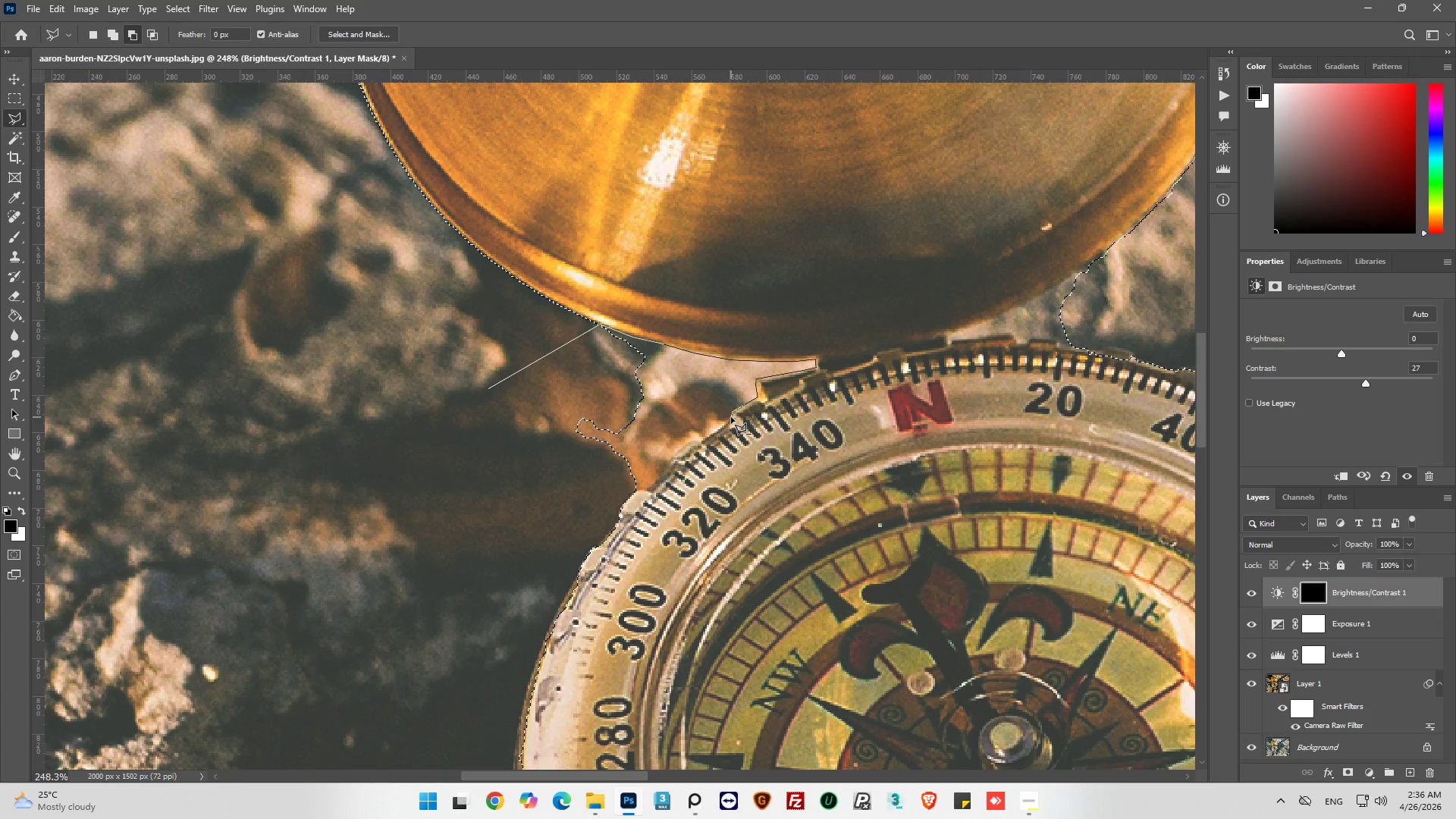 
left_click([731, 417])
 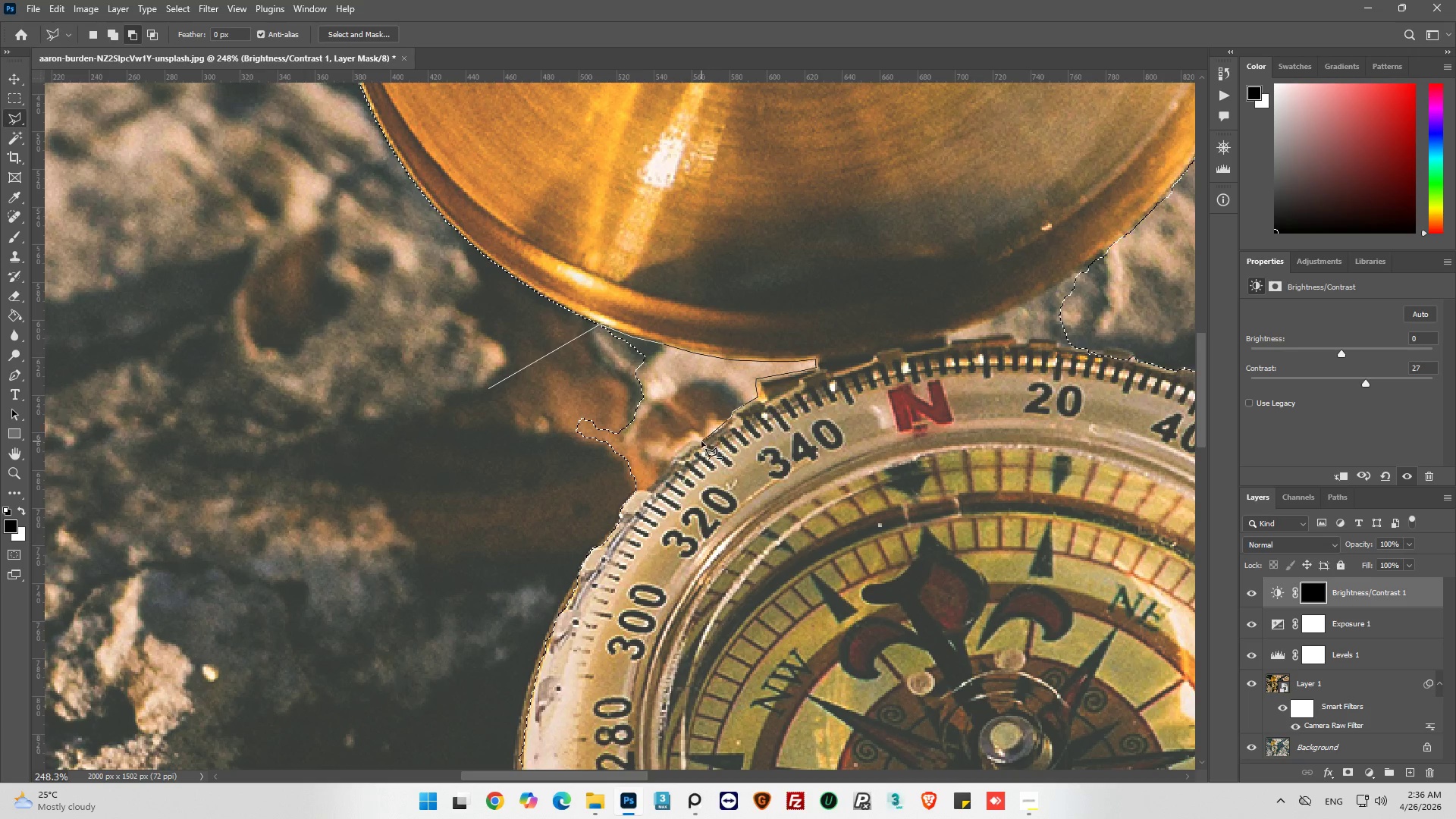 
left_click([700, 441])
 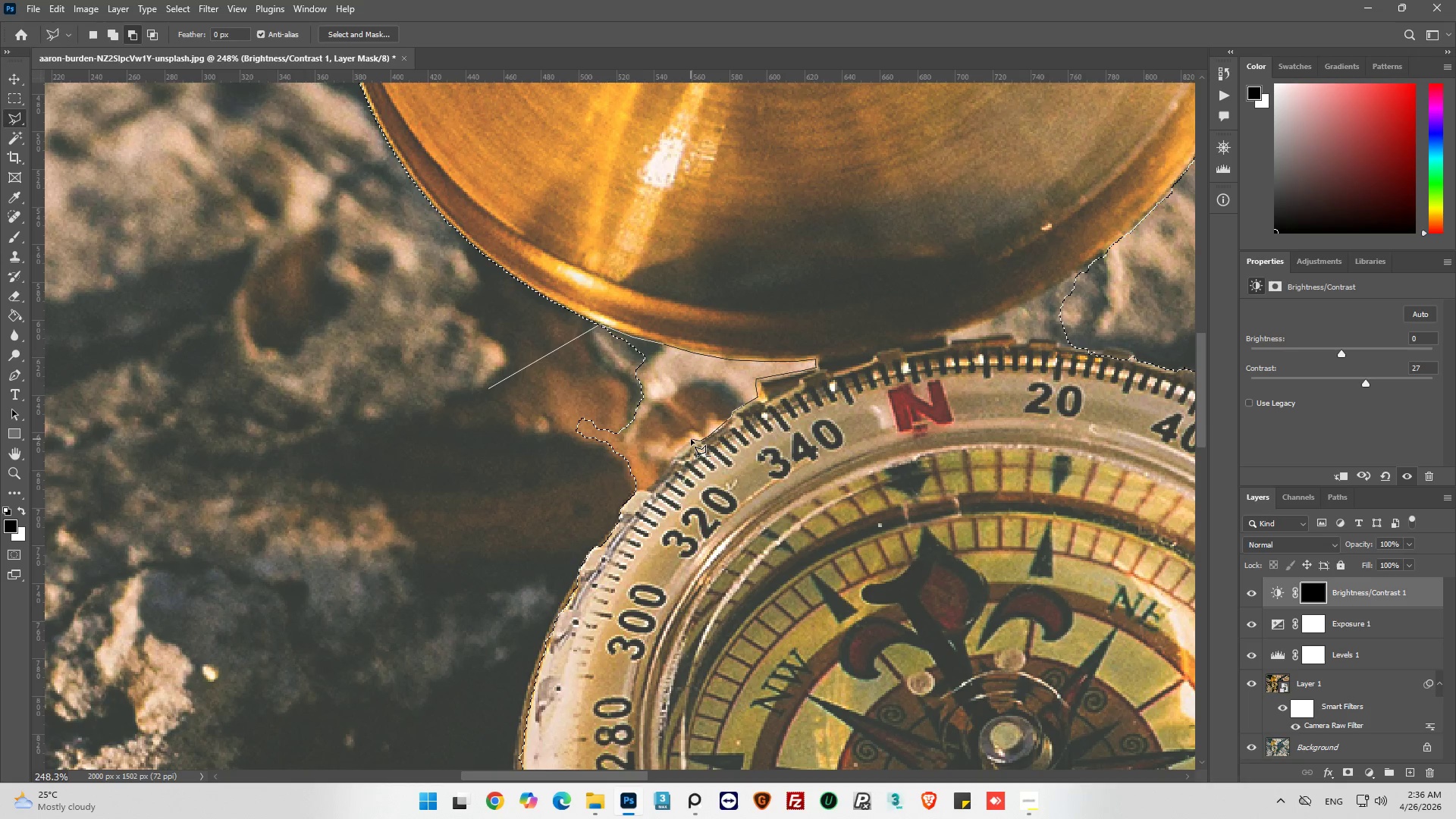 
left_click([692, 439])
 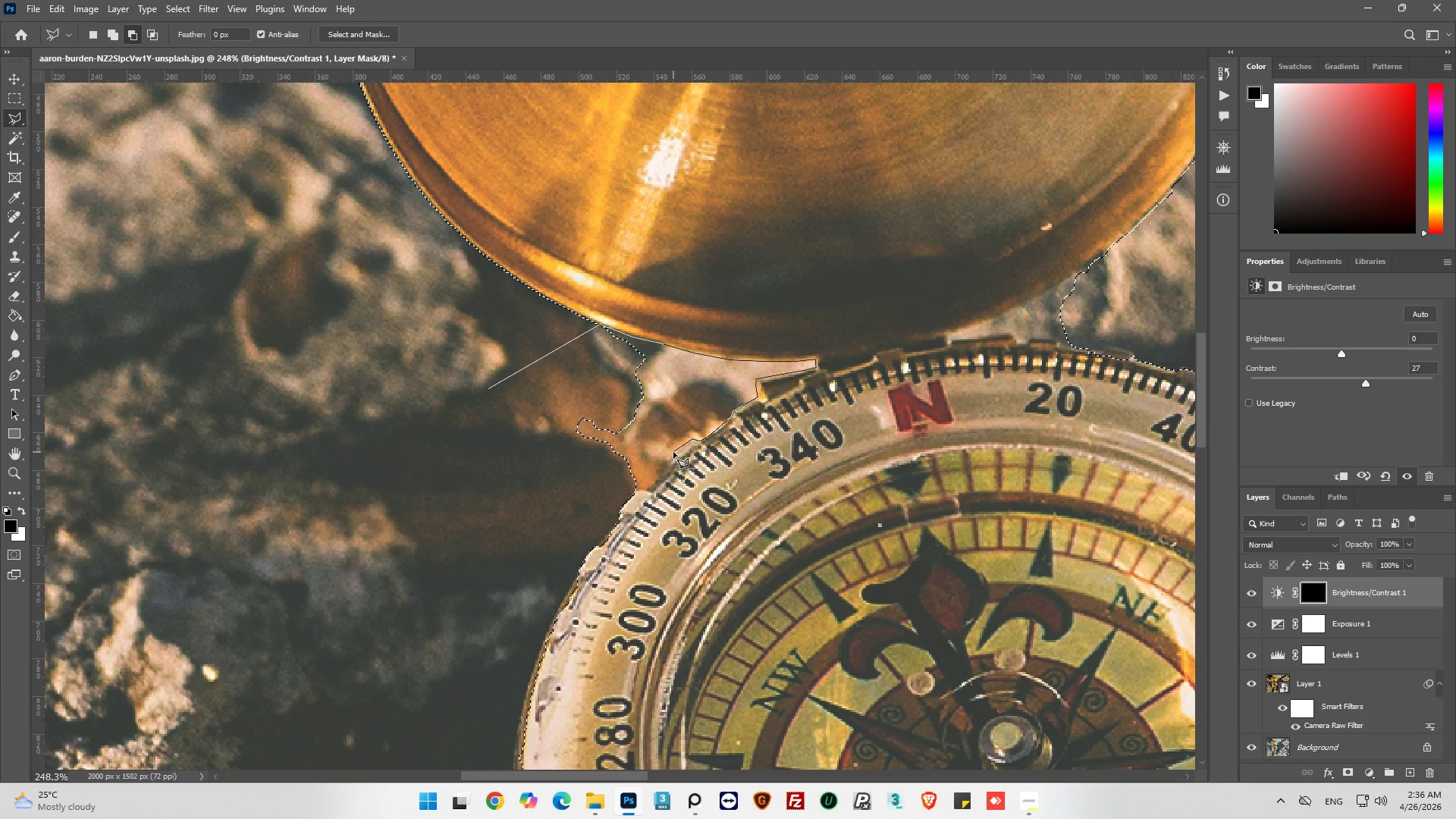 
left_click([673, 452])
 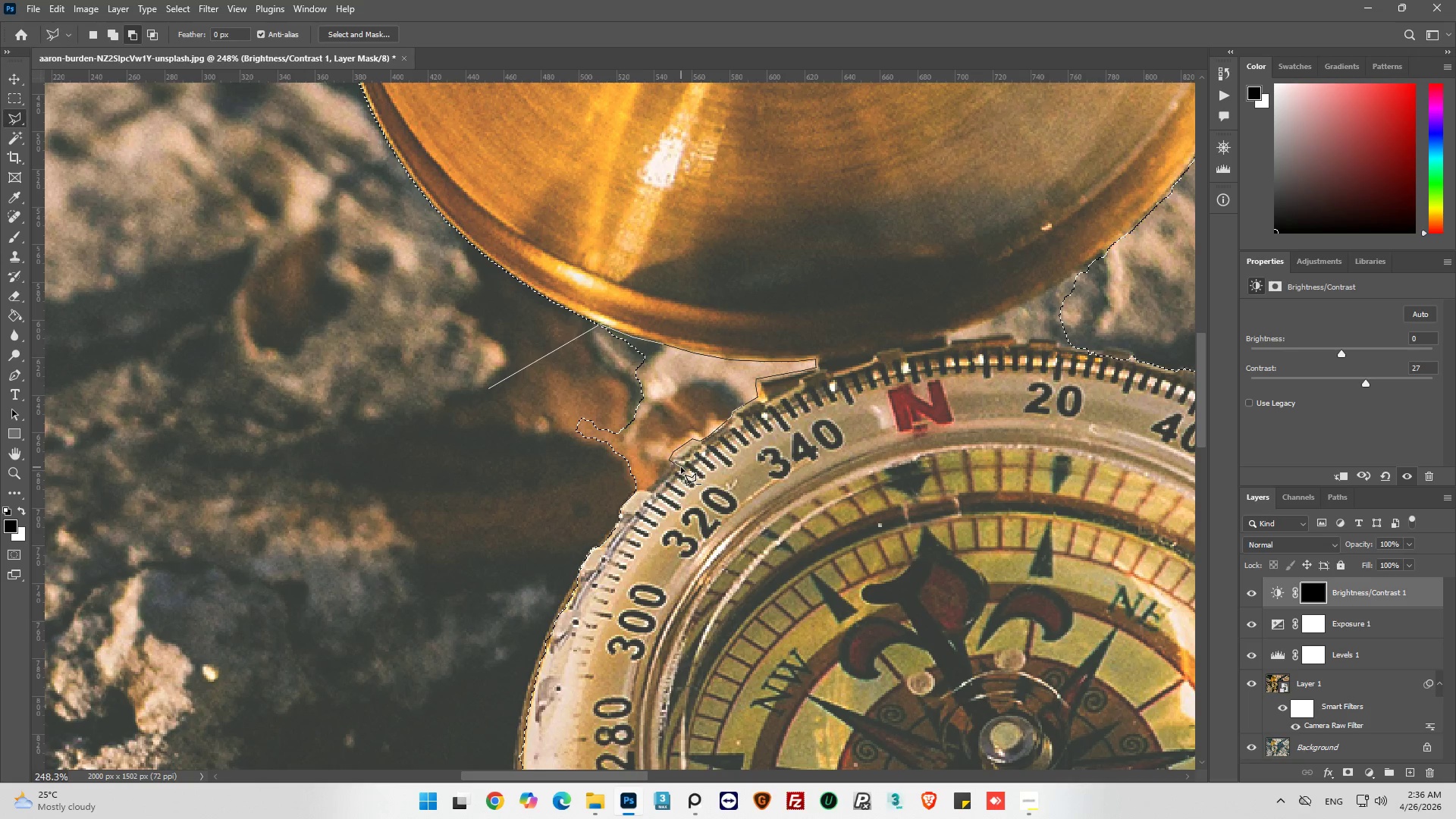 
left_click([667, 470])
 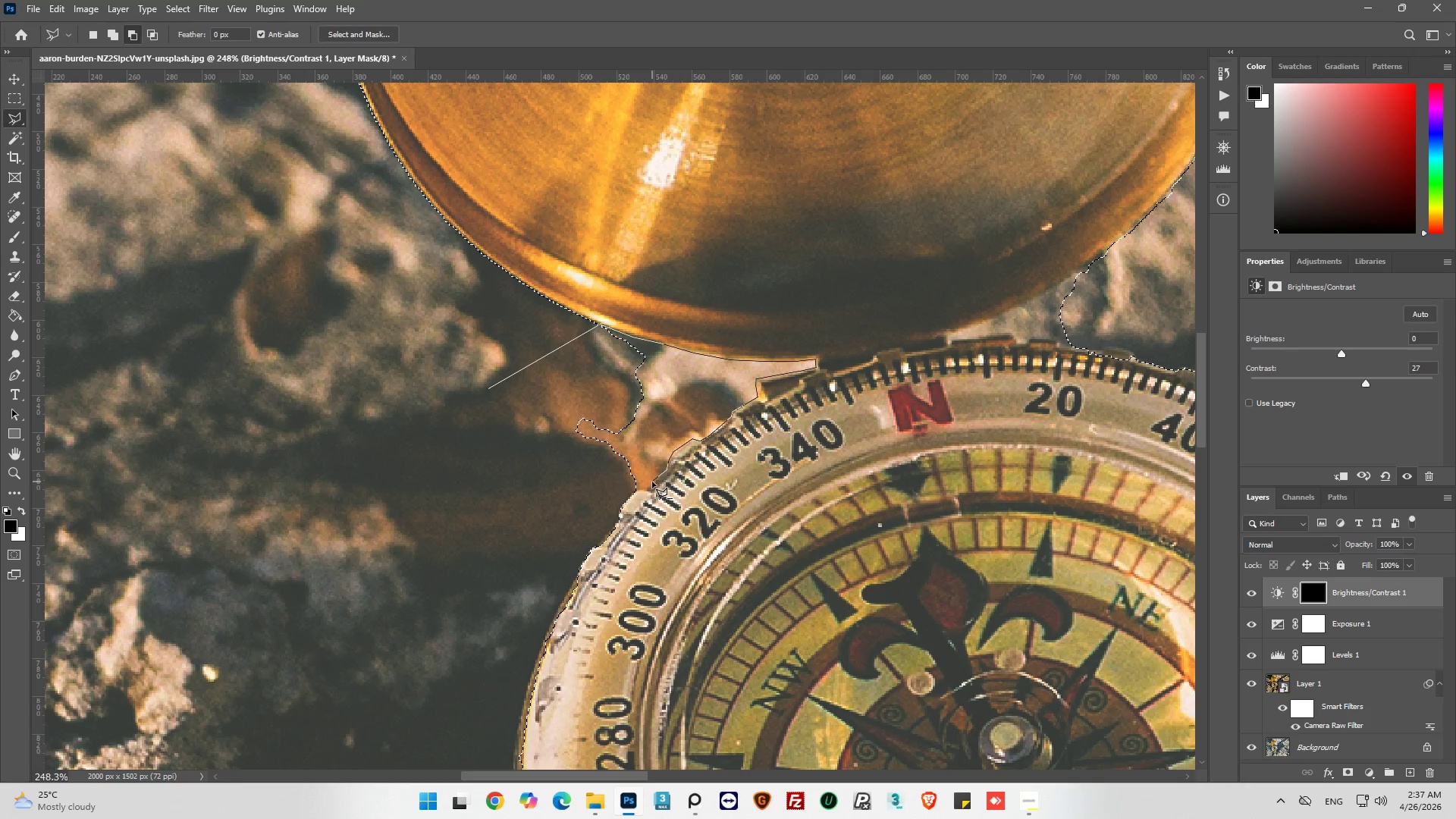 
left_click([652, 484])
 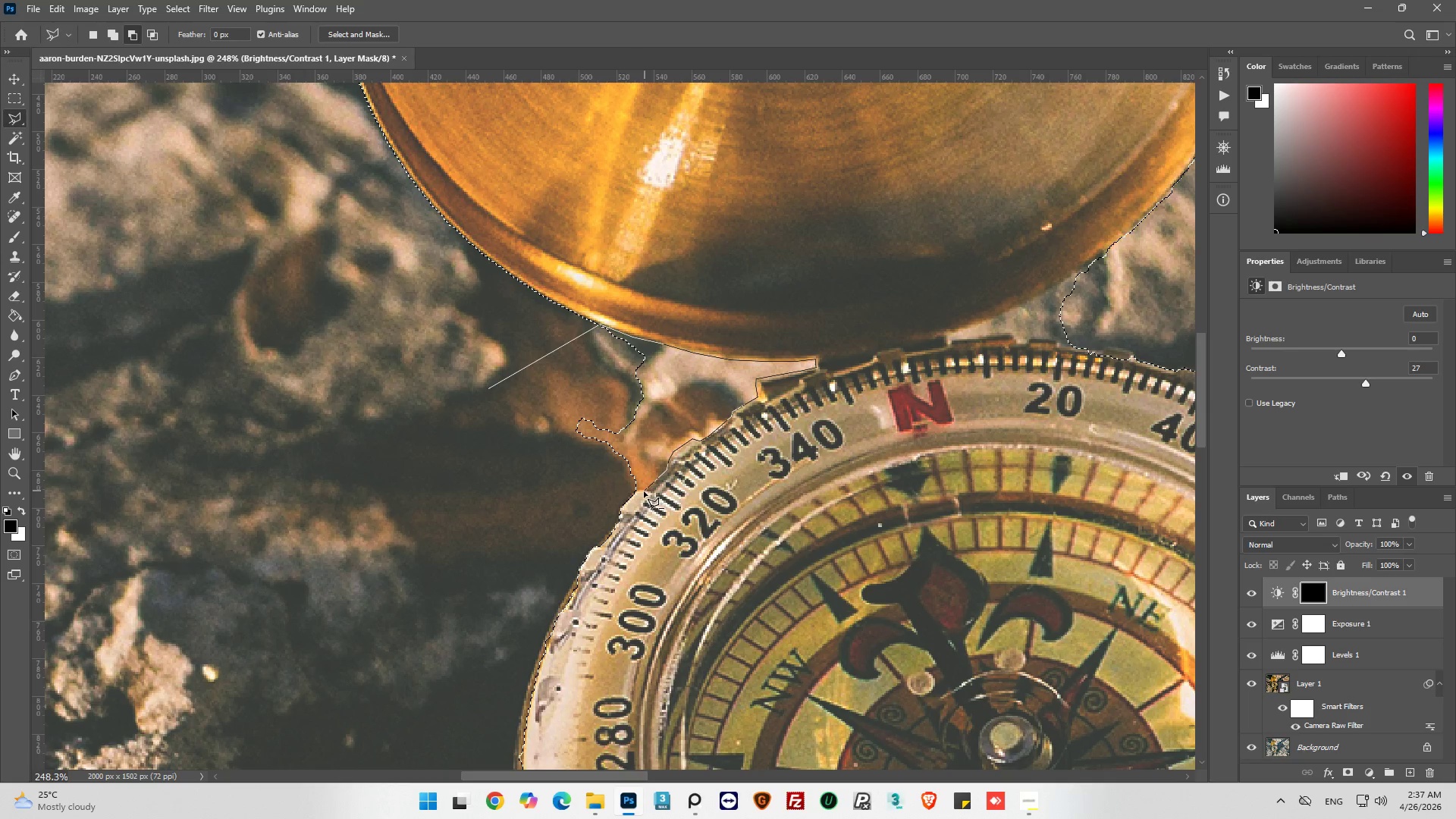 
left_click([644, 491])
 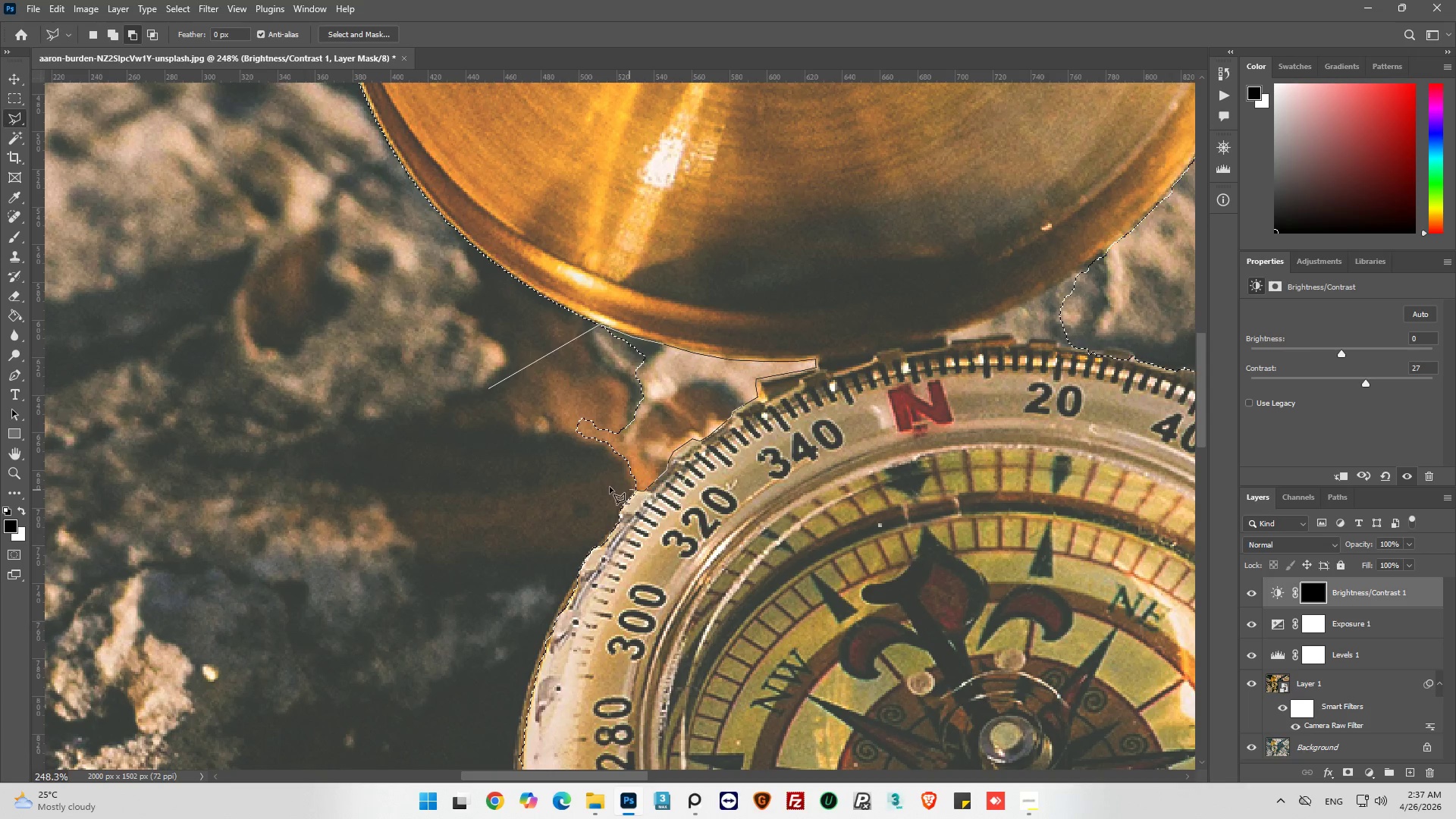 
left_click_drag(start_coordinate=[504, 469], to_coordinate=[504, 463])
 